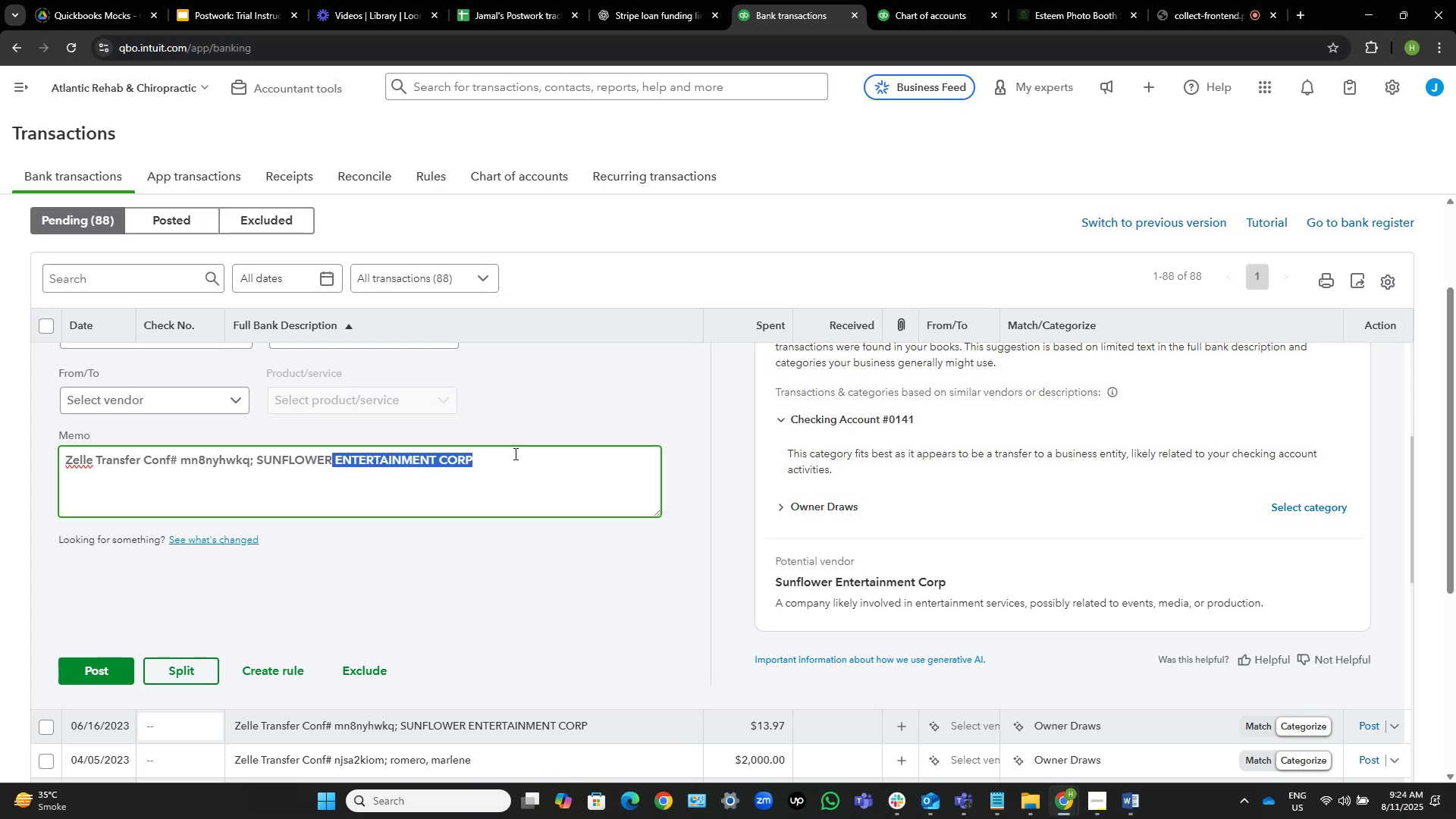 
scroll: coordinate [431, 453], scroll_direction: up, amount: 3.0
 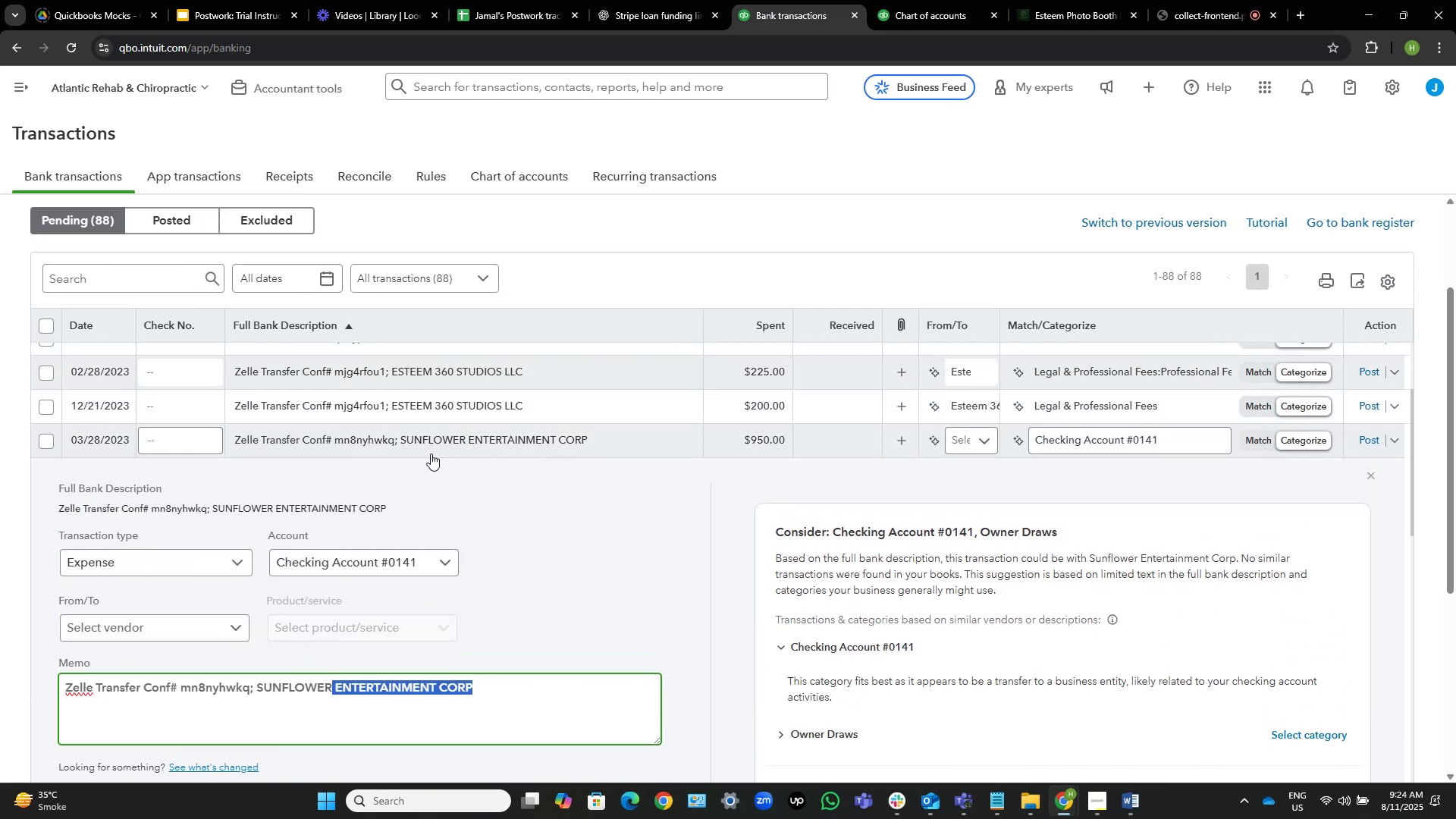 
scroll: coordinate [431, 453], scroll_direction: down, amount: 2.0
 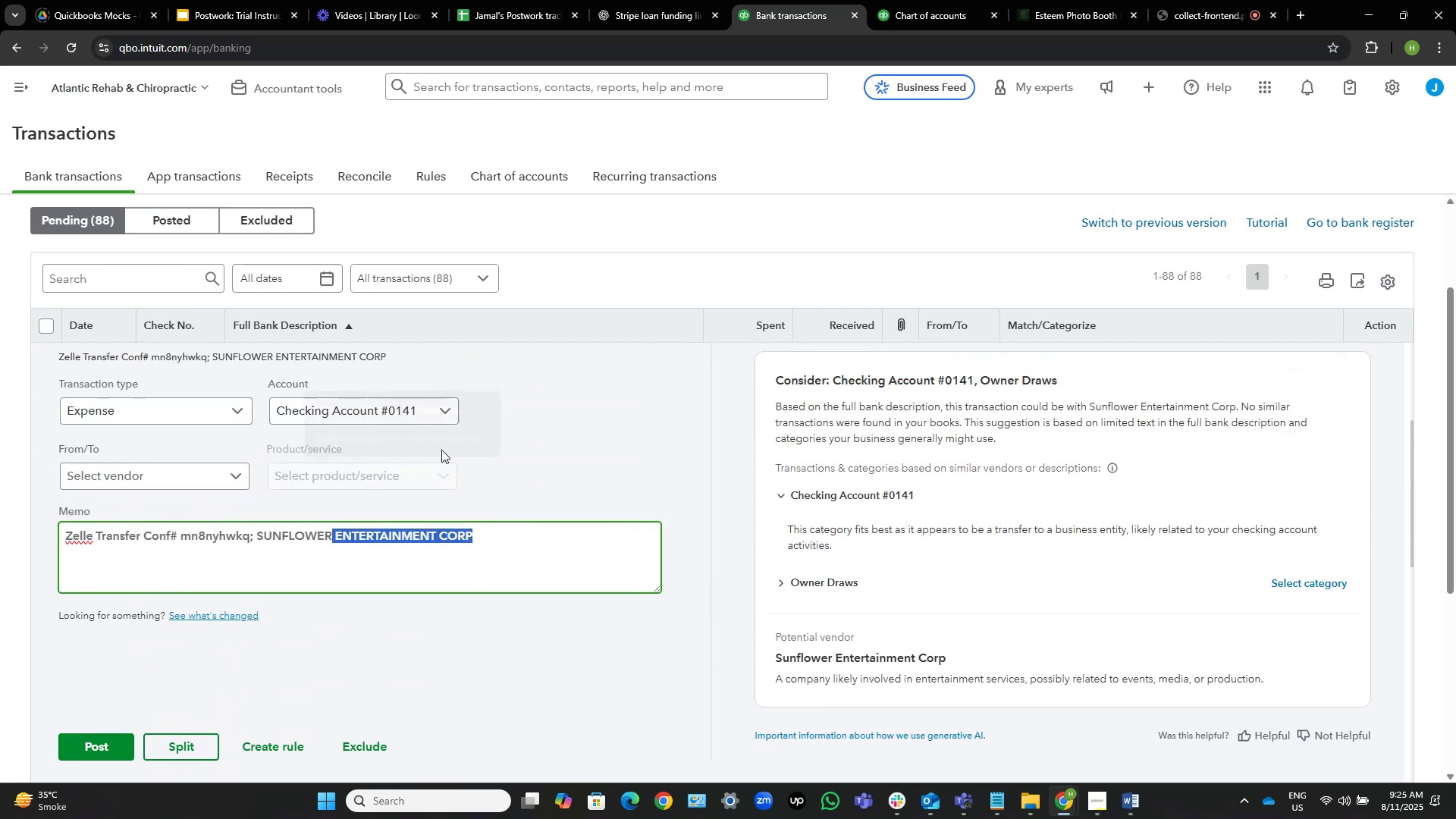 
scroll: coordinate [767, 468], scroll_direction: up, amount: 2.0
 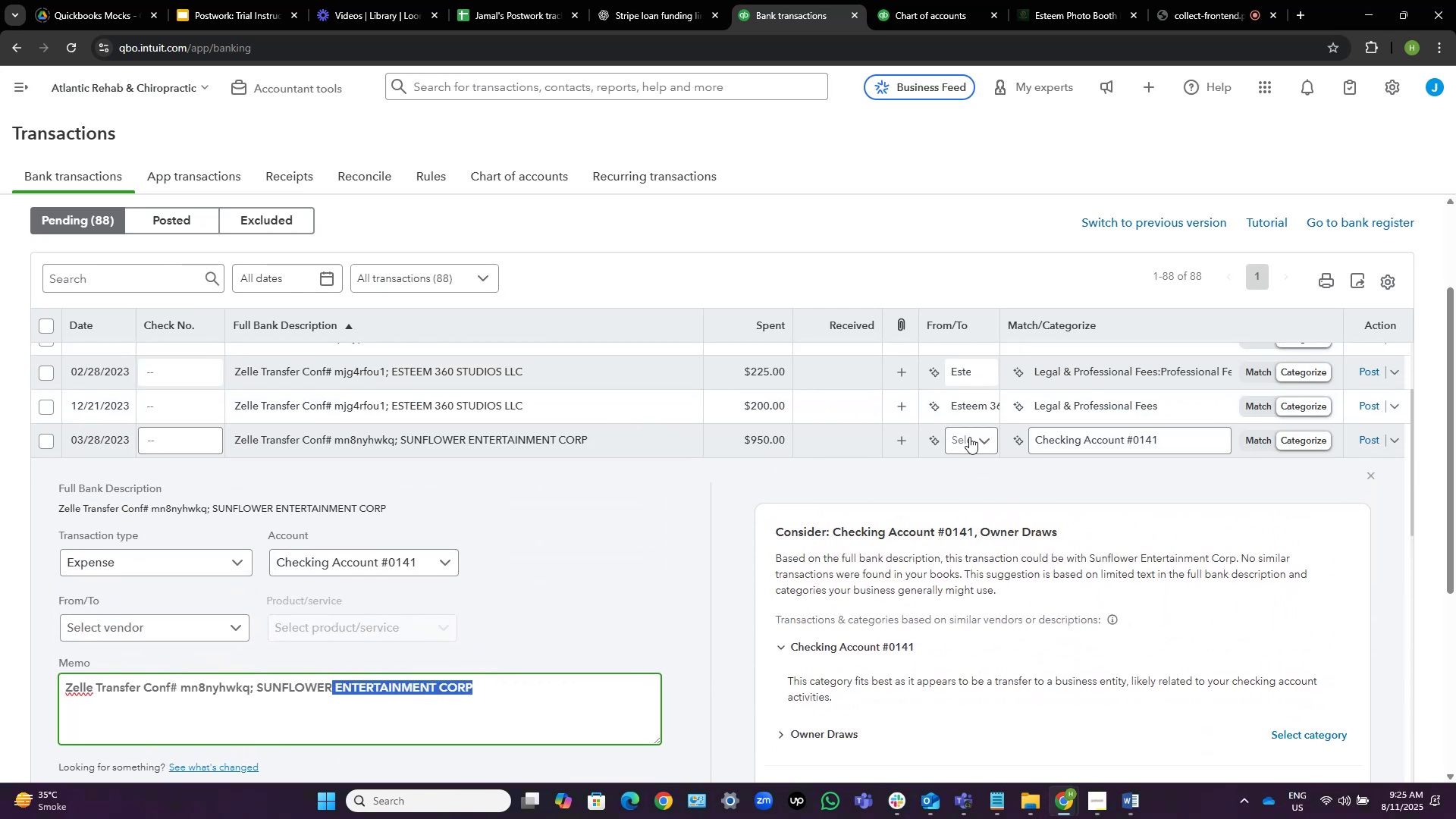 
left_click([979, 441])
 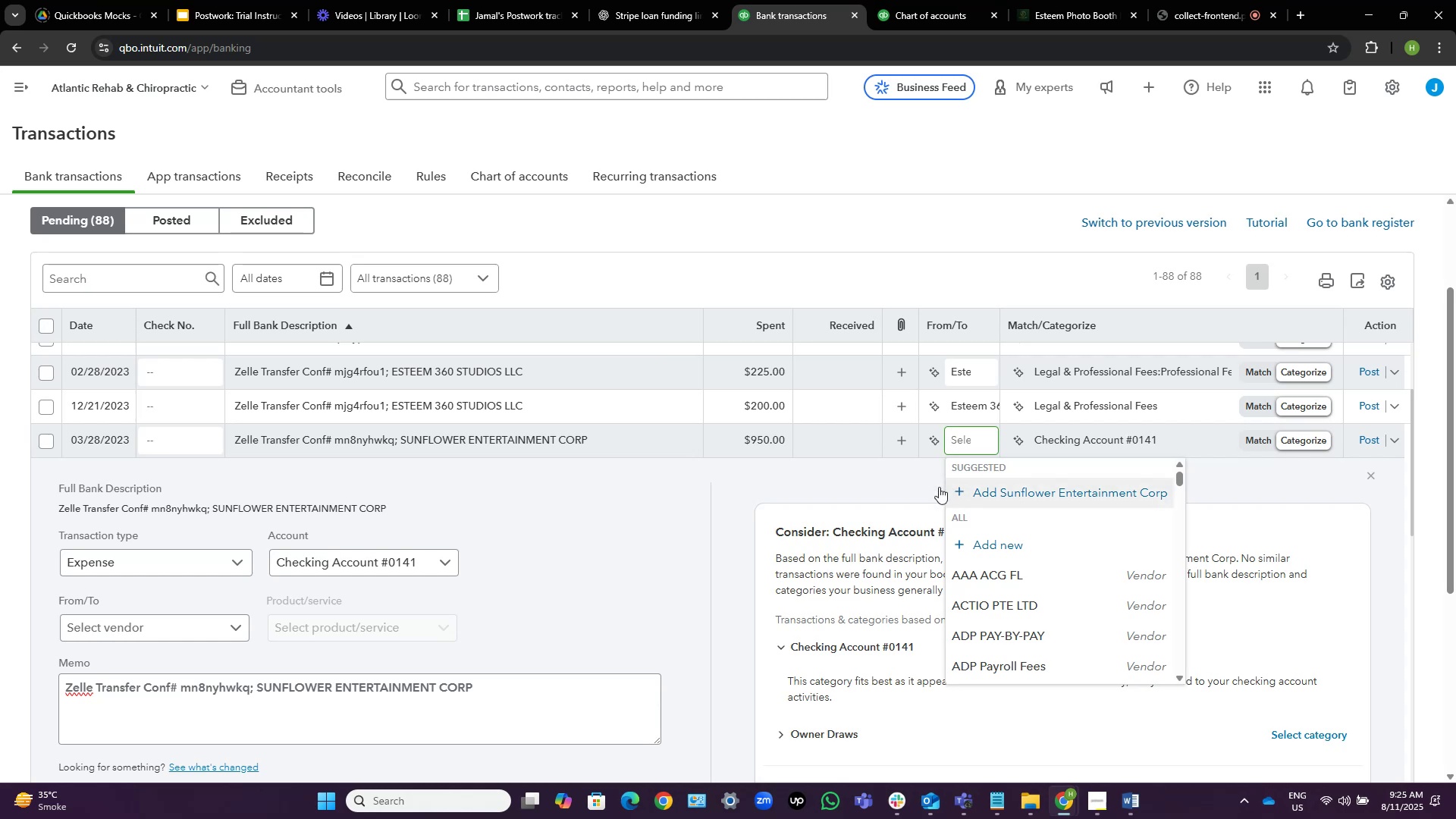 
left_click([673, 576])
 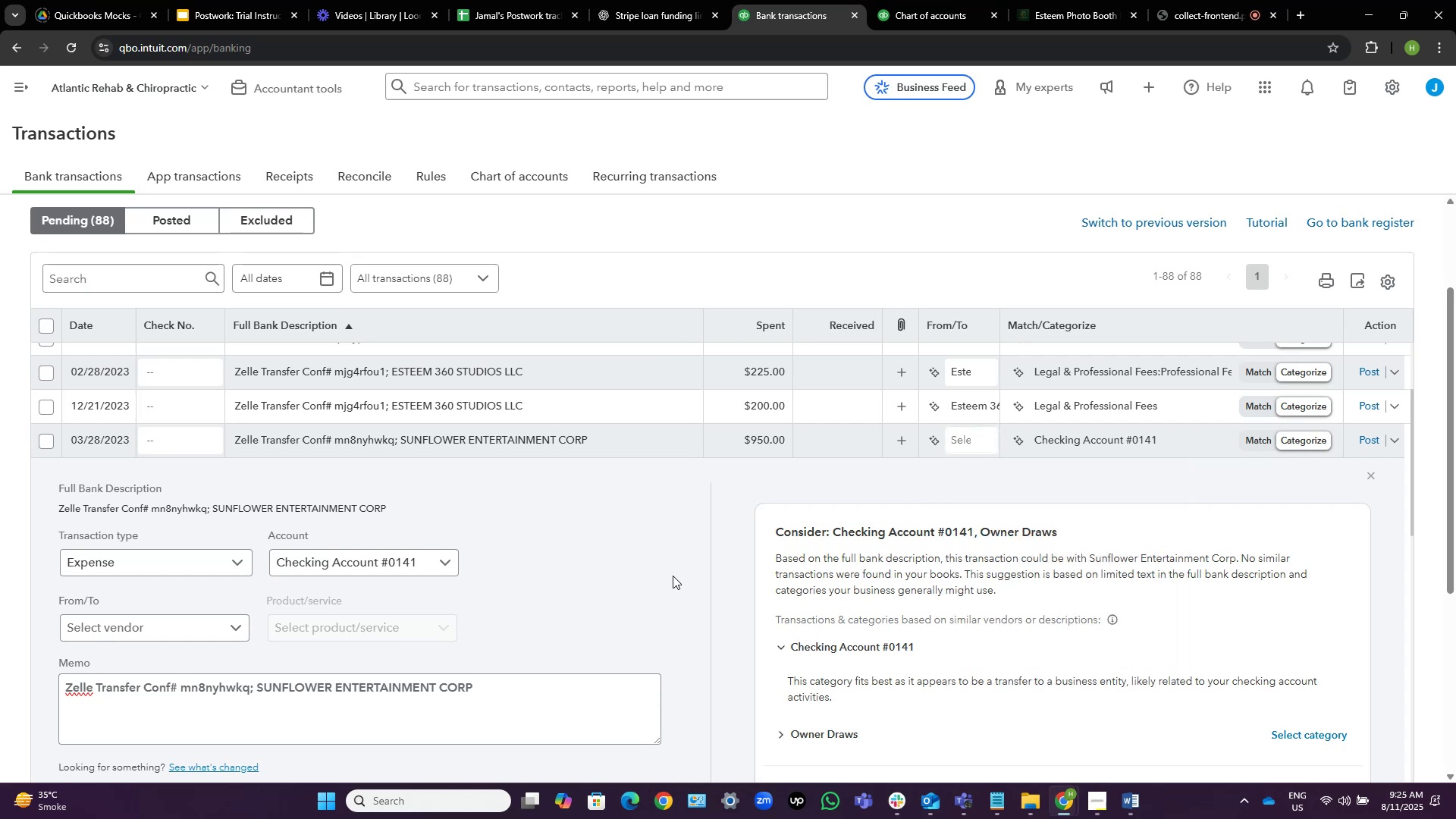 
scroll: coordinate [673, 576], scroll_direction: down, amount: 5.0
 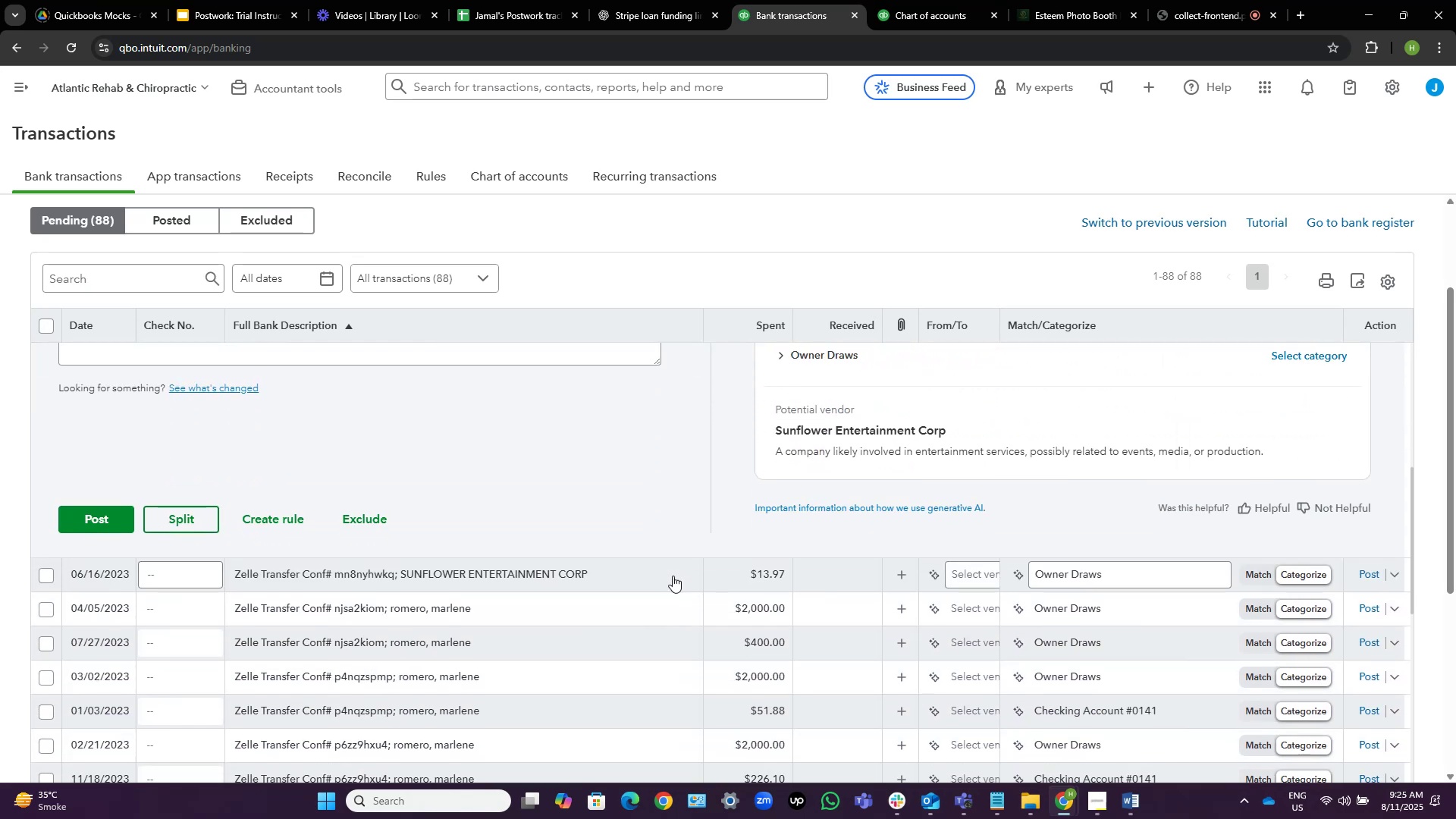 
mouse_move([441, 592])
 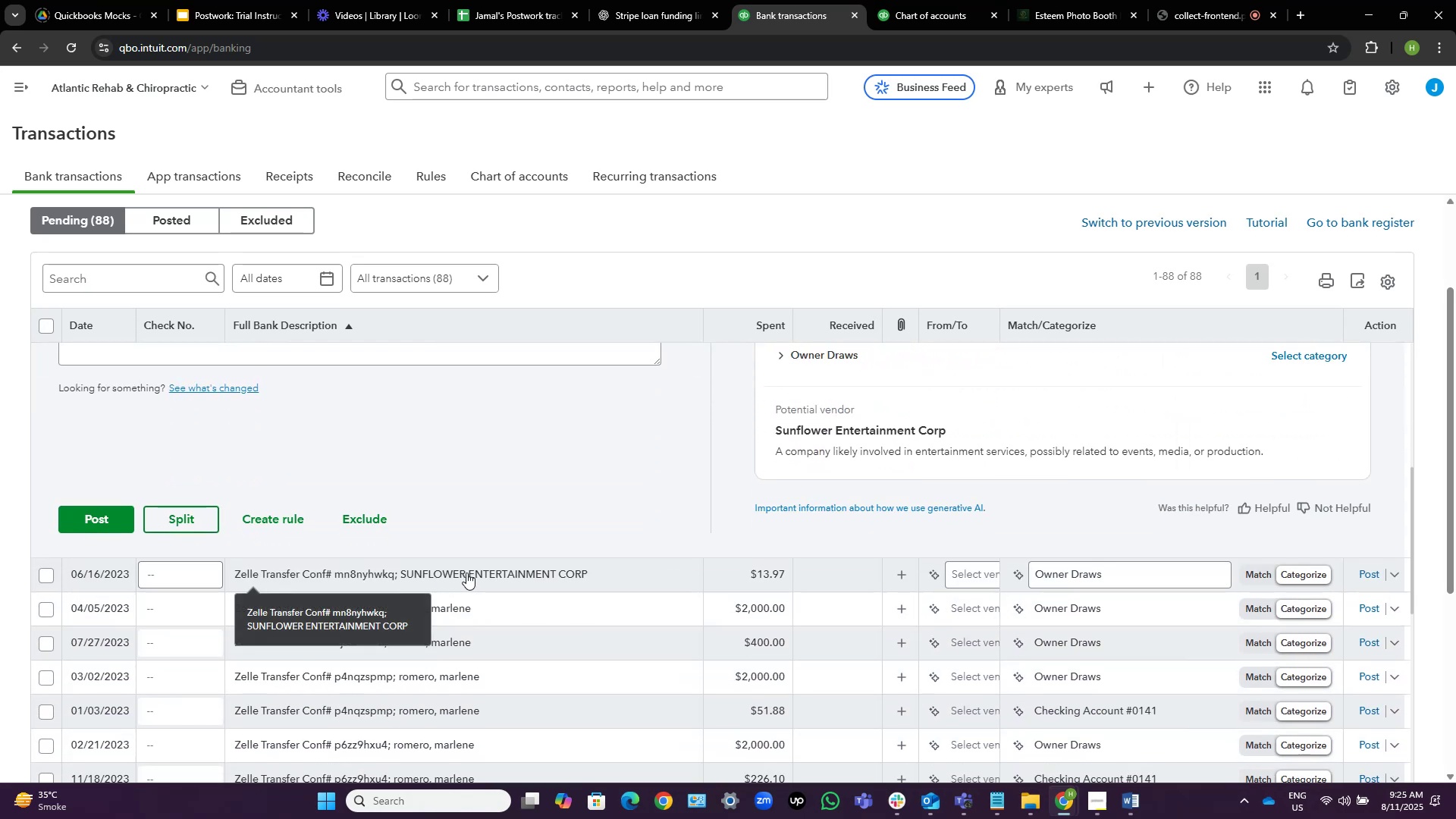 
left_click([466, 573])
 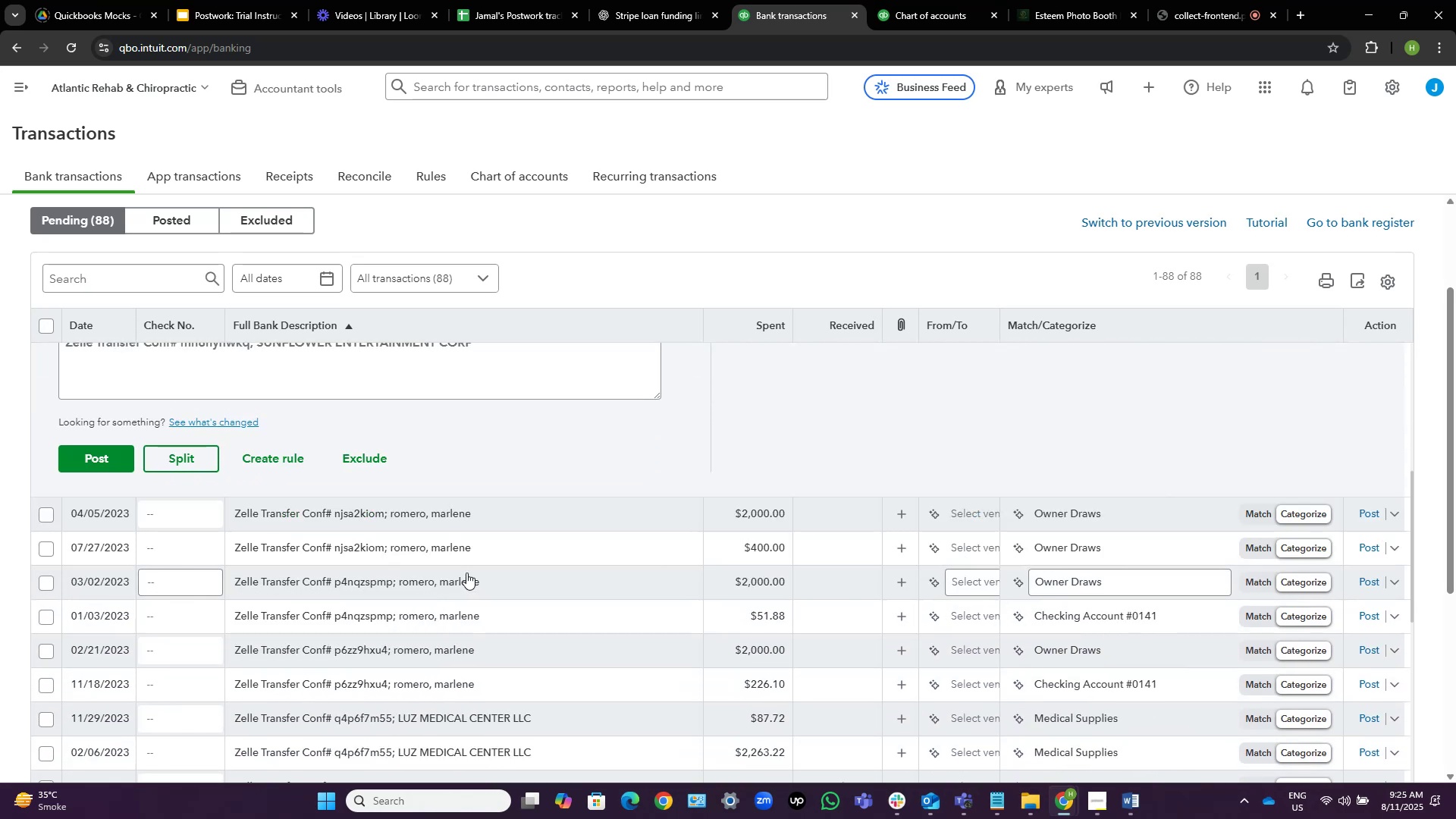 
scroll: coordinate [492, 461], scroll_direction: up, amount: 2.0
 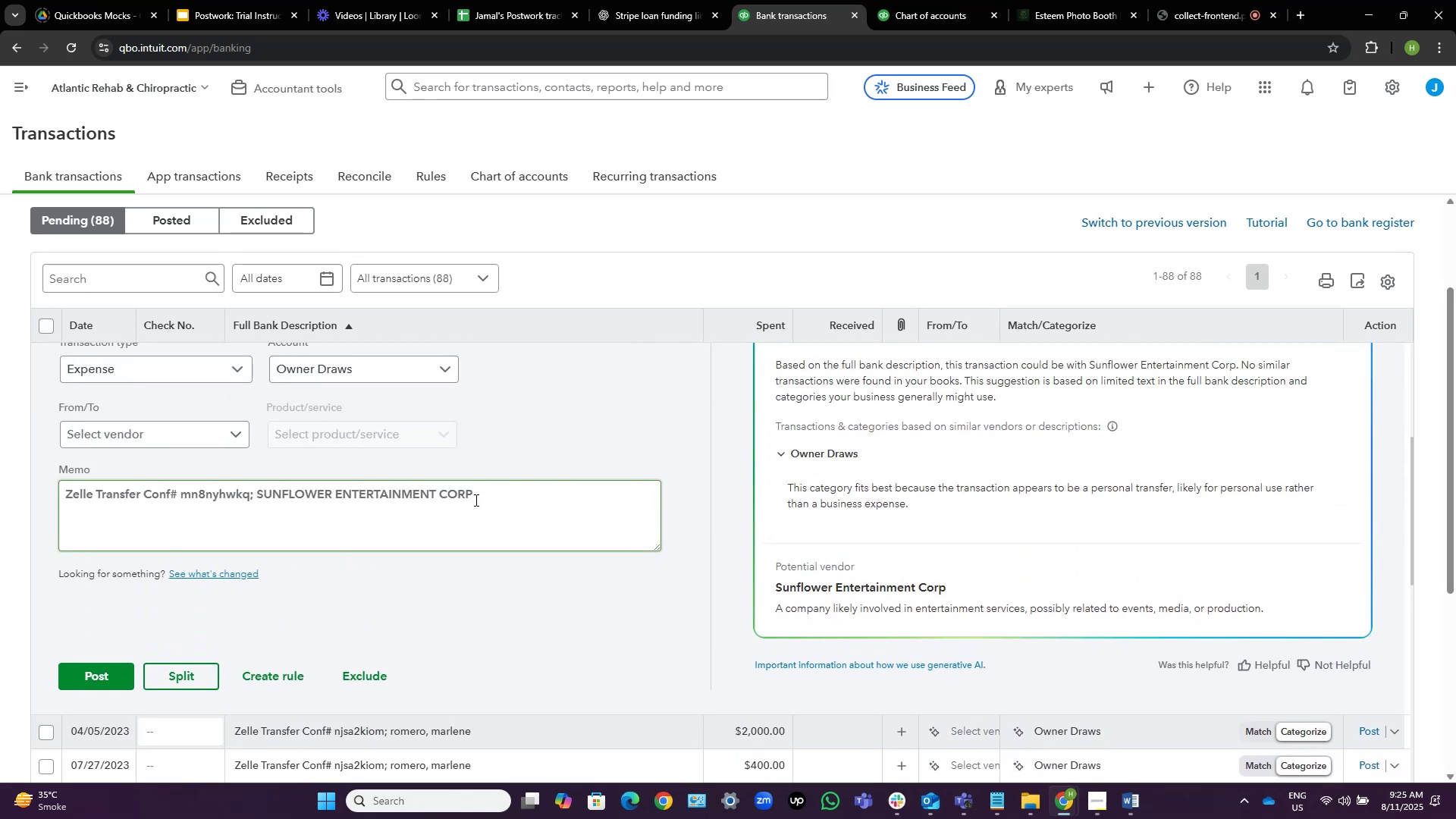 
left_click_drag(start_coordinate=[476, 497], to_coordinate=[338, 506])
 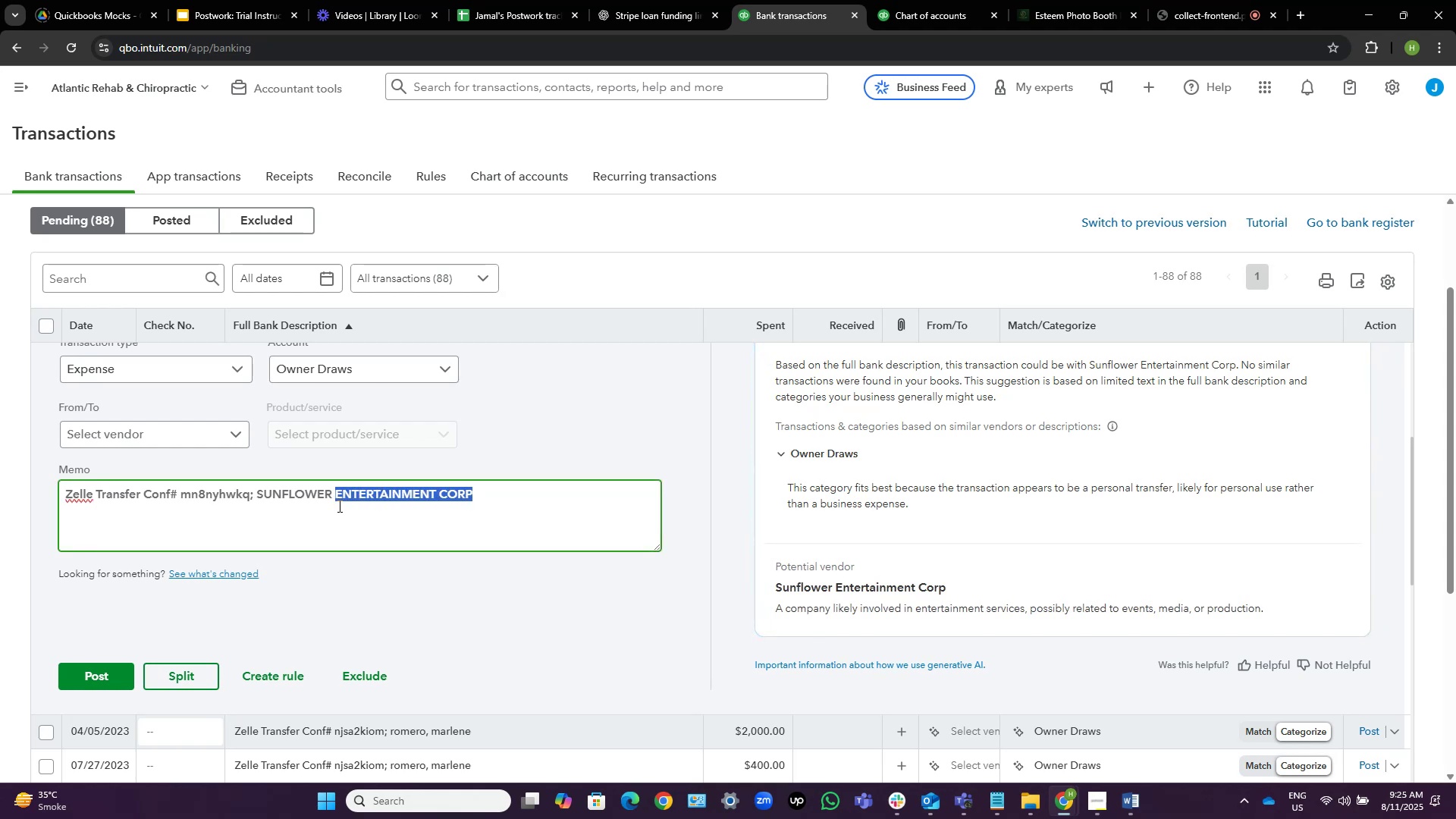 
key(Control+C)
 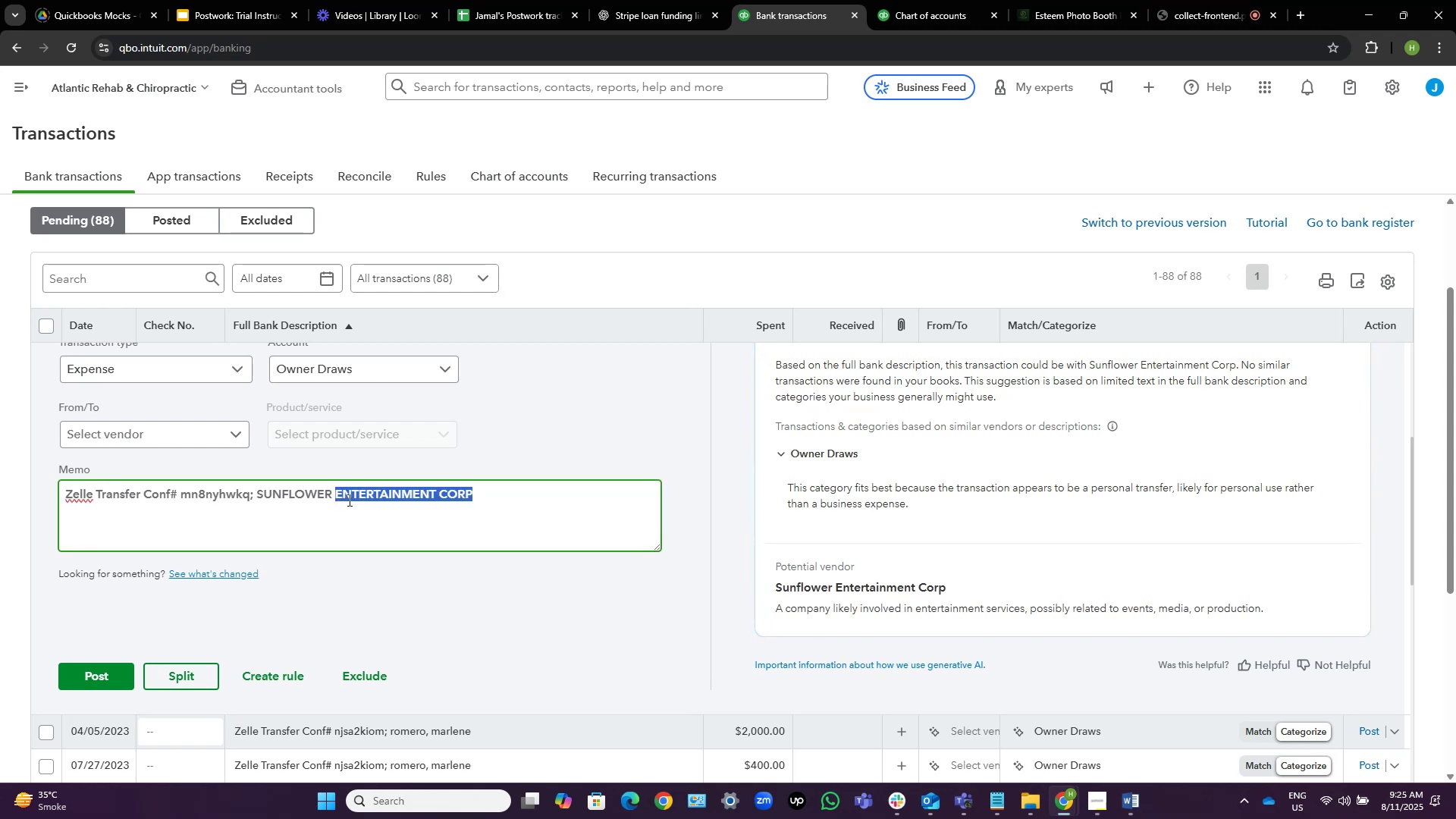 
scroll: coordinate [532, 444], scroll_direction: up, amount: 2.0
 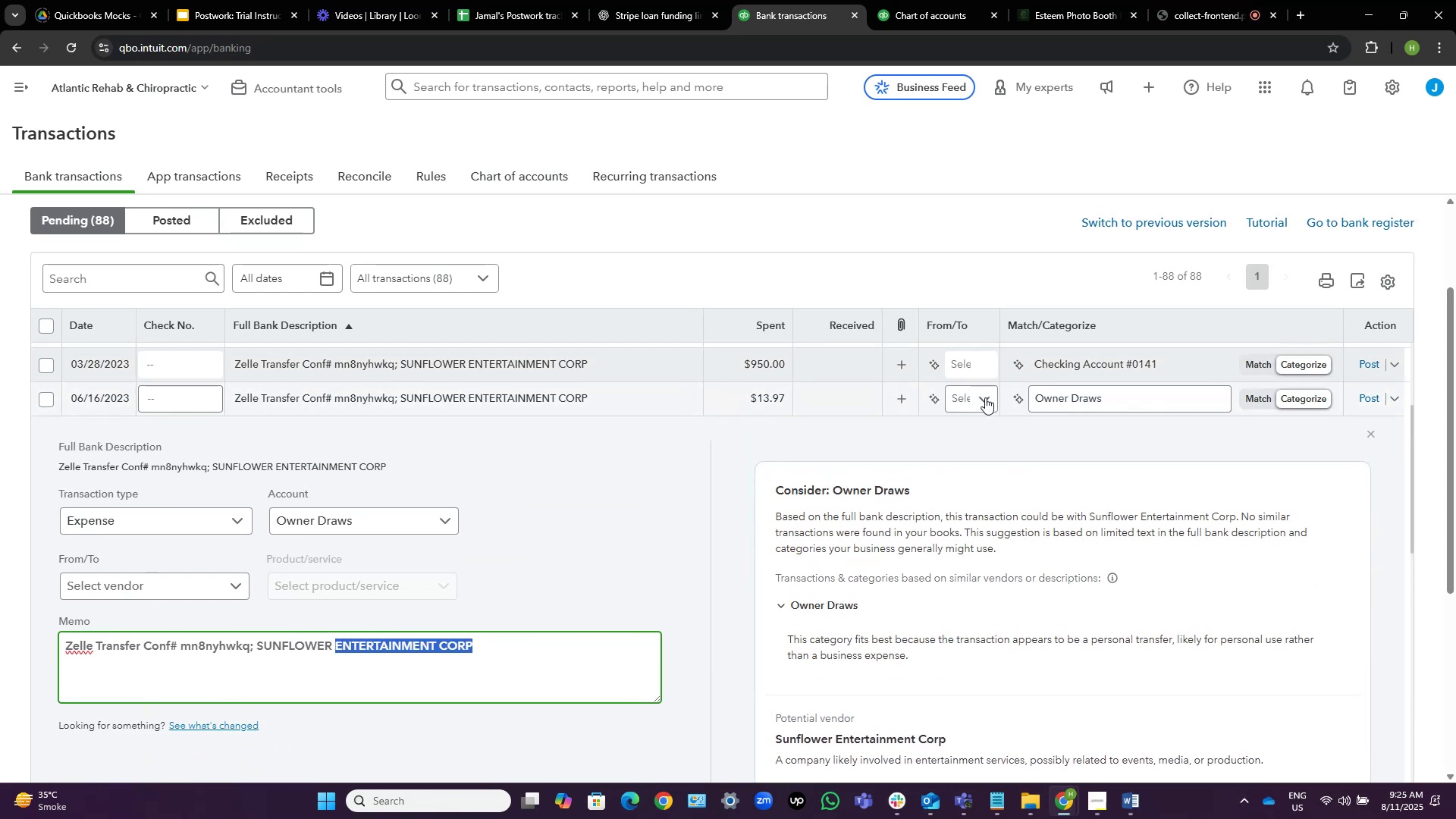 
left_click([978, 399])
 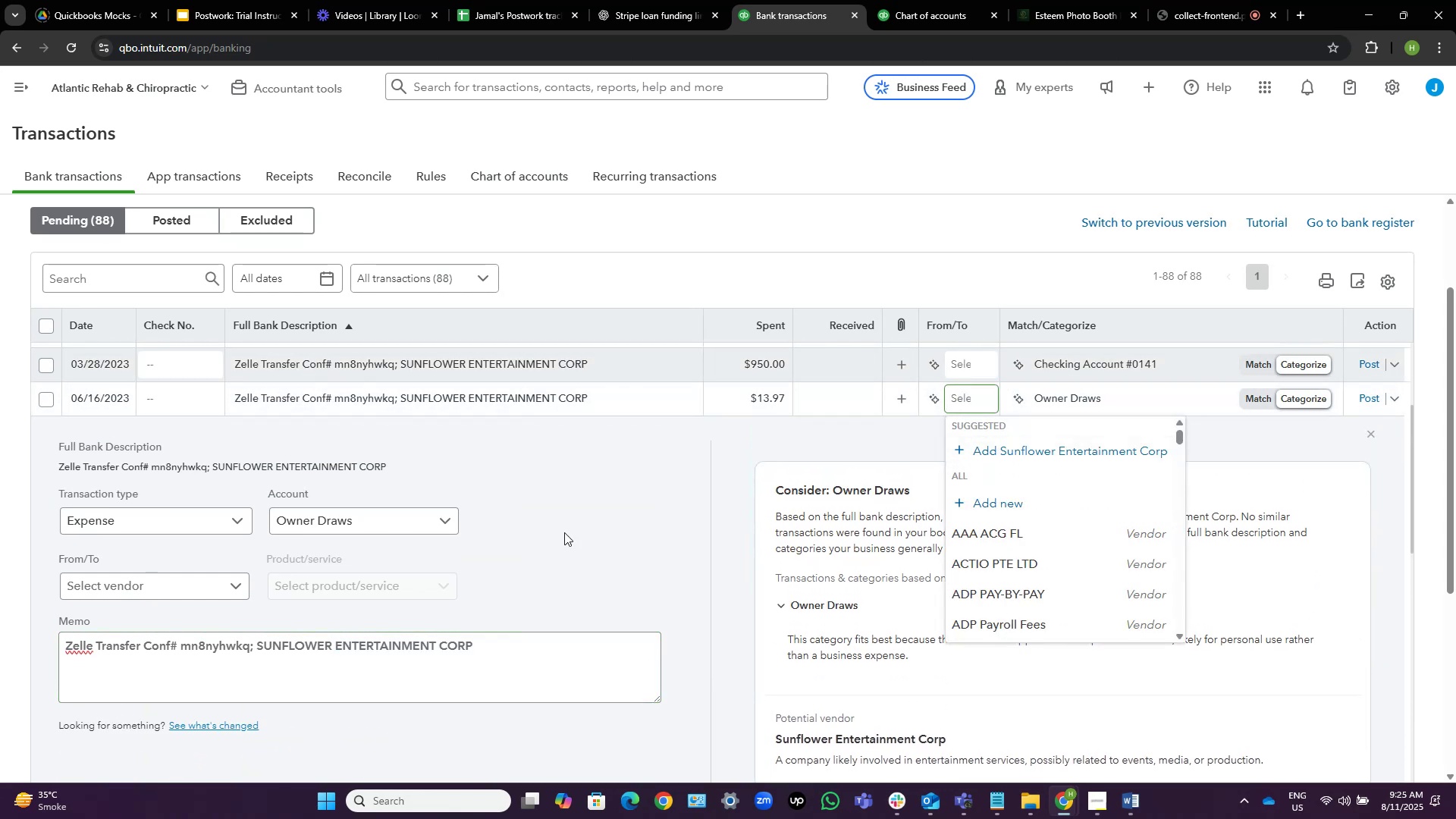 
left_click([597, 529])
 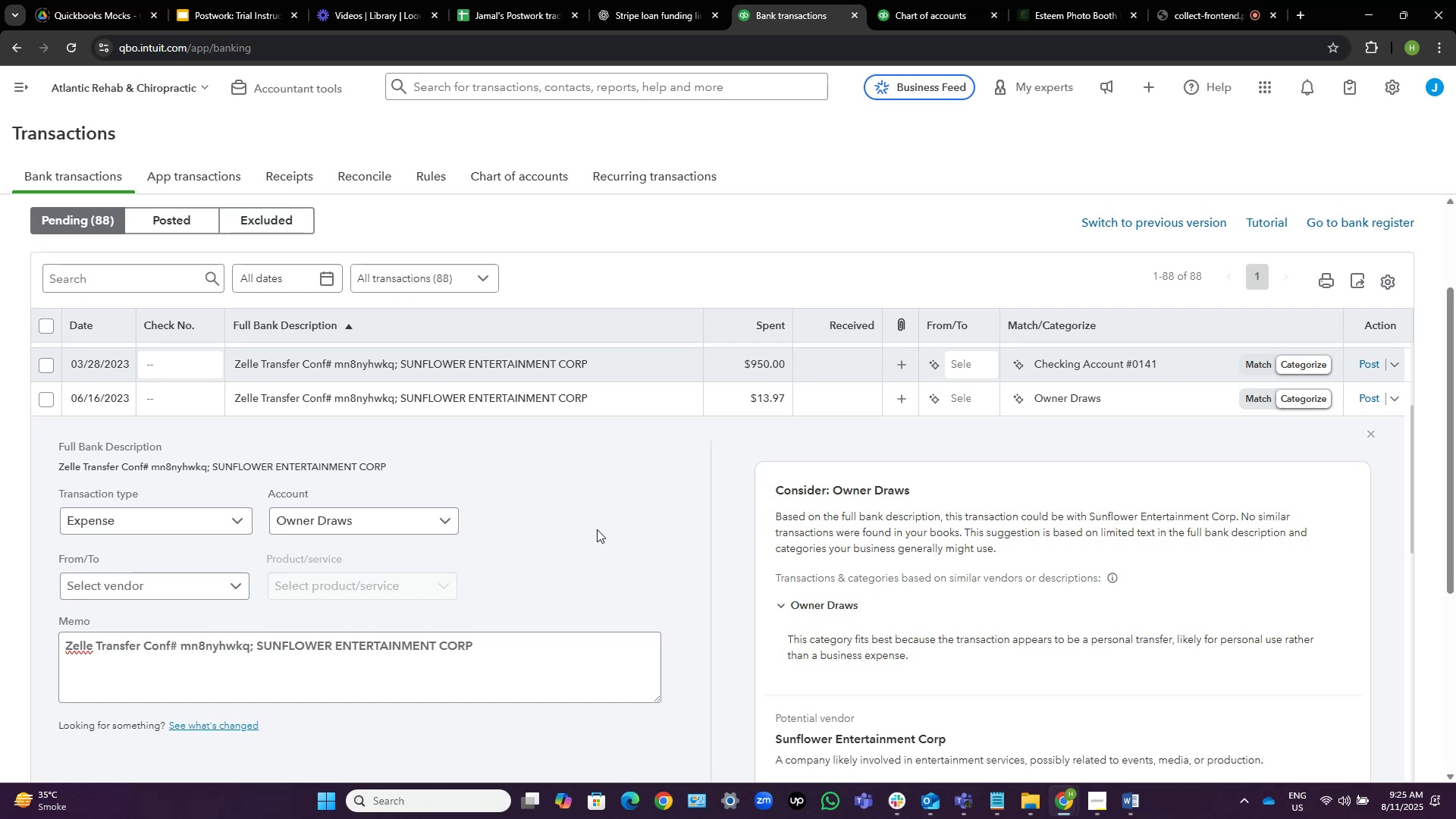 
scroll: coordinate [597, 529], scroll_direction: down, amount: 4.0
 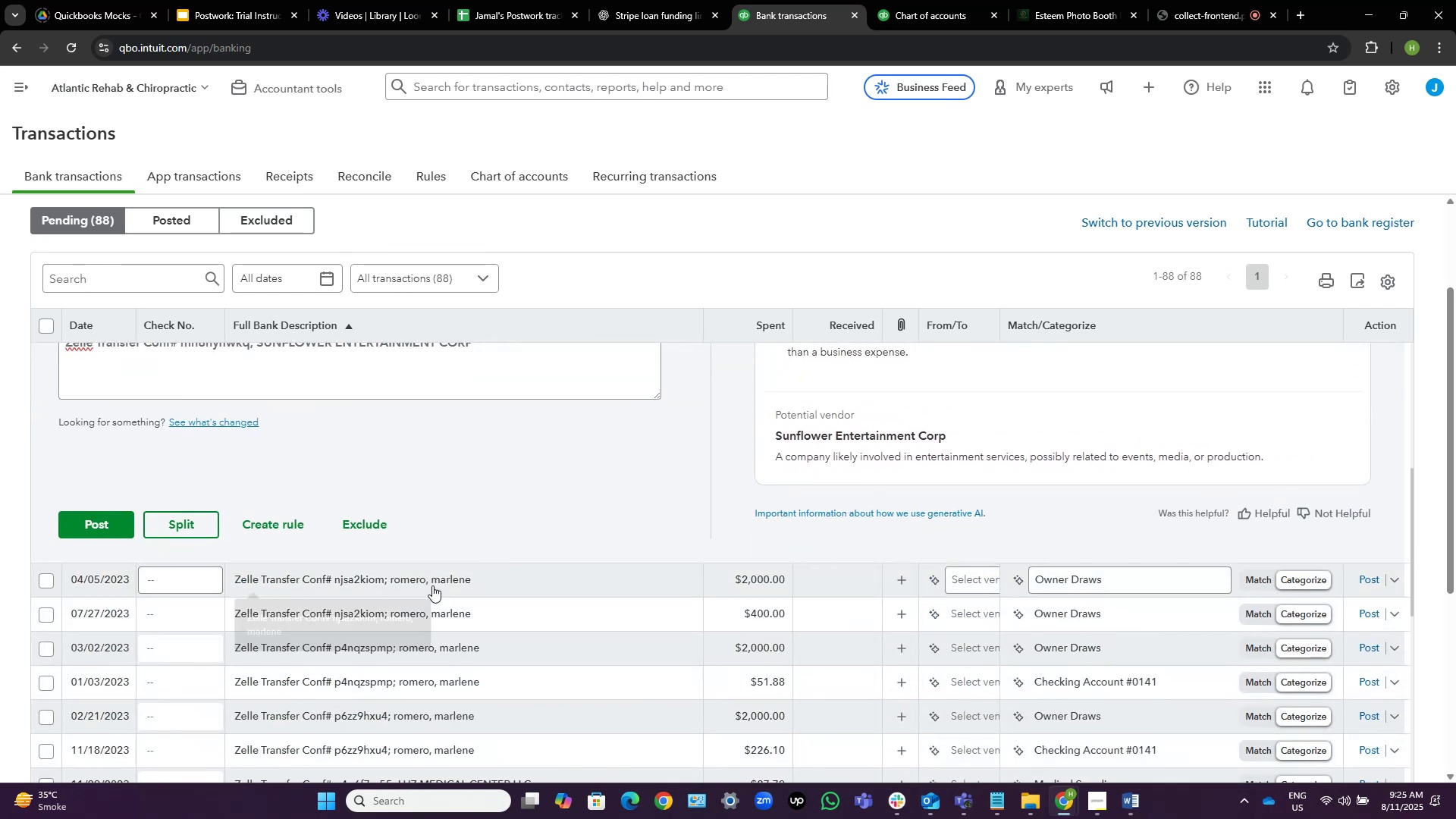 
left_click([431, 581])
 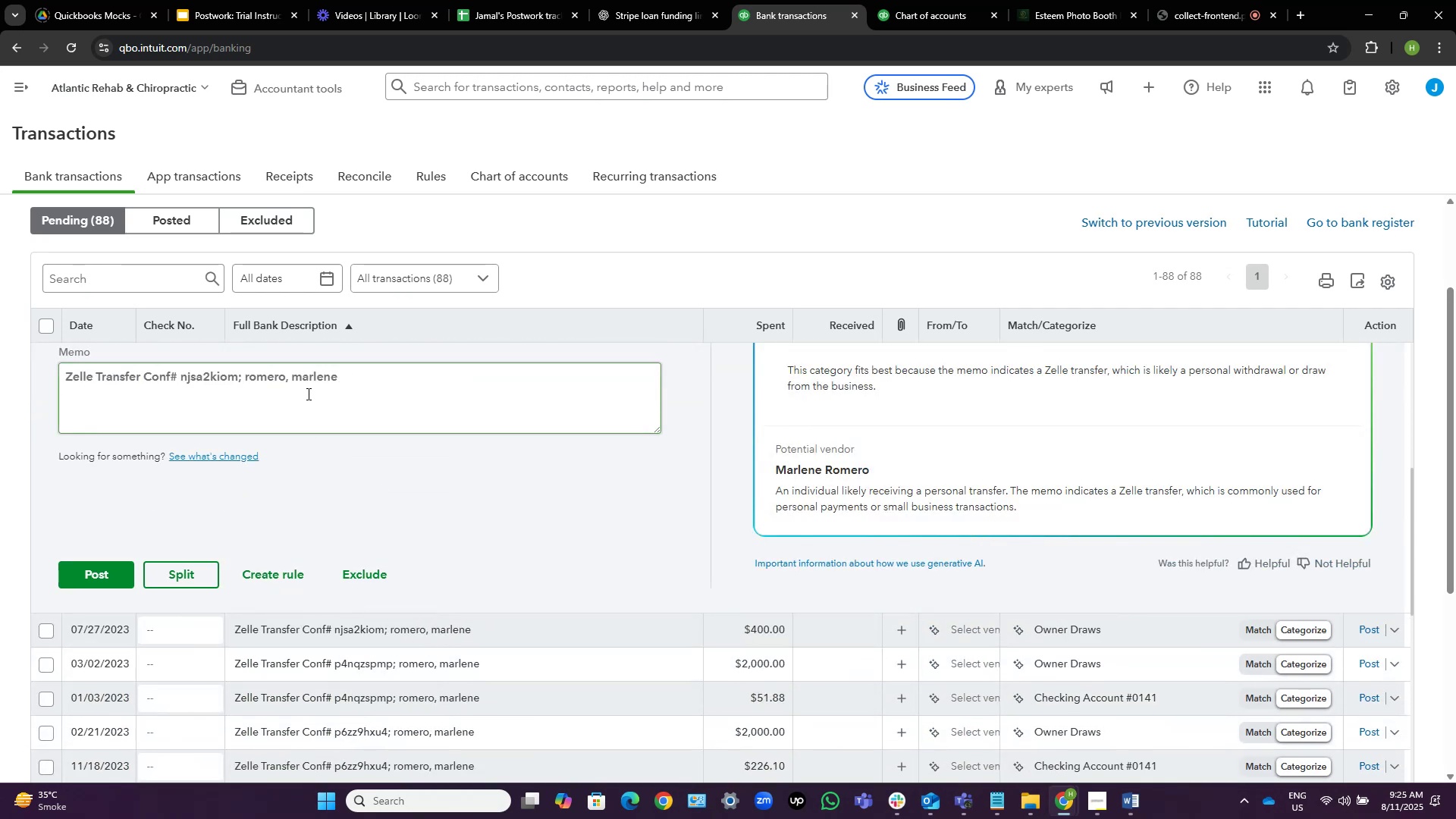 
left_click_drag(start_coordinate=[339, 379], to_coordinate=[245, 386])
 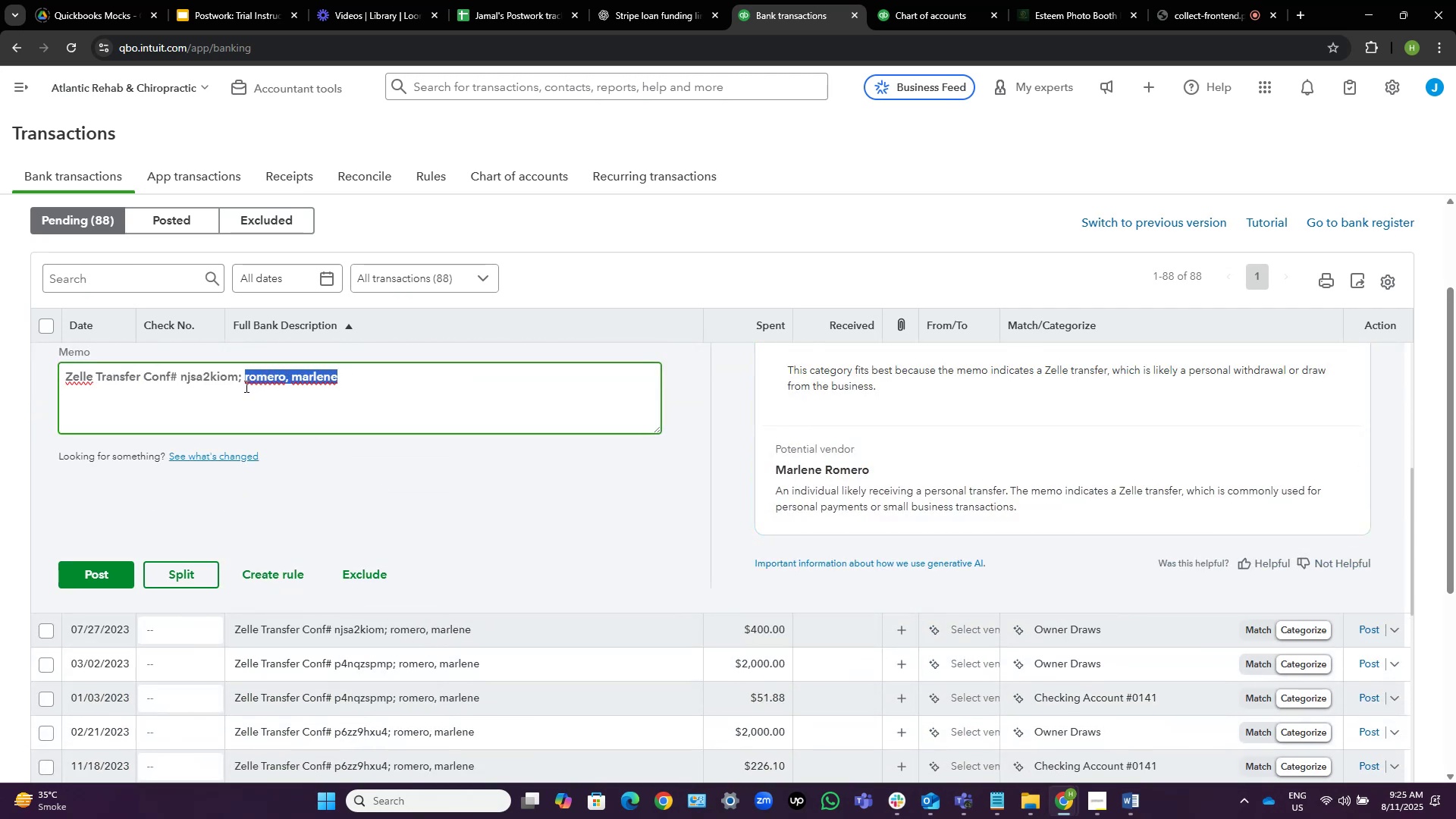 
key(Control+C)
 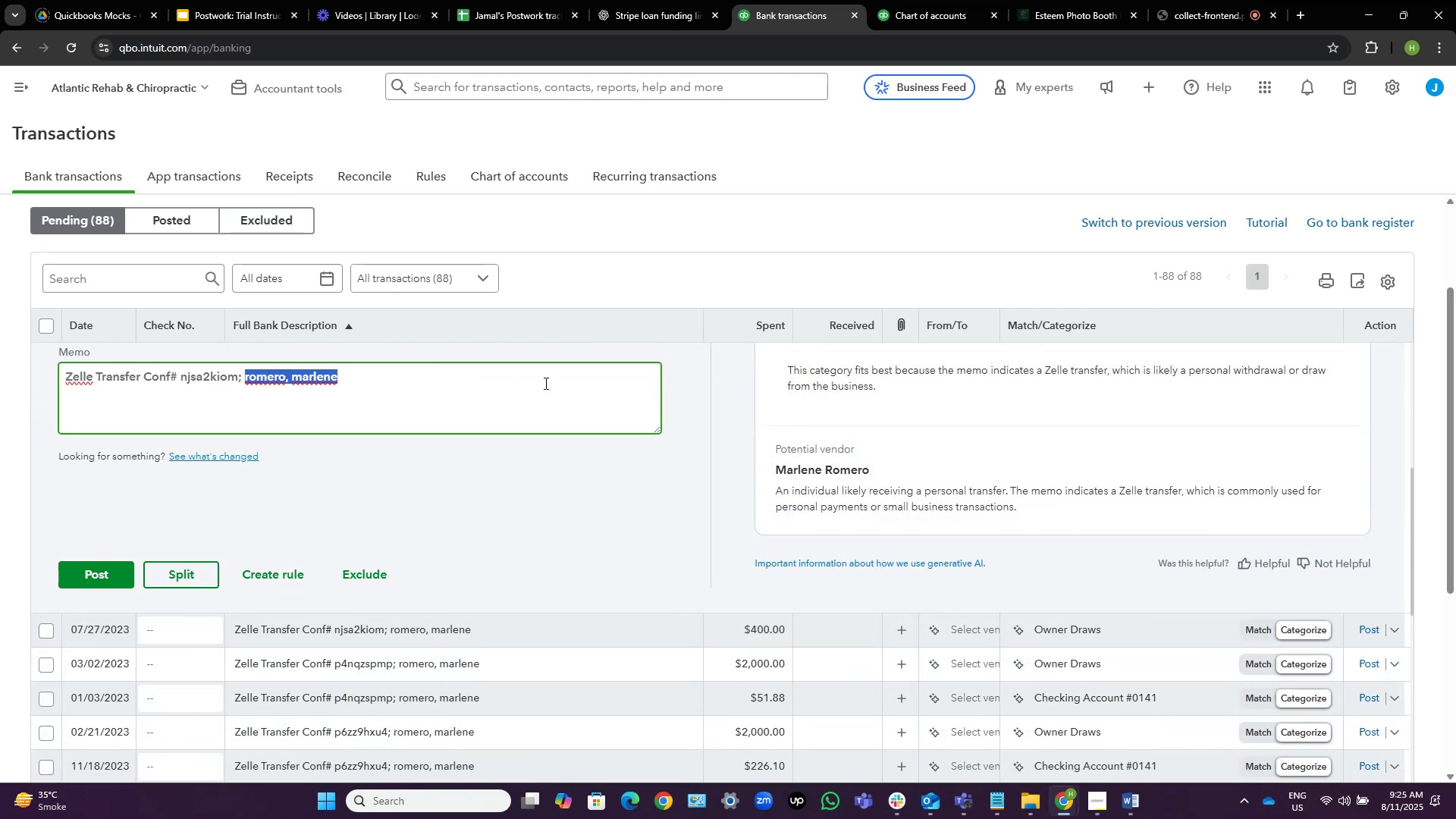 
scroll: coordinate [570, 442], scroll_direction: up, amount: 1.0
 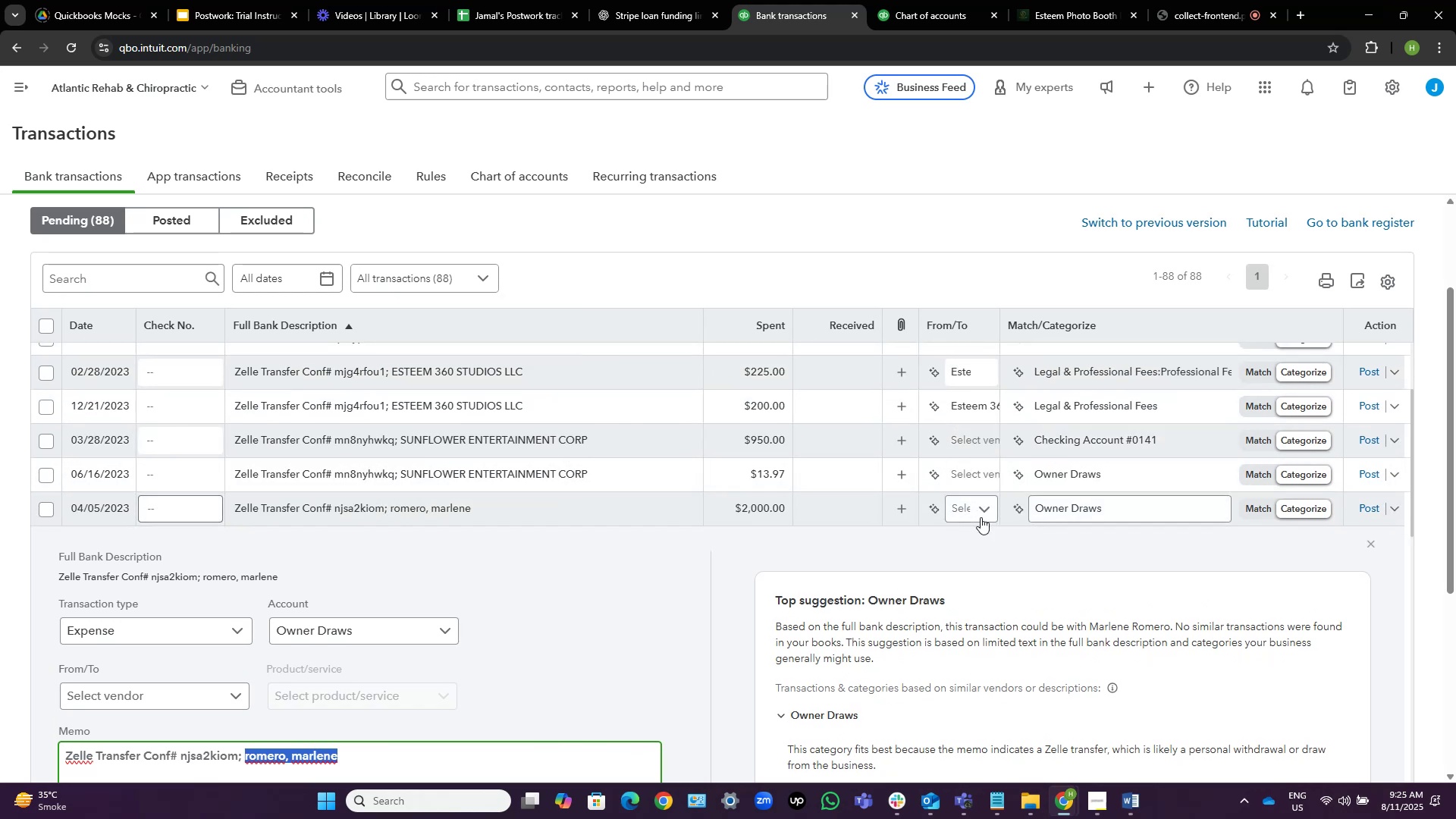 
left_click([986, 511])
 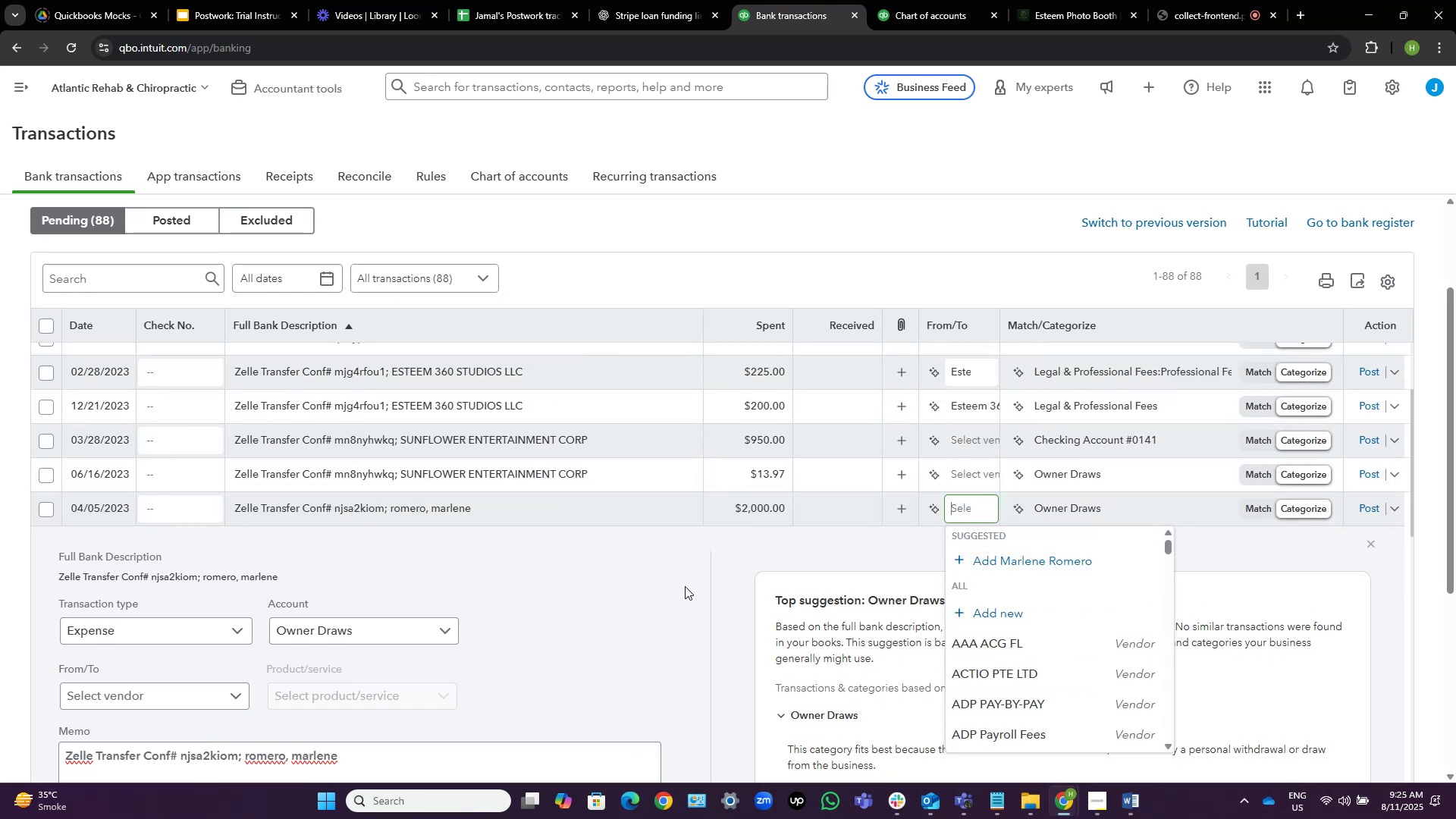 
left_click([723, 597])
 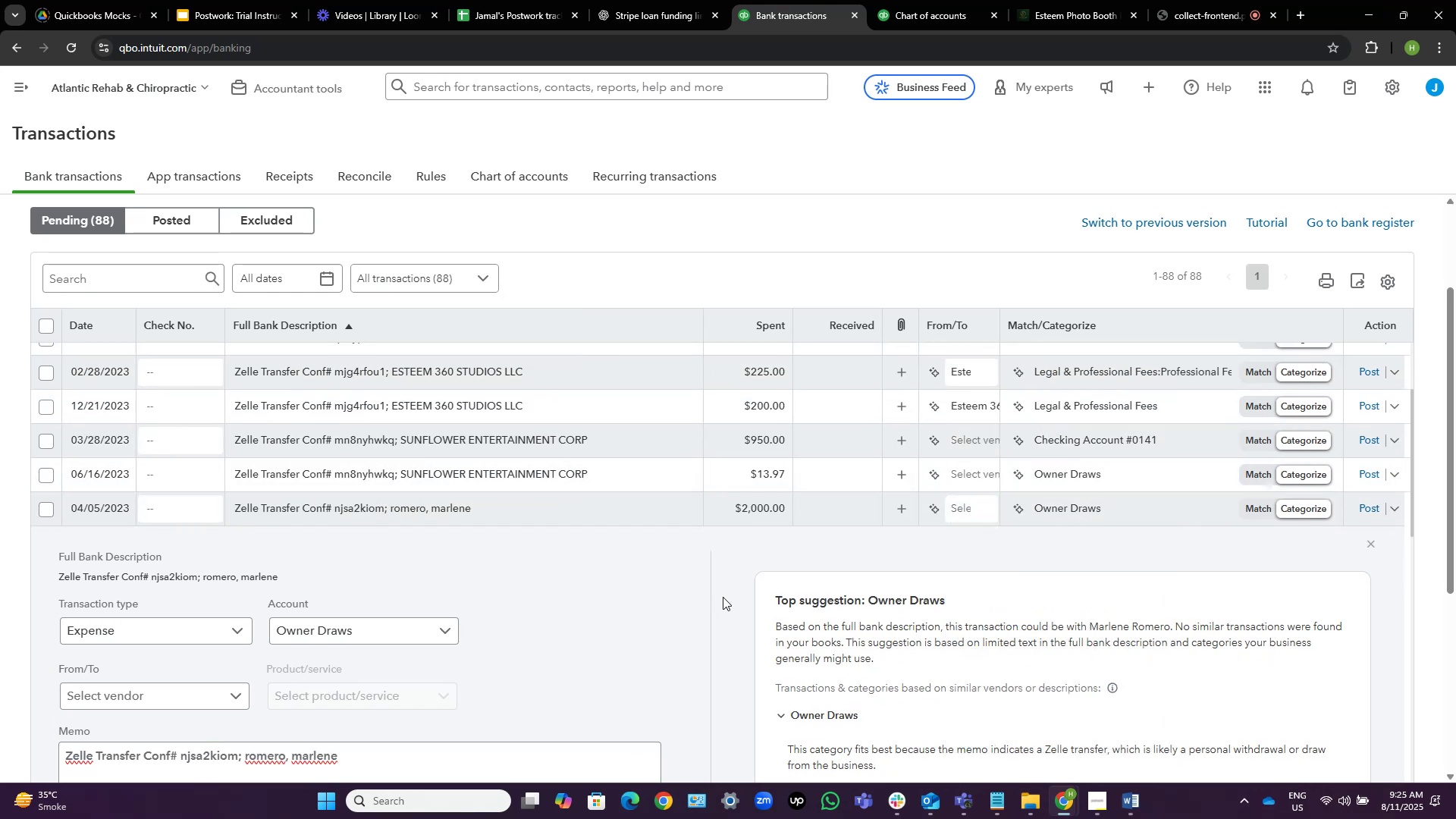 
scroll: coordinate [592, 547], scroll_direction: down, amount: 6.0
 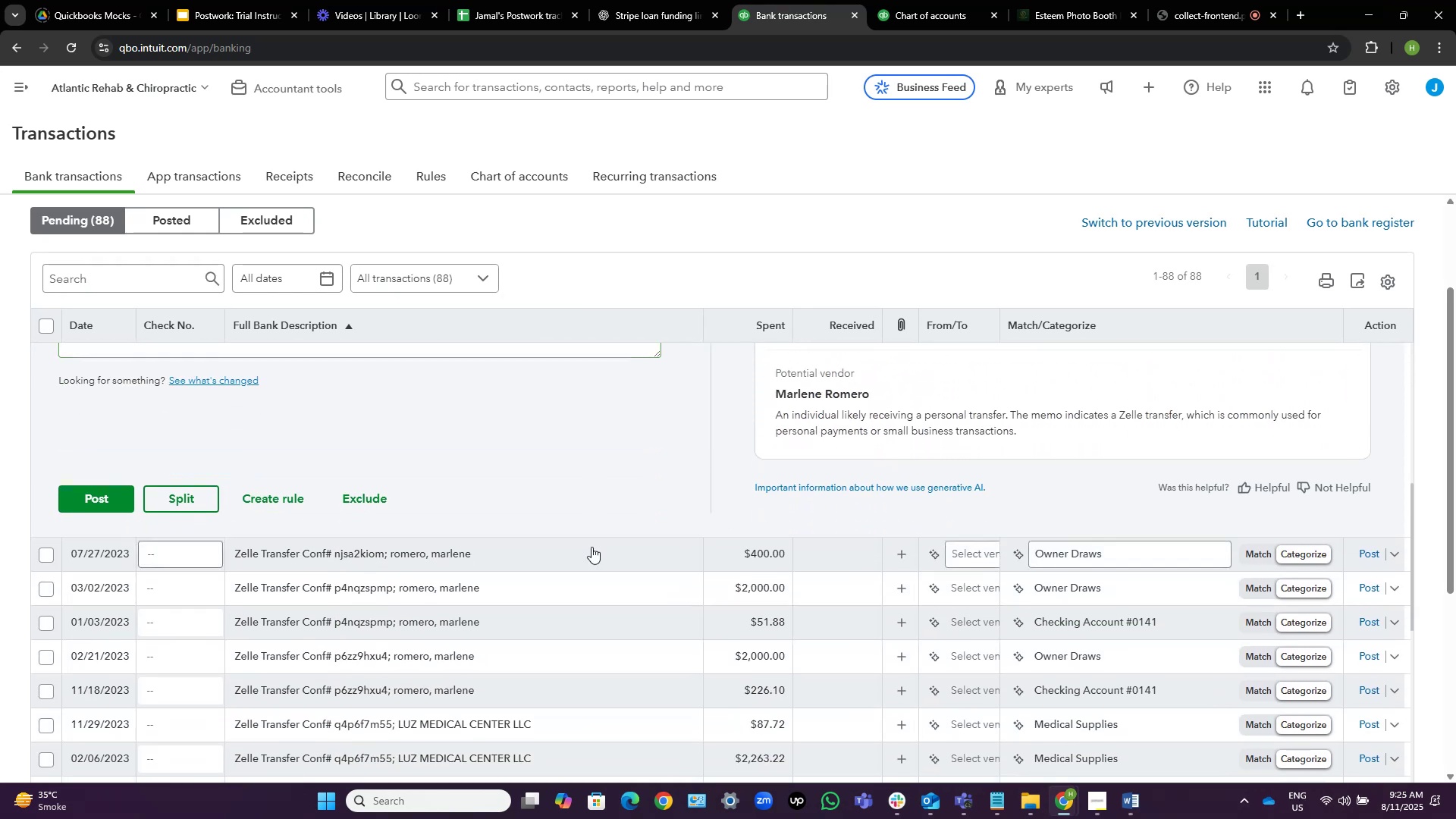 
scroll: coordinate [752, 478], scroll_direction: up, amount: 5.0
 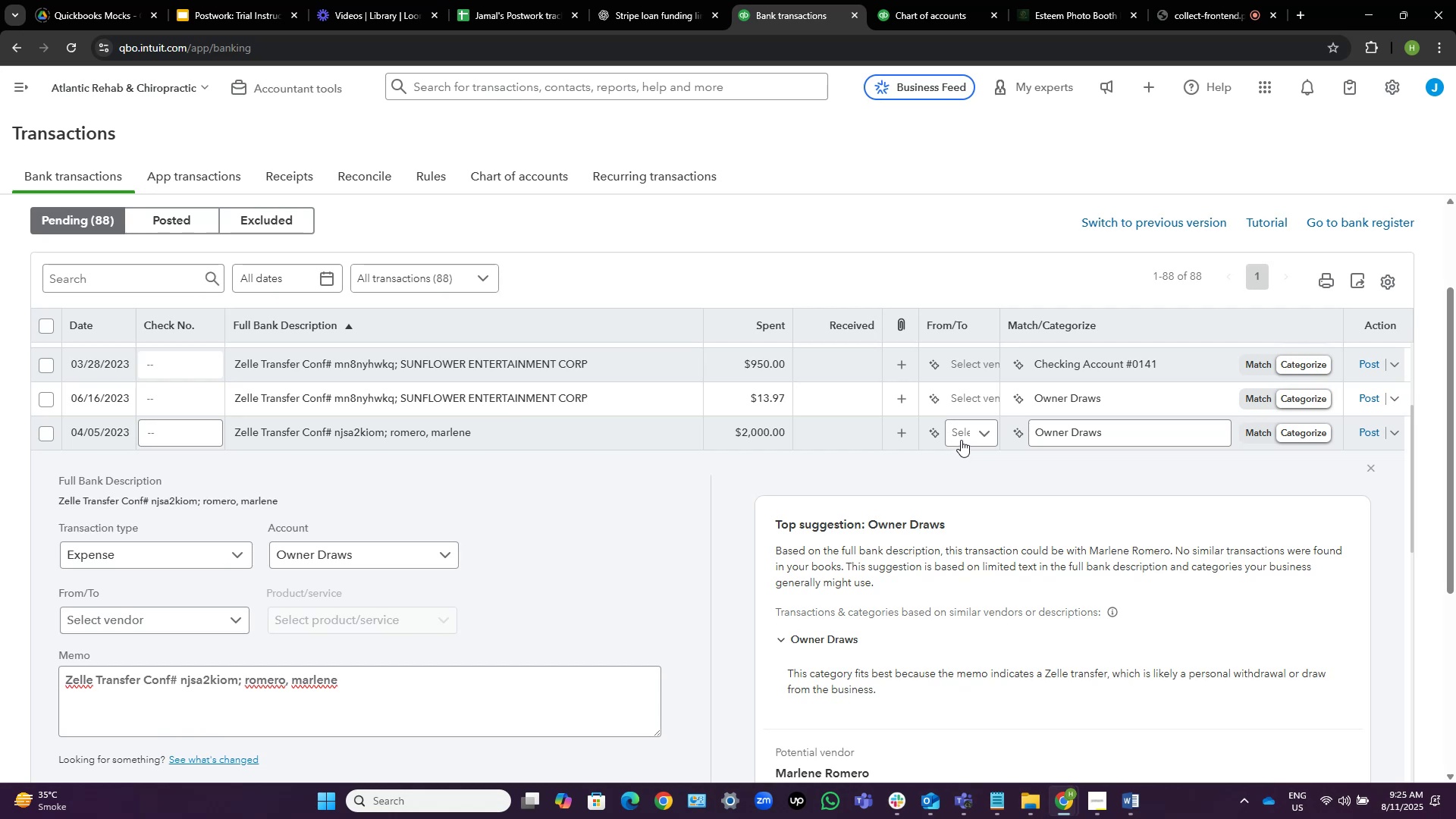 
left_click([961, 436])
 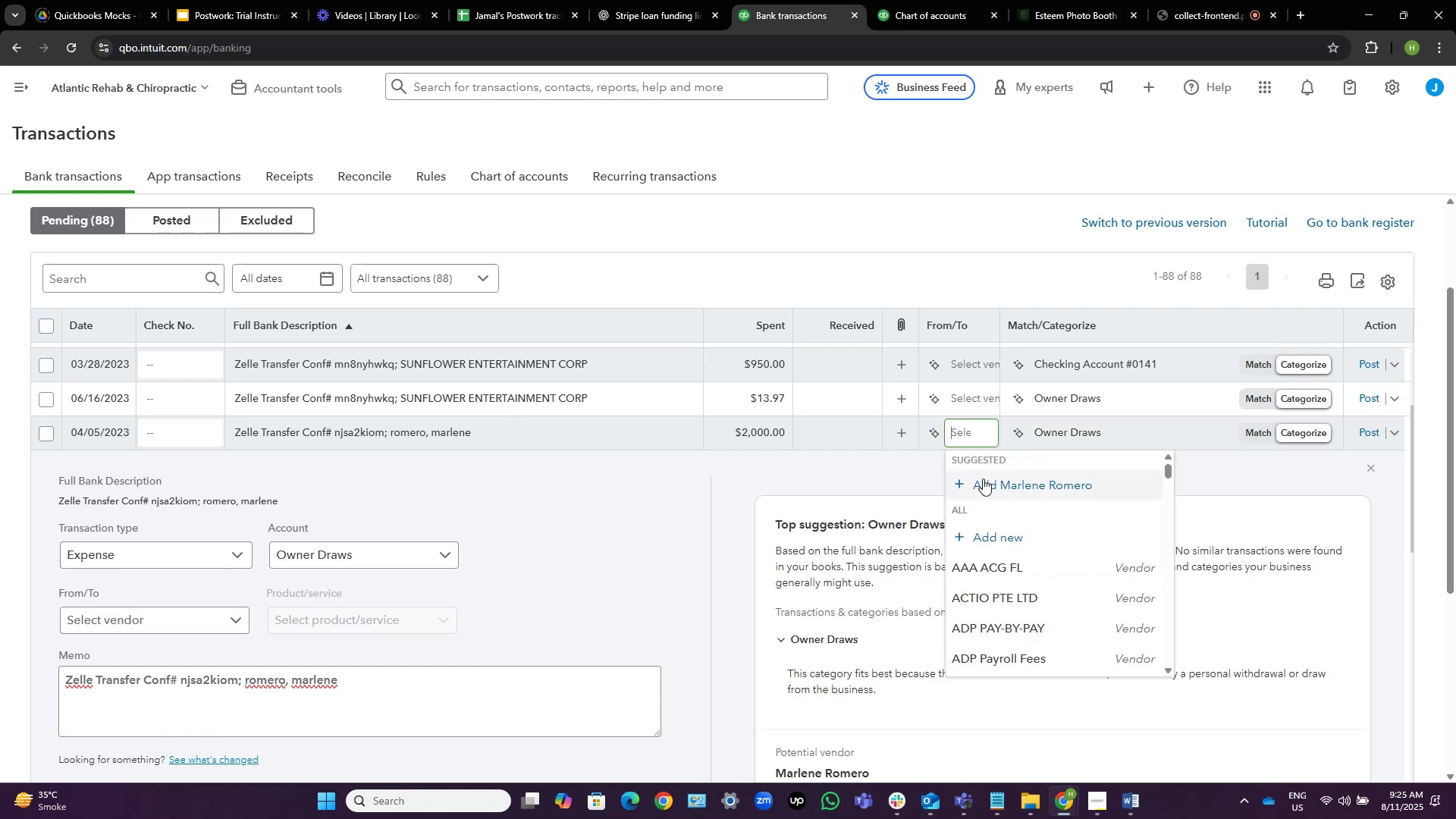 
left_click([984, 479])
 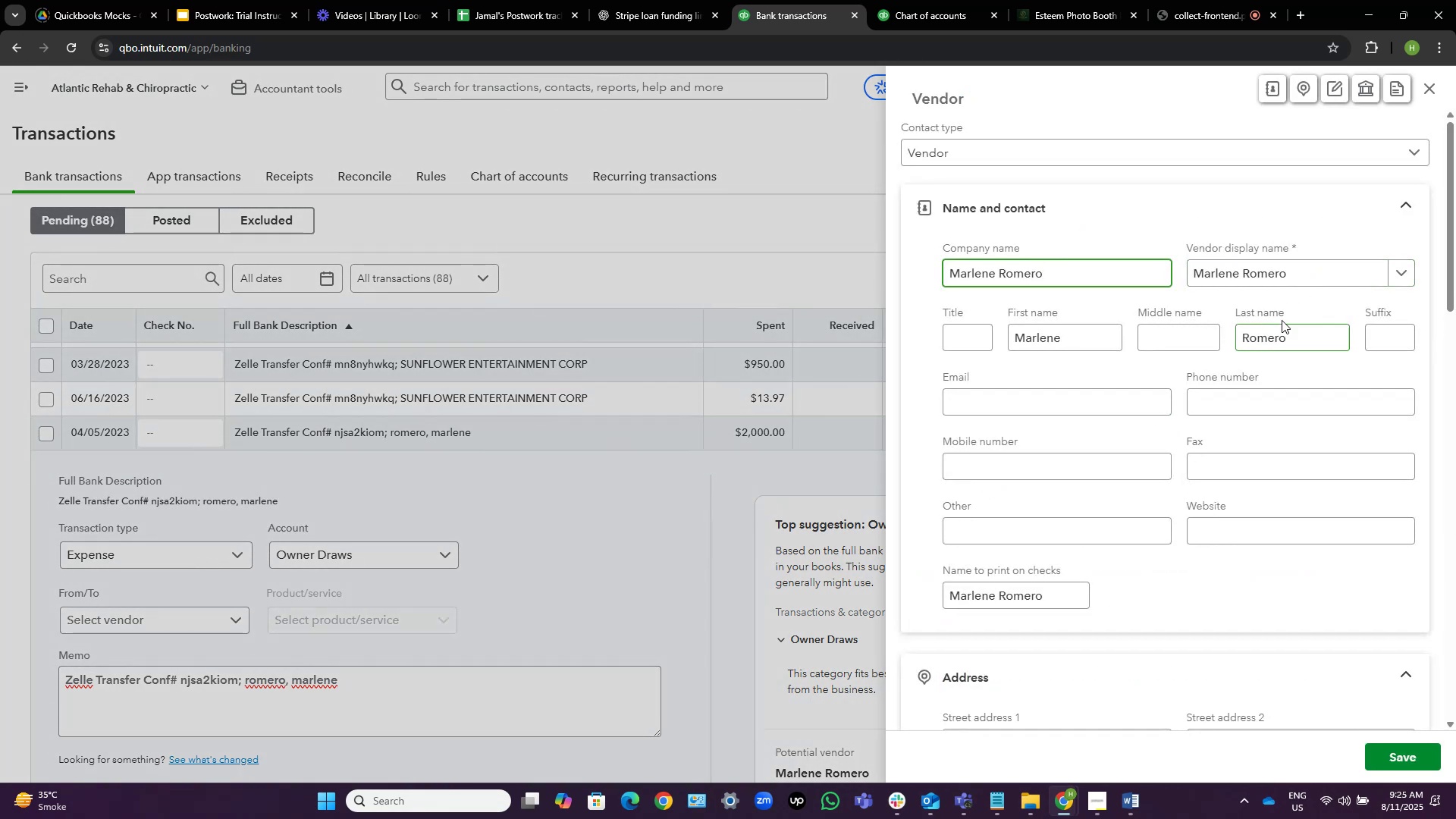 
wait(5.52)
 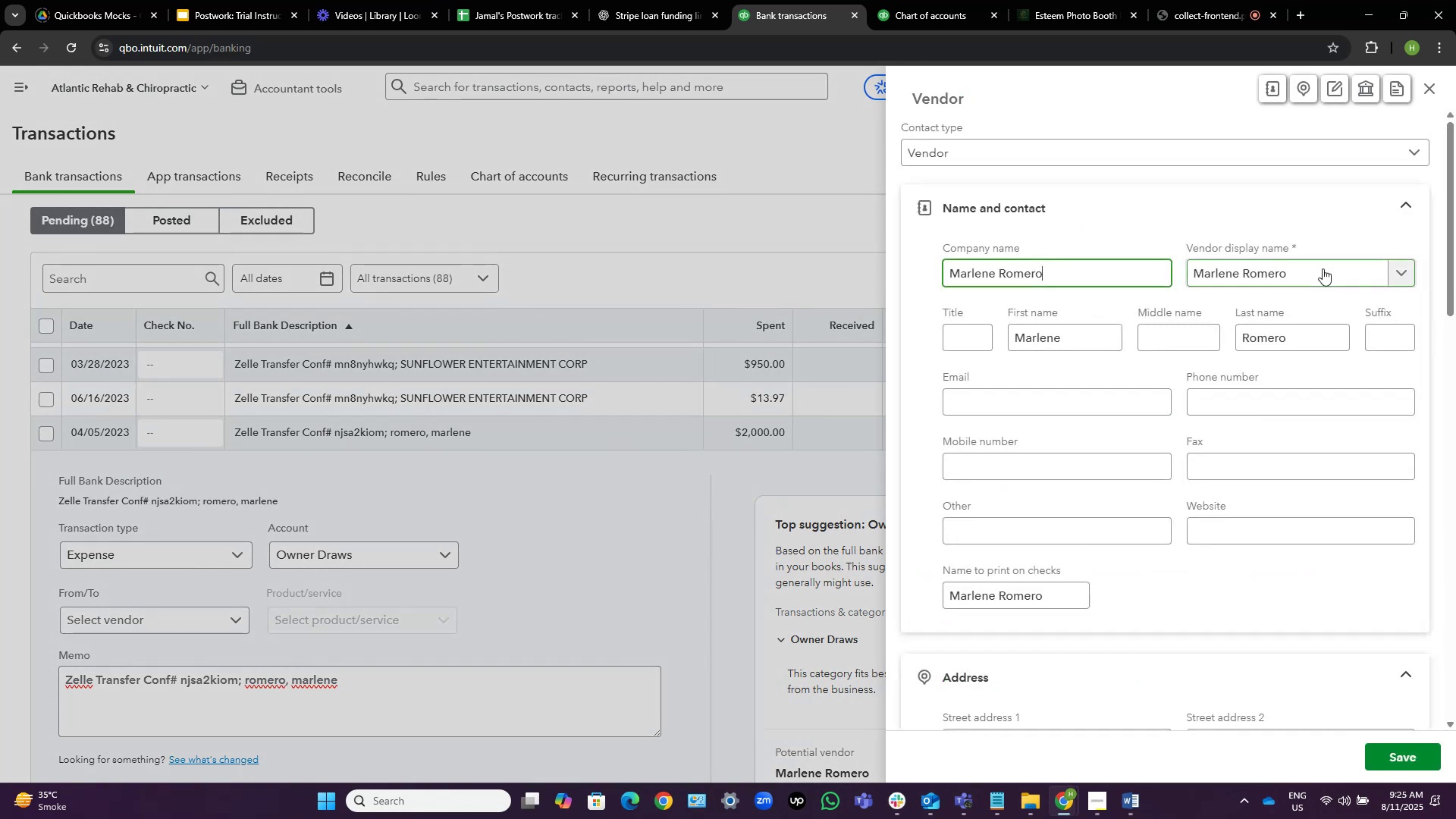 
left_click([1428, 97])
 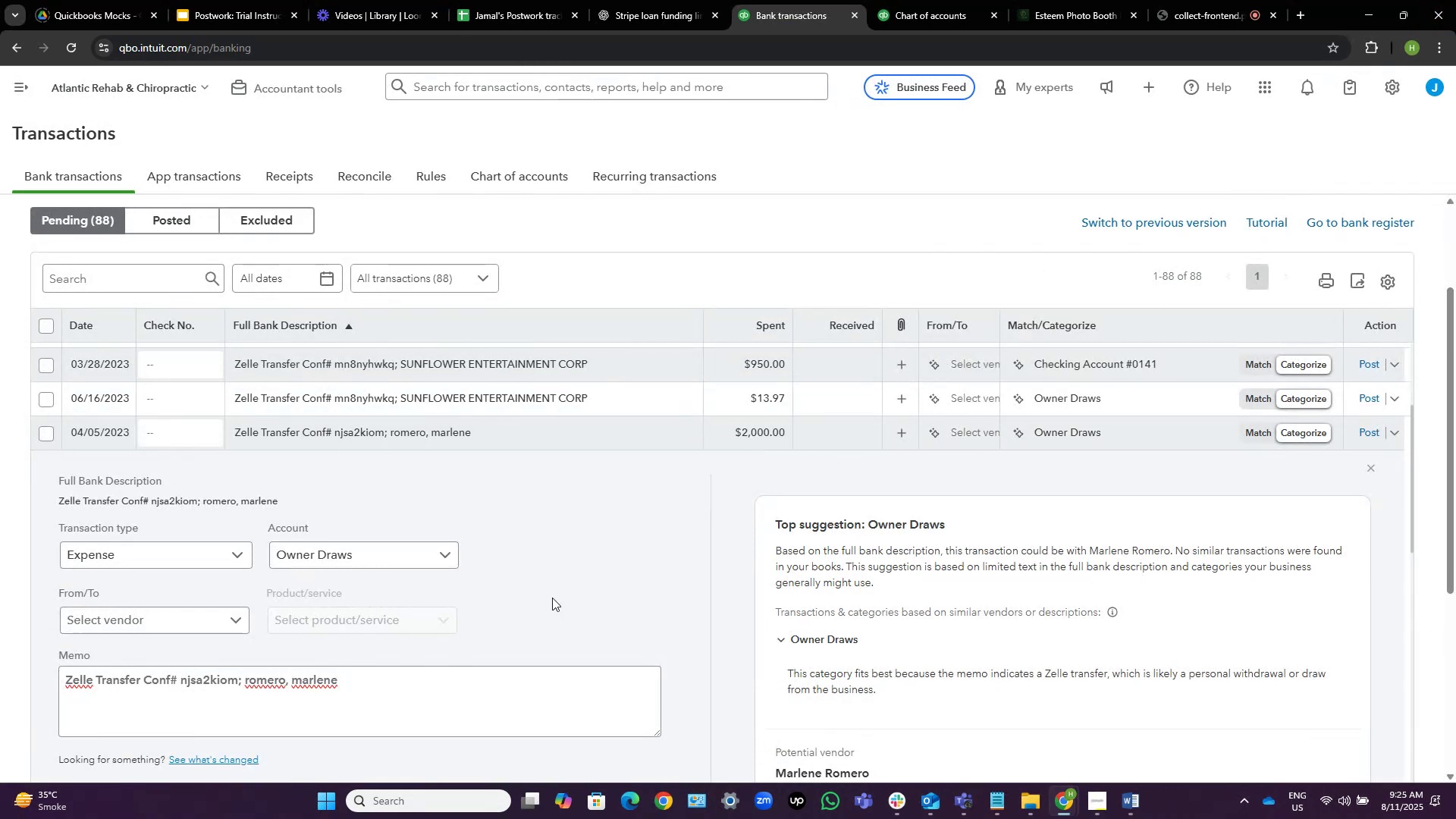 
scroll: coordinate [353, 647], scroll_direction: down, amount: 10.0
 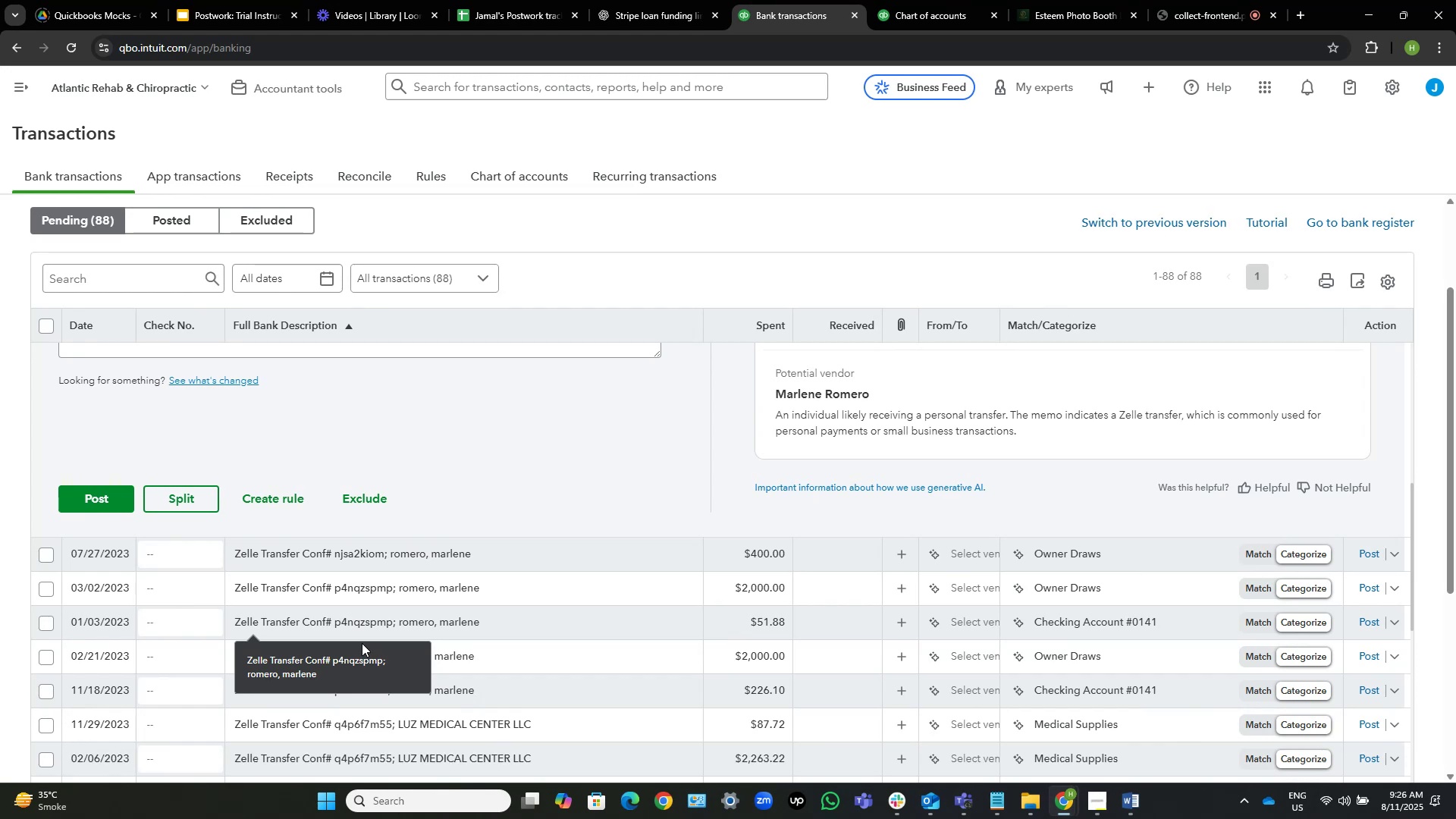 
wait(31.94)
 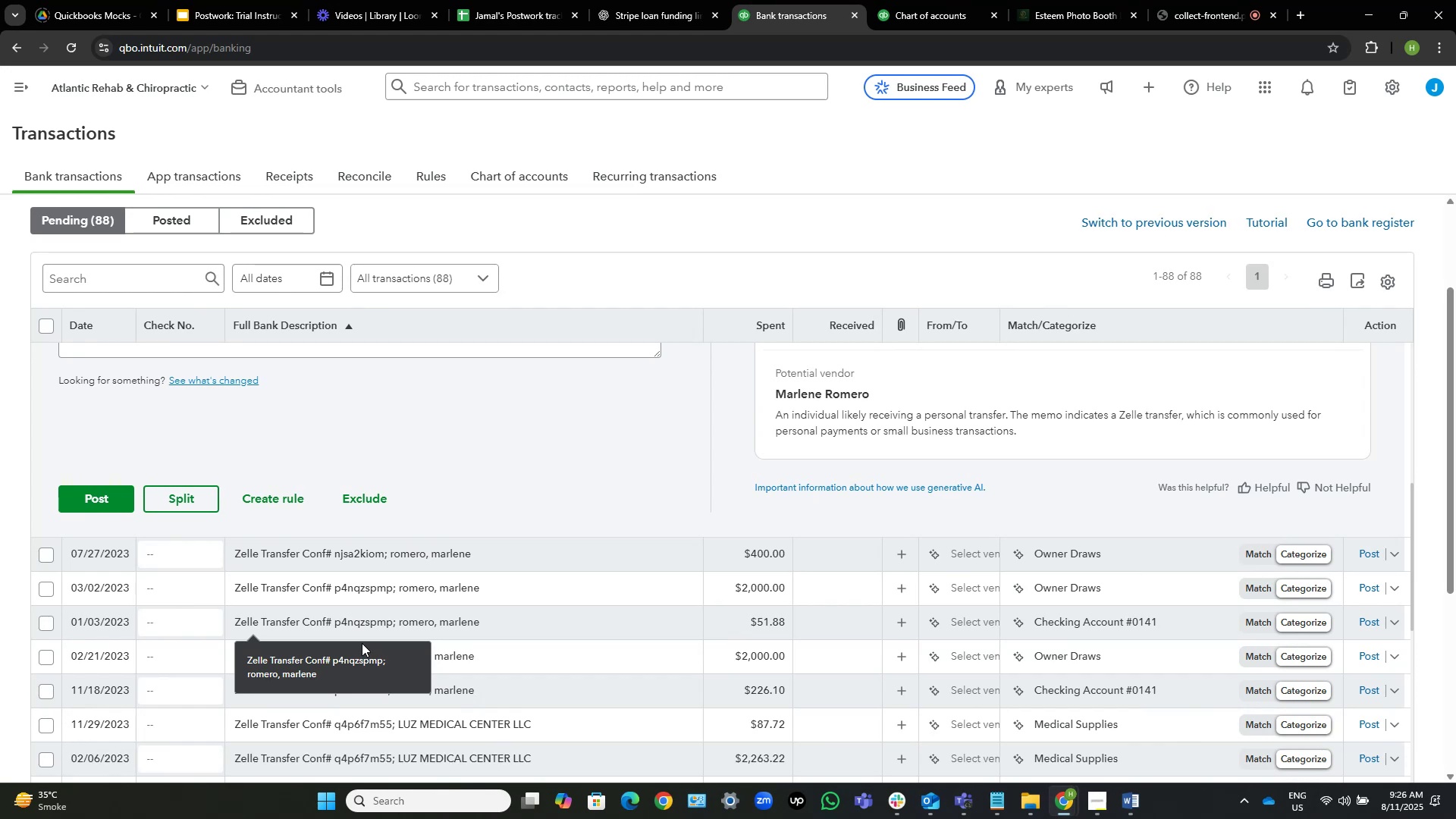 
scroll: coordinate [563, 582], scroll_direction: down, amount: 5.0
 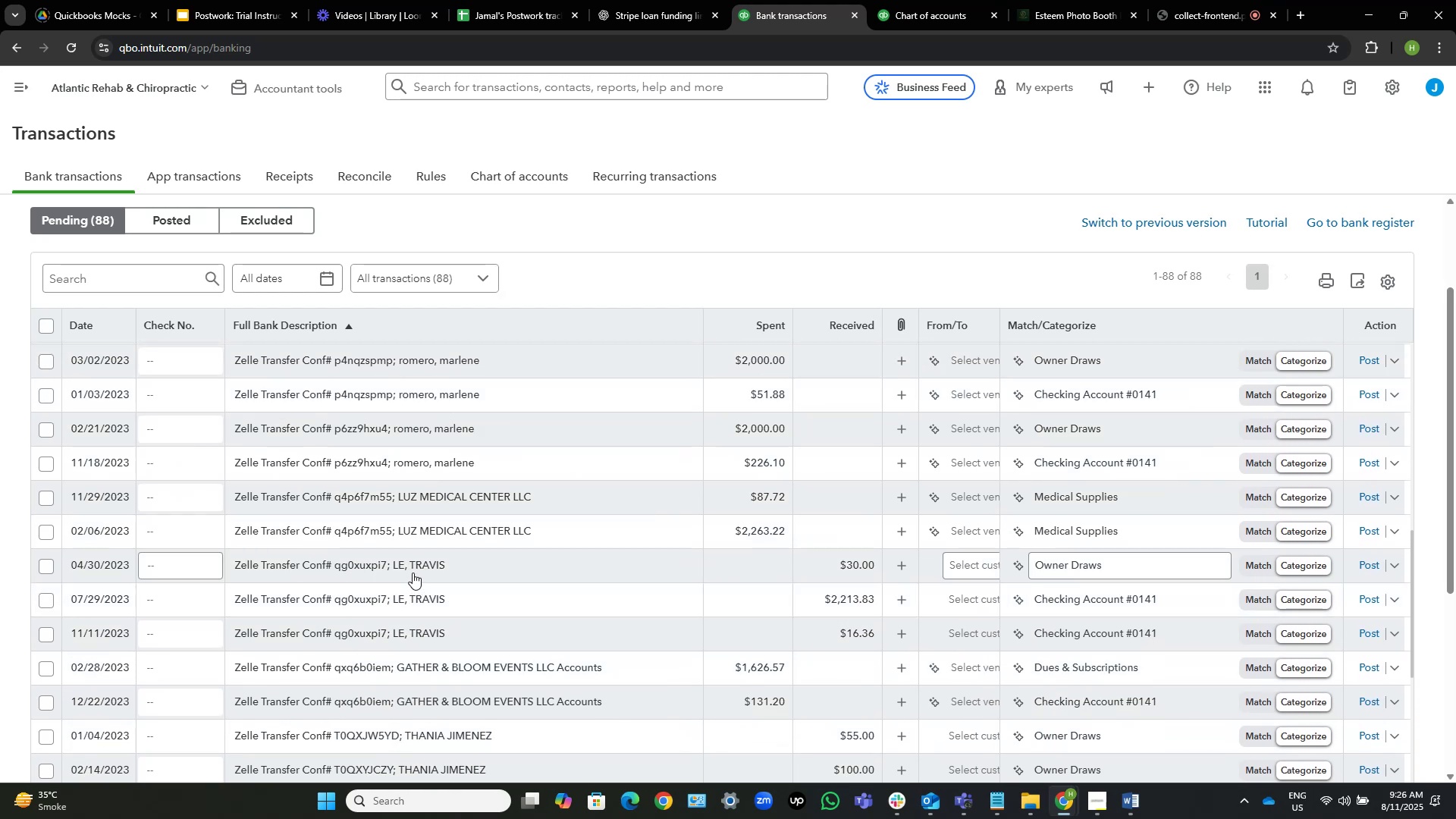 
scroll: coordinate [447, 484], scroll_direction: up, amount: 1.0
 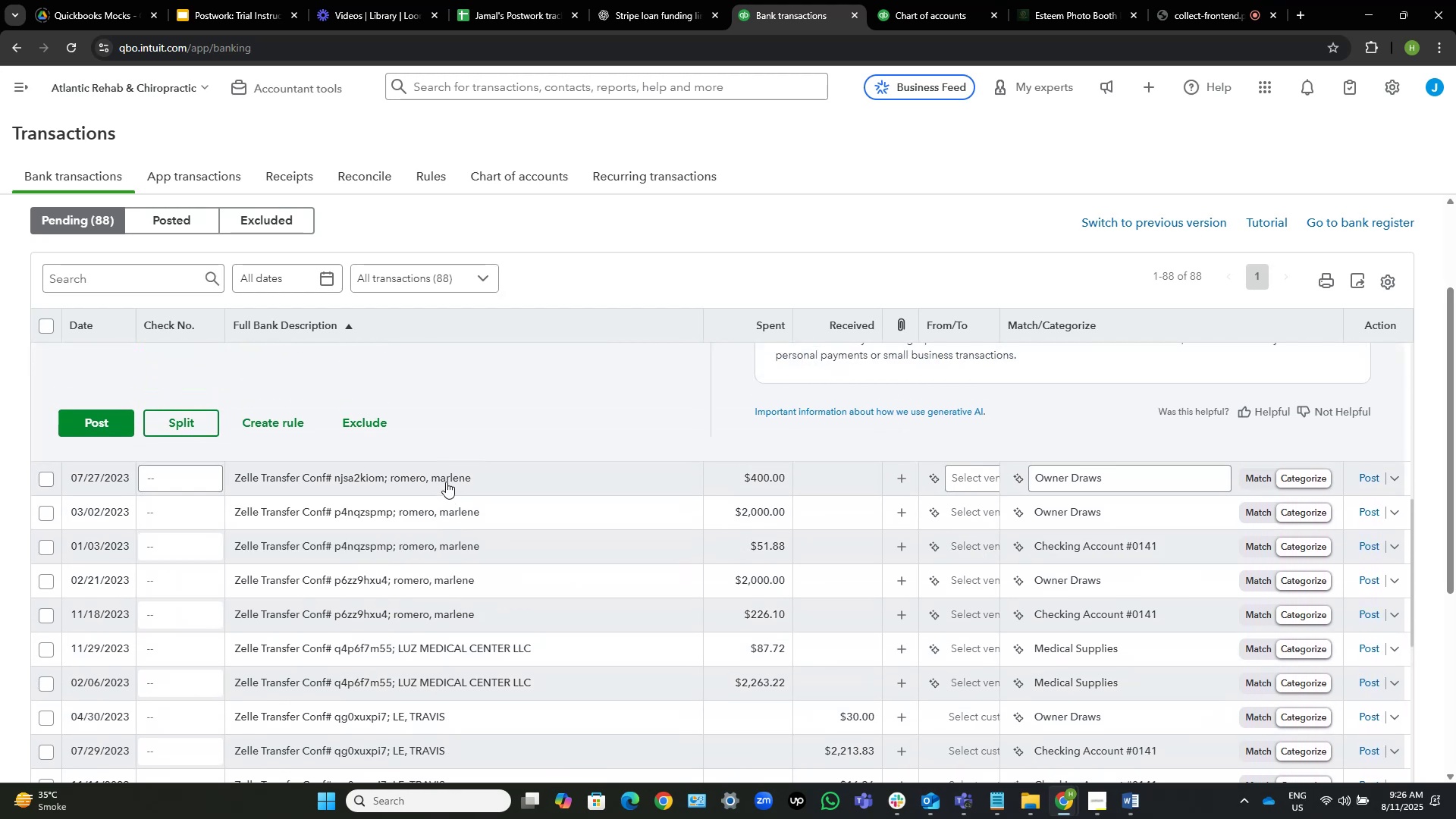 
mouse_move([457, 499])
 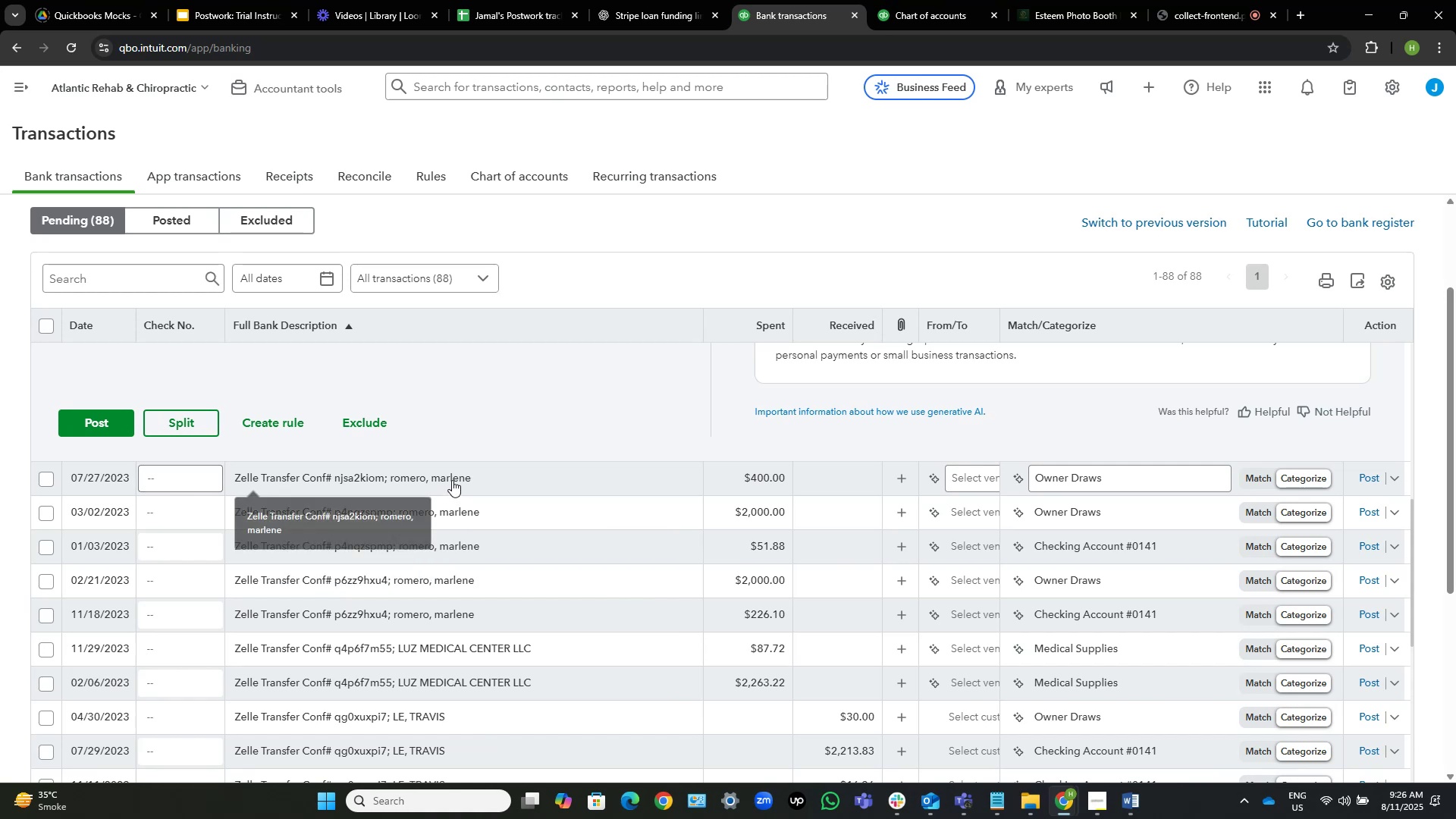 
left_click([452, 480])
 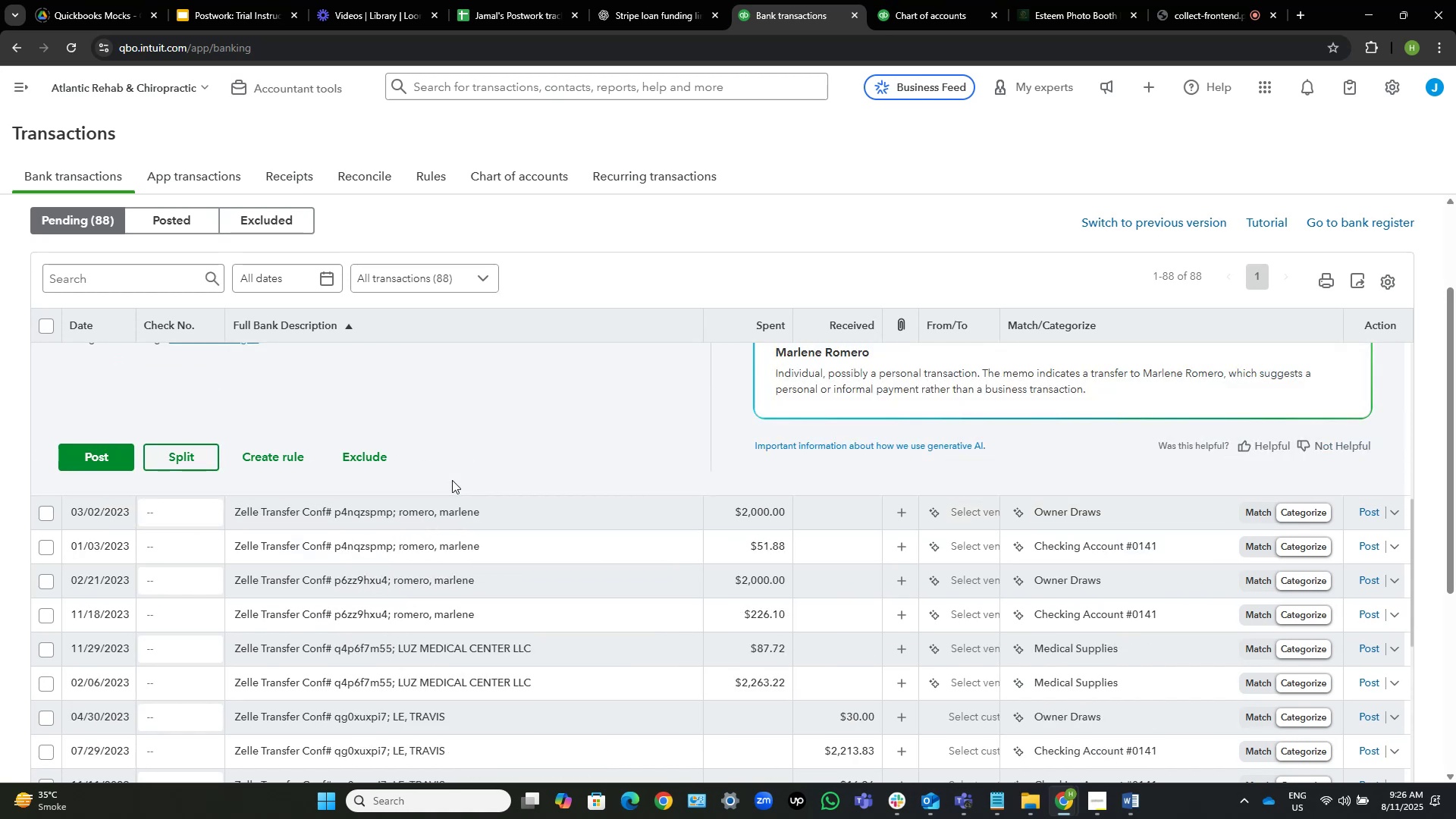 
scroll: coordinate [657, 457], scroll_direction: up, amount: 5.0
 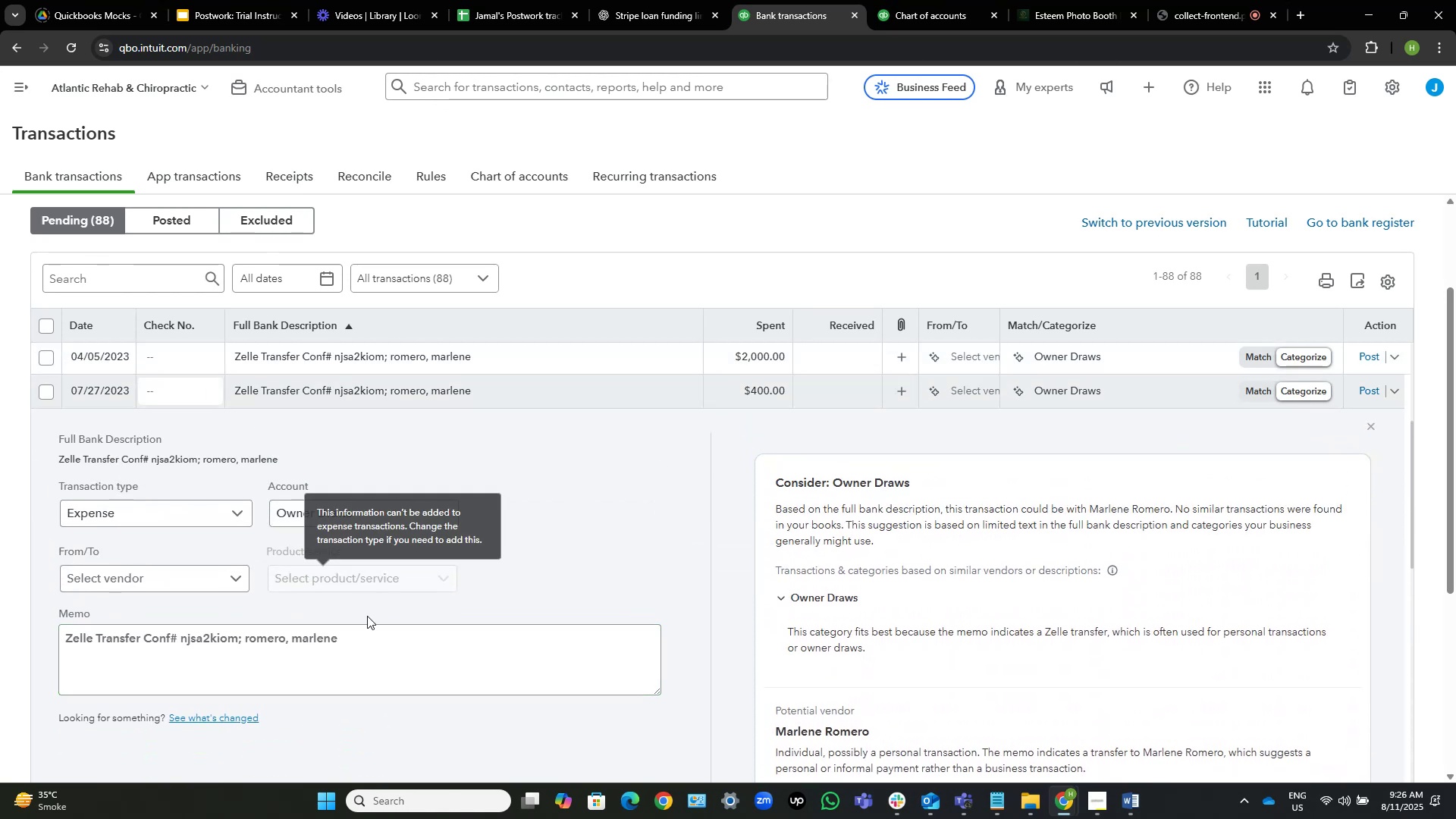 
wait(8.28)
 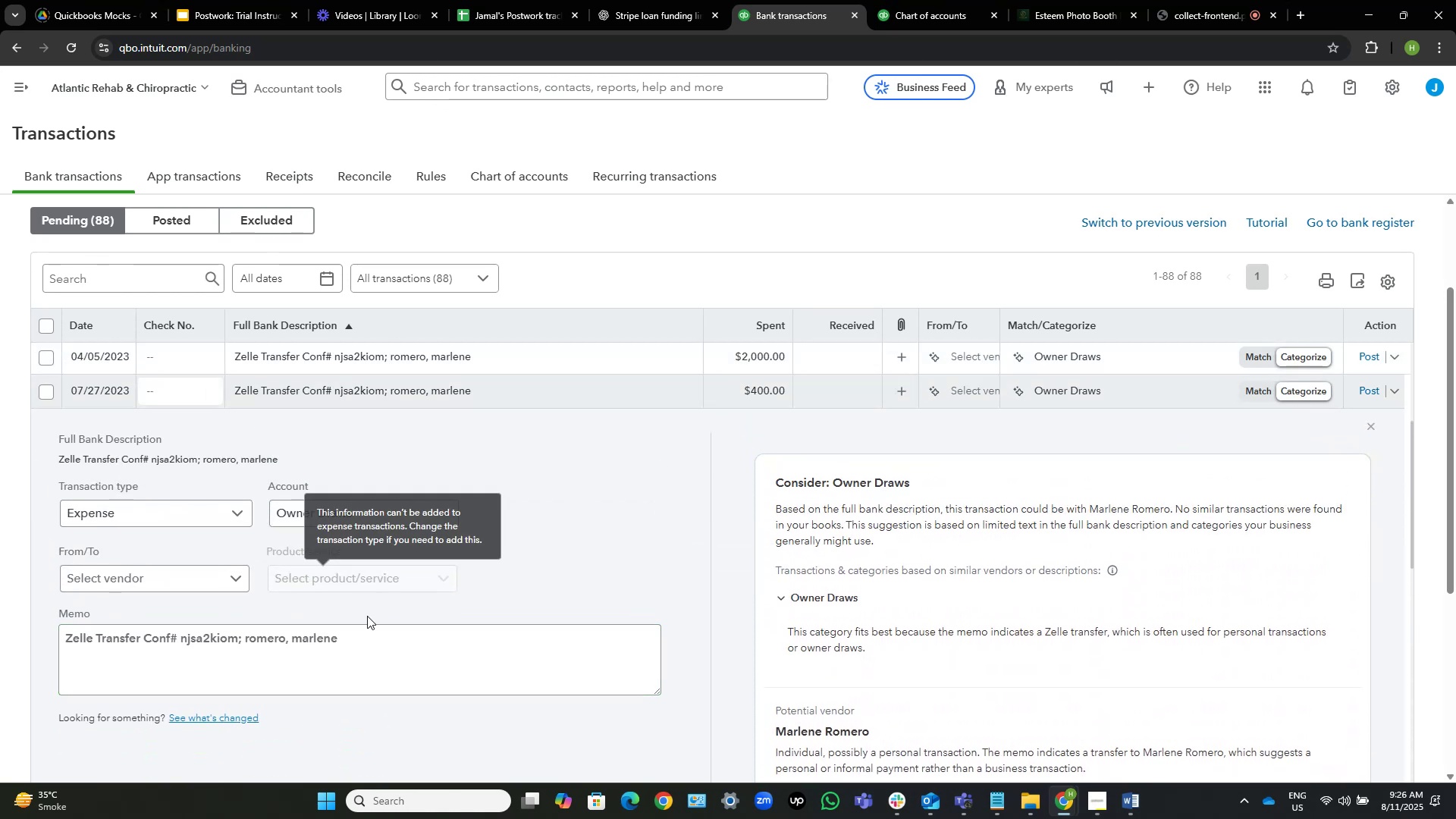 
left_click([982, 395])
 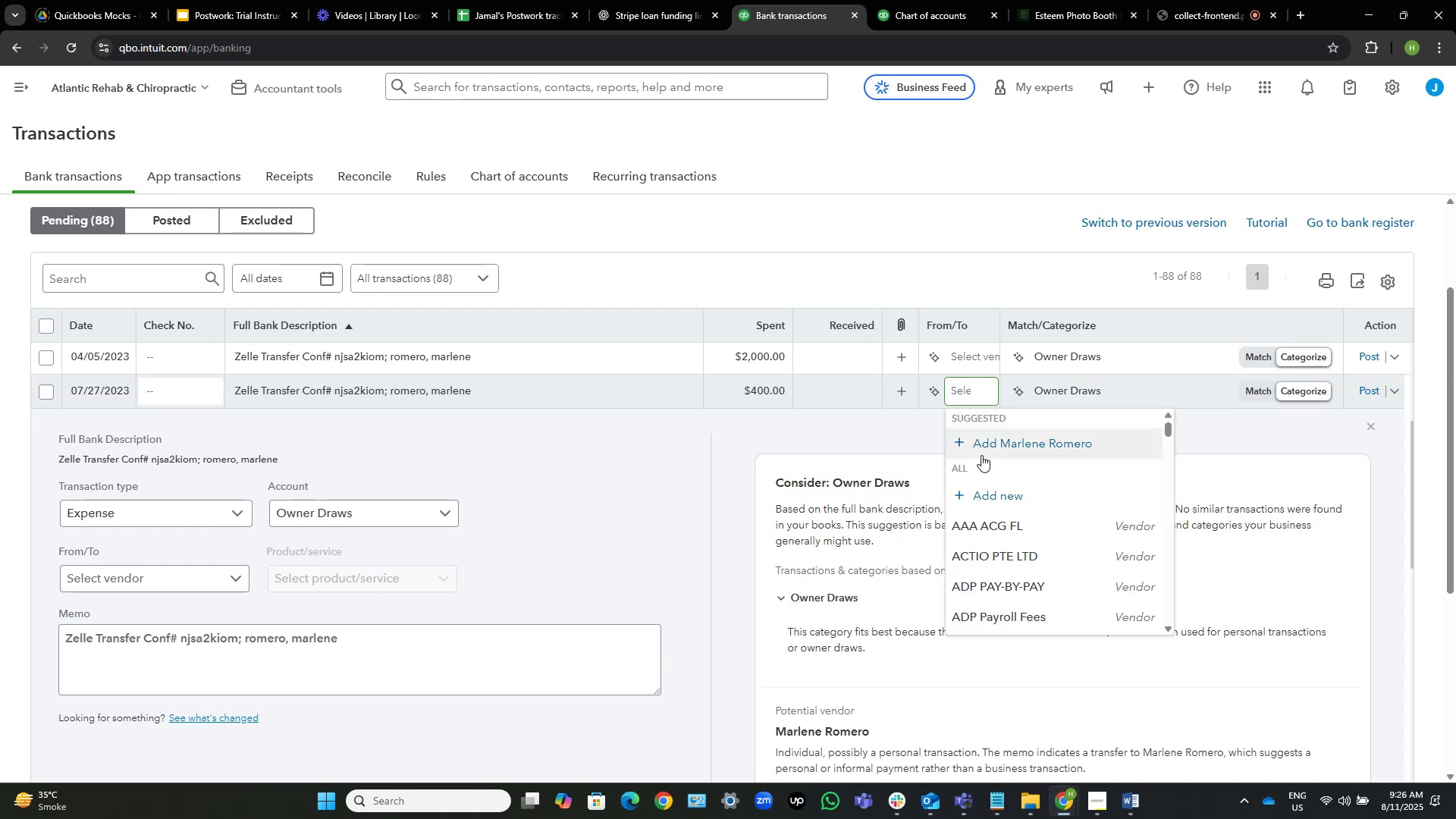 
left_click([982, 441])
 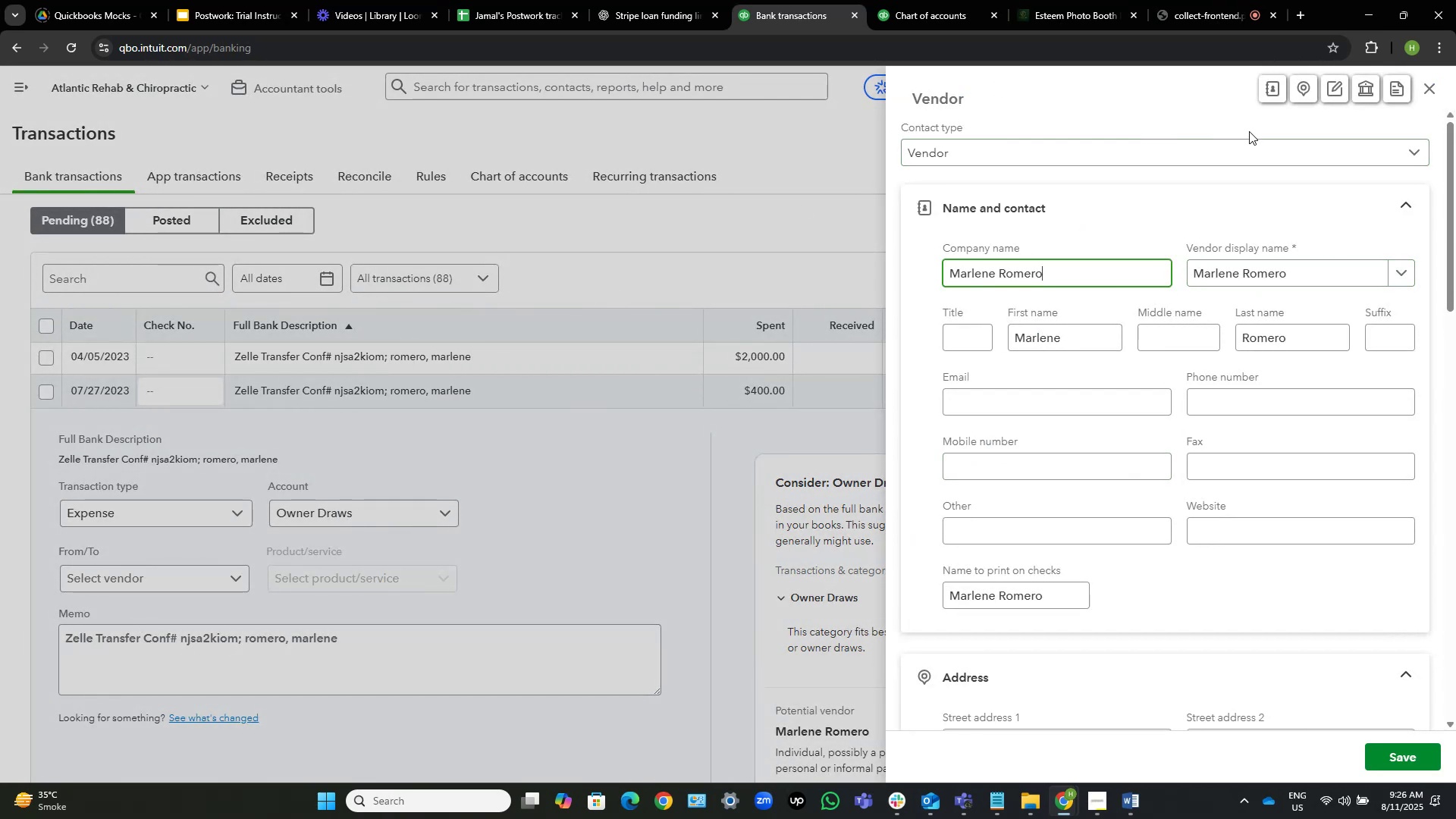 
left_click([1432, 87])
 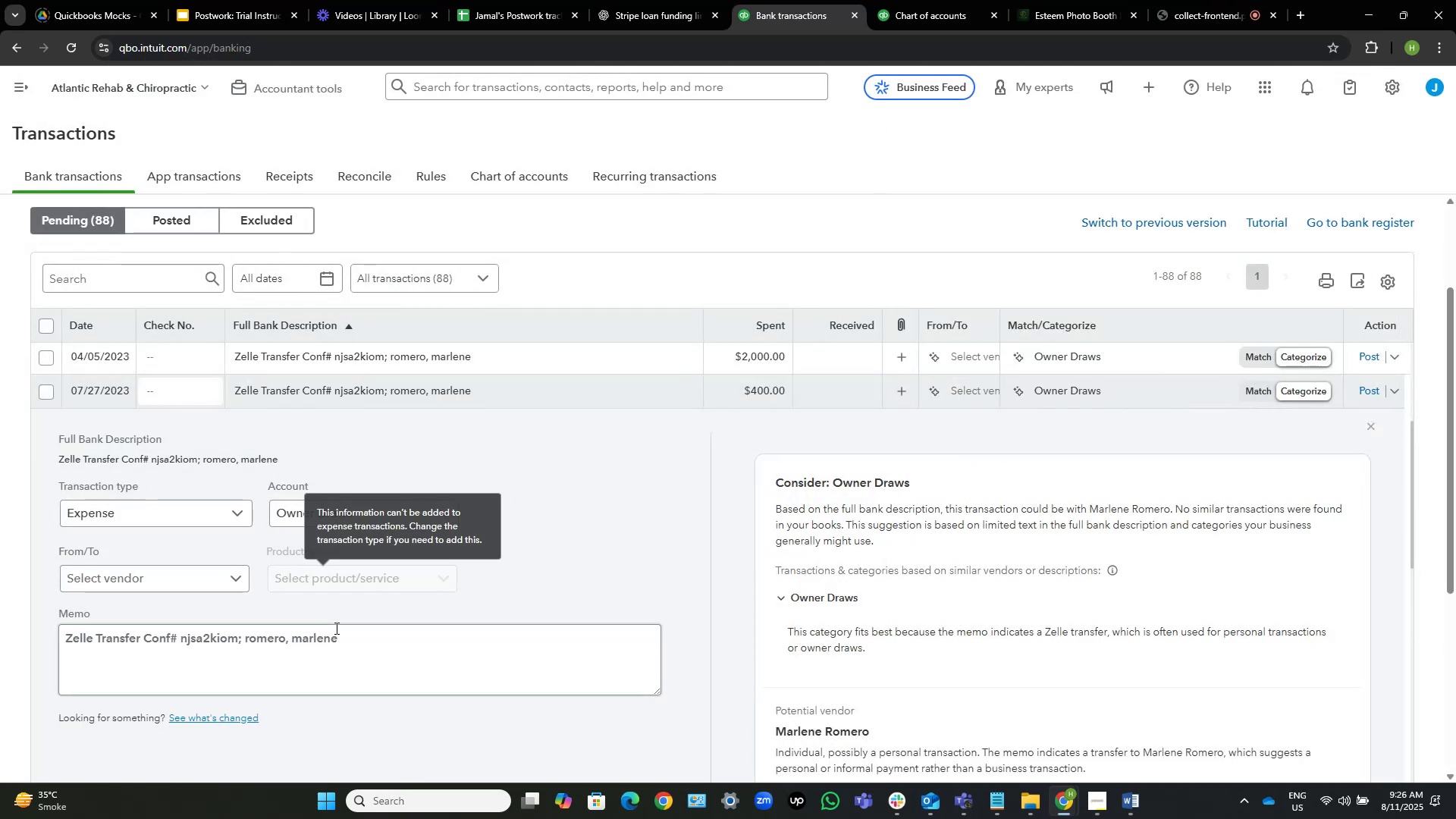 
scroll: coordinate [470, 679], scroll_direction: down, amount: 7.0
 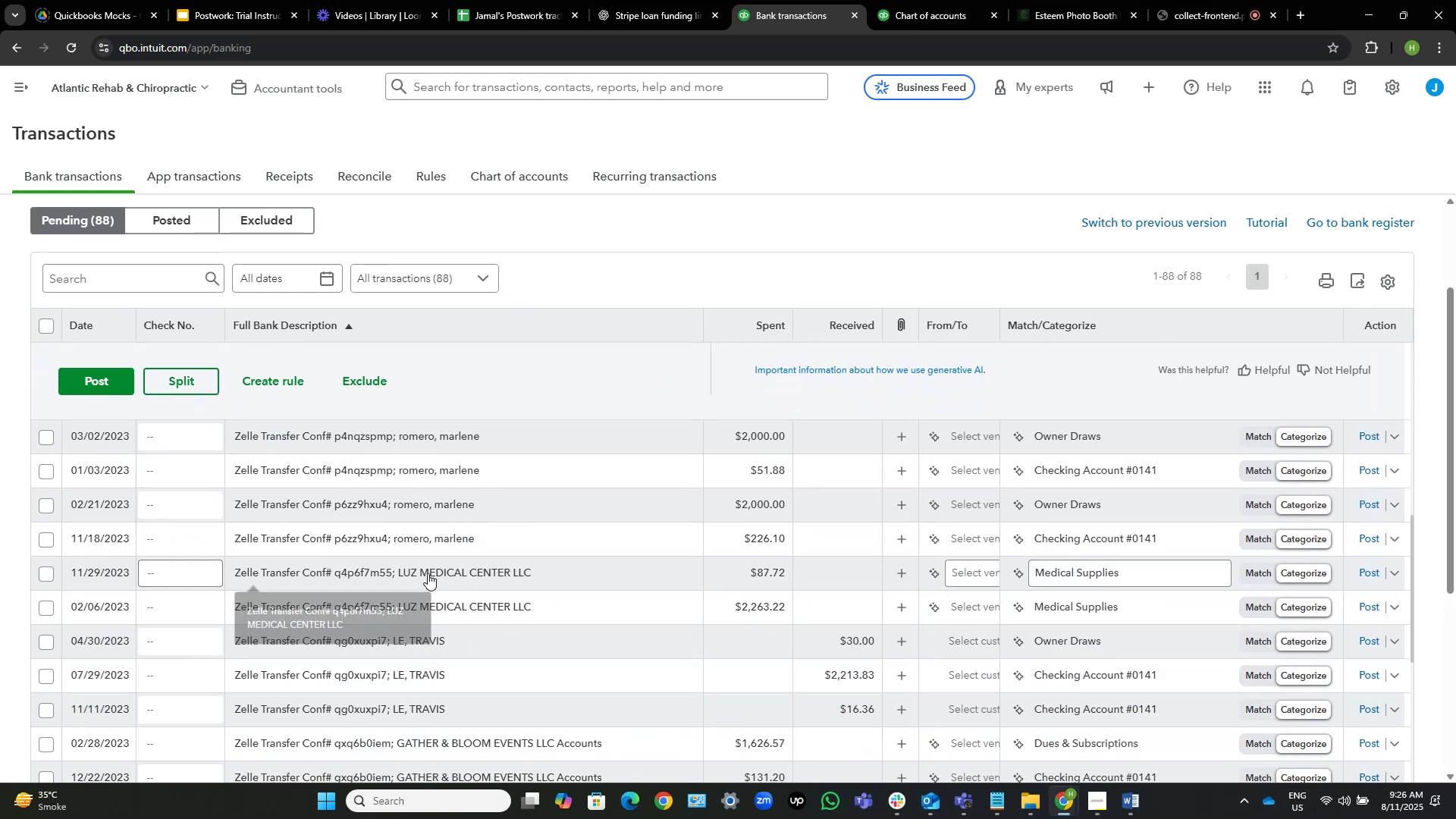 
left_click([428, 573])
 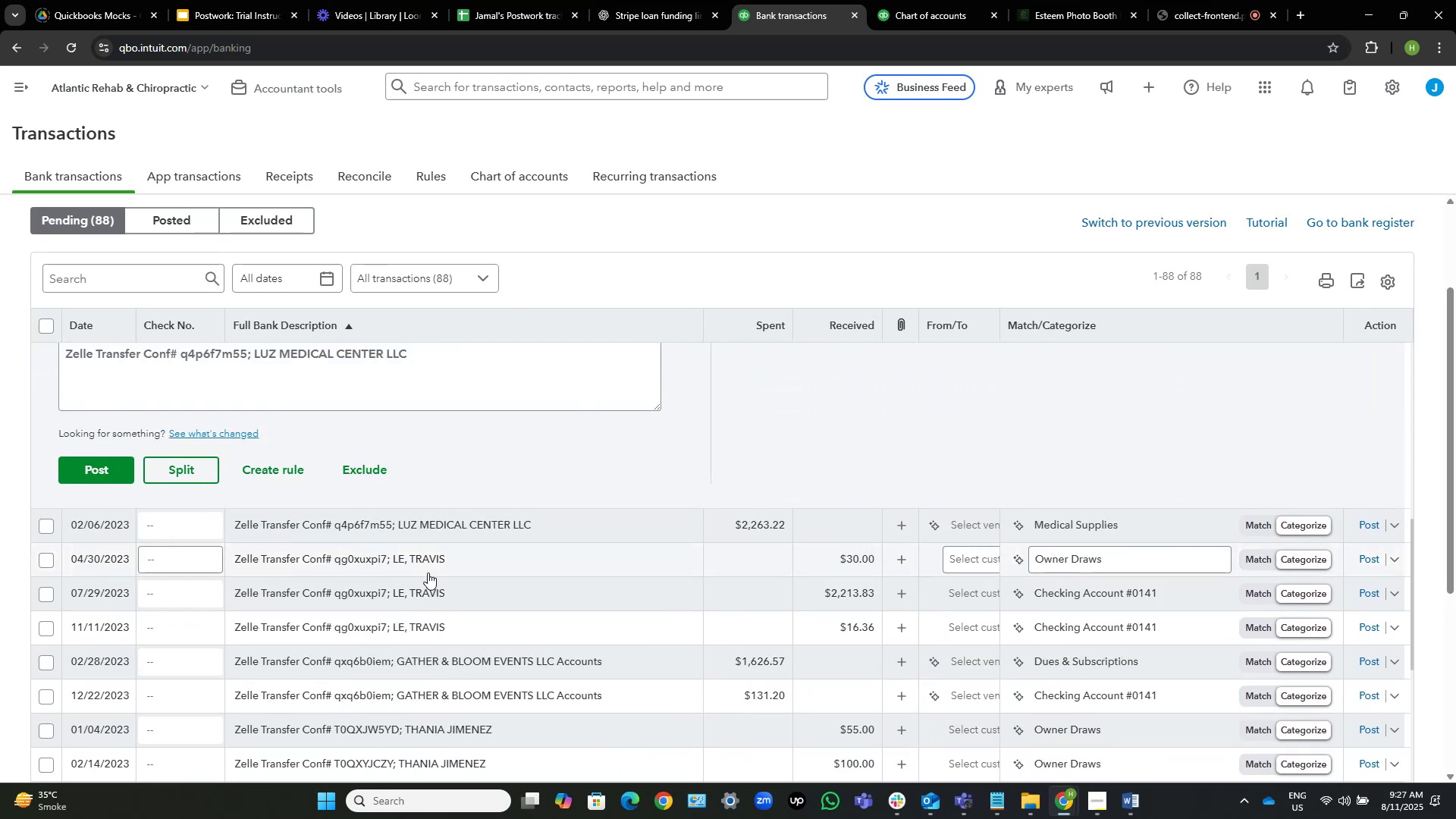 
scroll: coordinate [428, 504], scroll_direction: up, amount: 1.0
 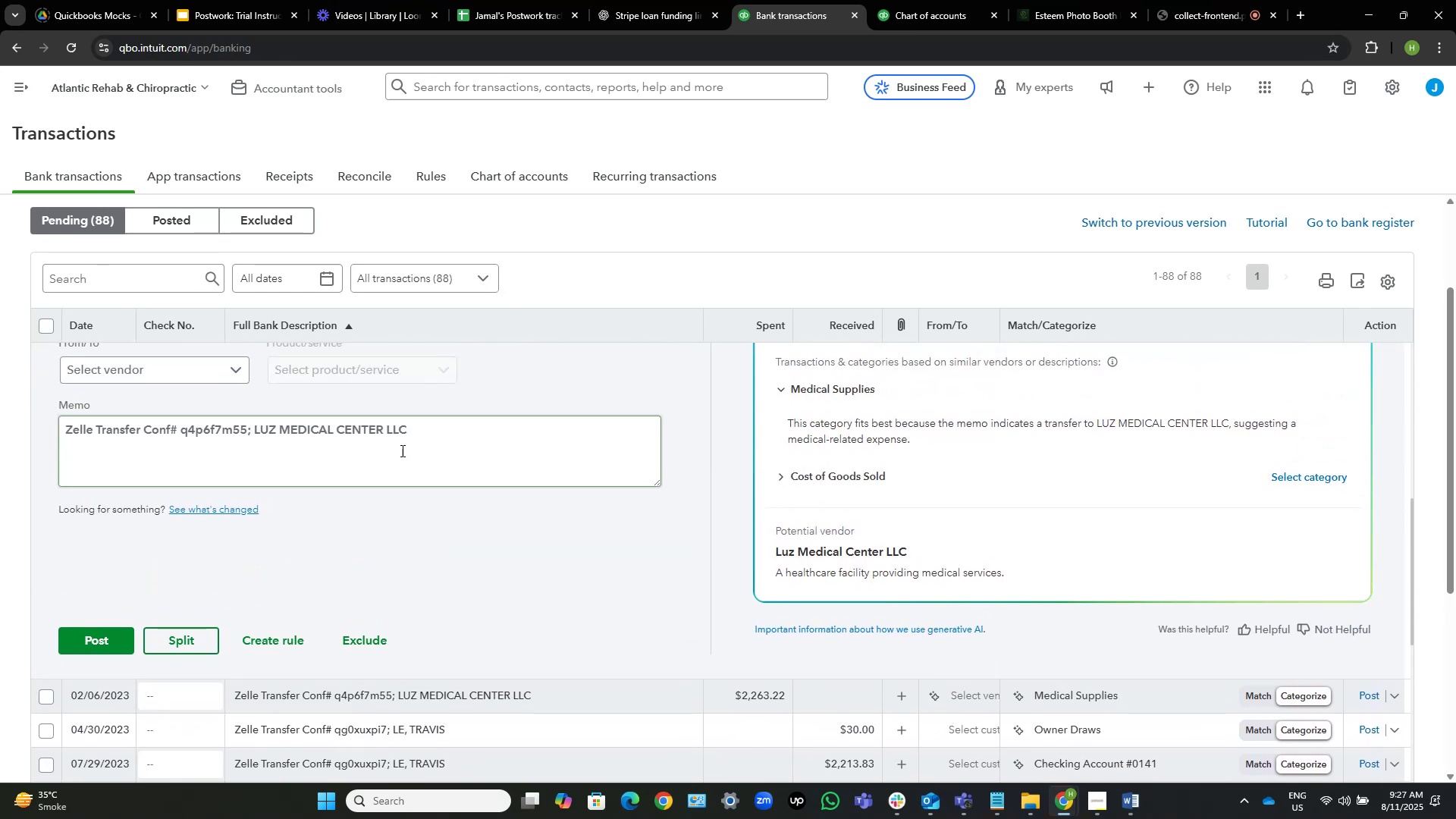 
left_click_drag(start_coordinate=[413, 429], to_coordinate=[253, 440])
 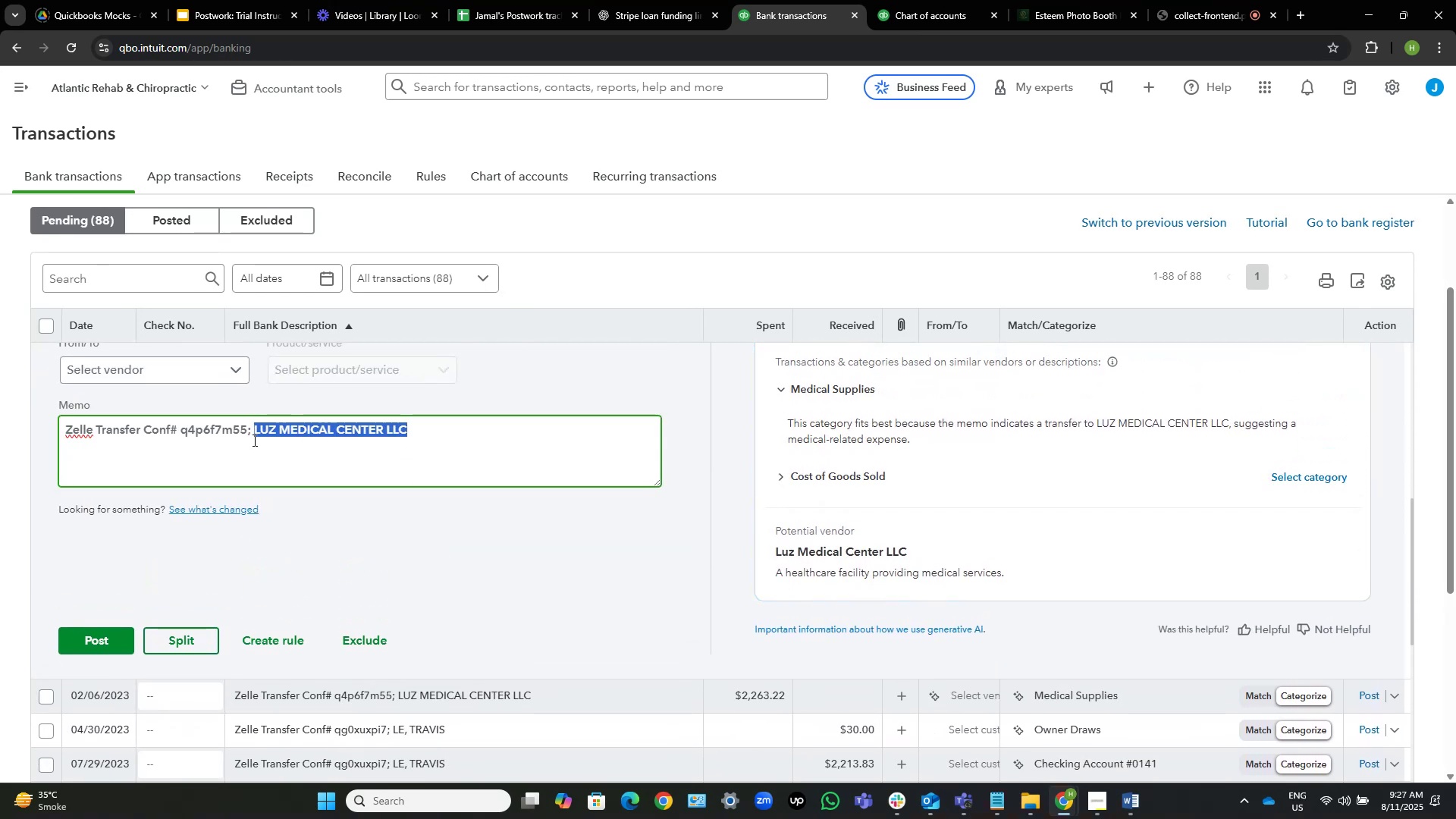 
key(Control+C)
 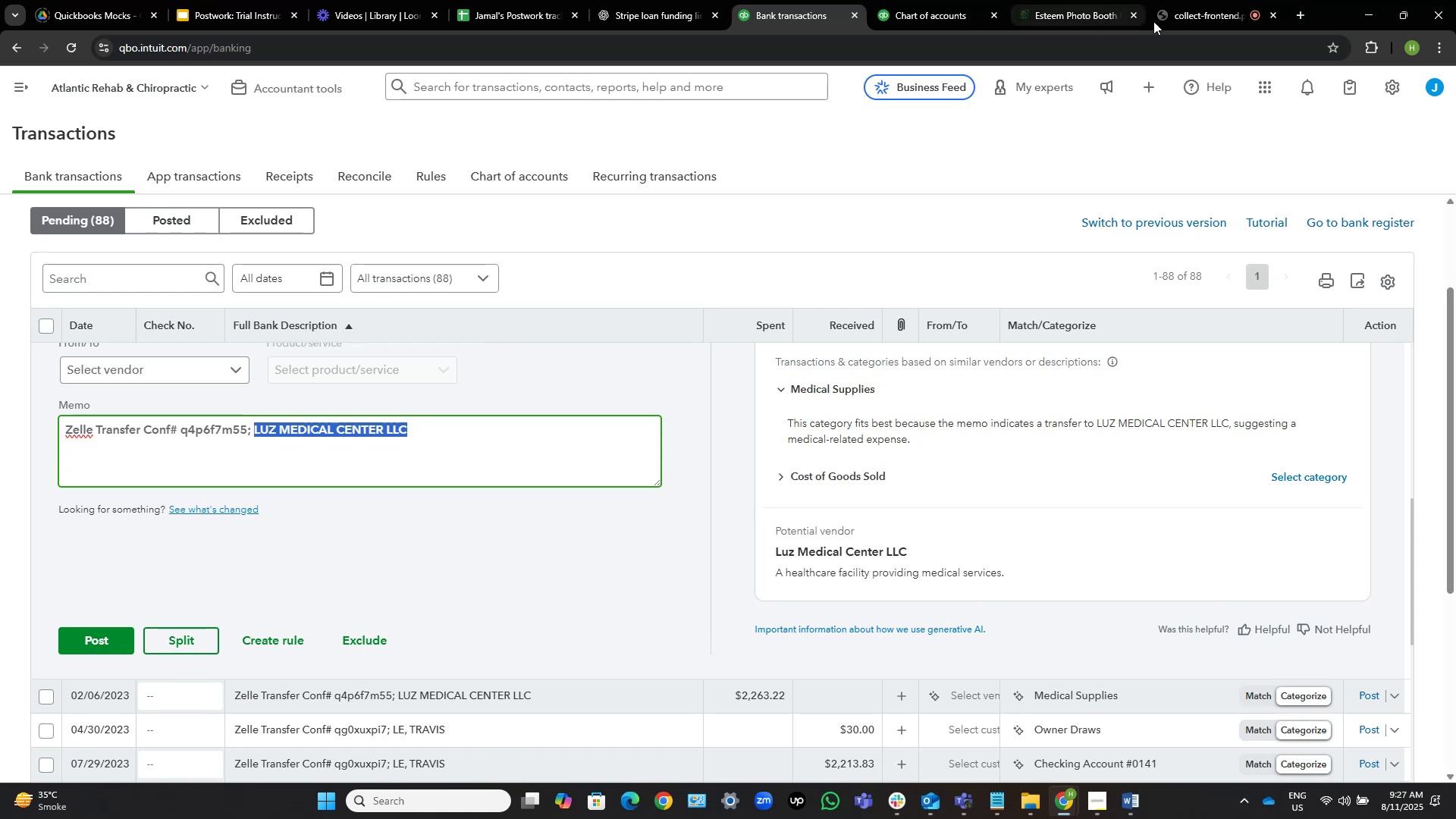 
left_click([1198, 11])
 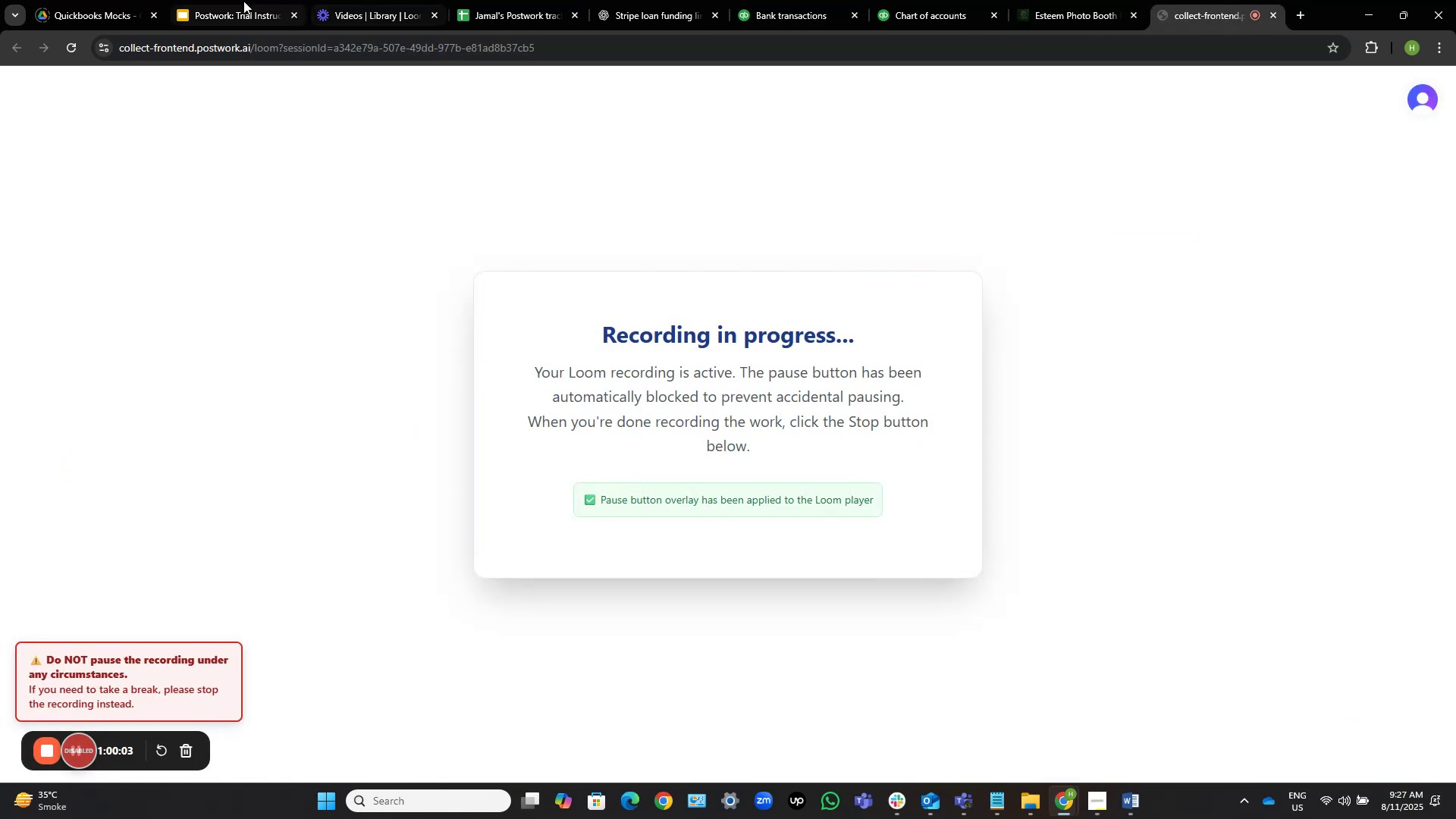 
left_click([231, 11])
 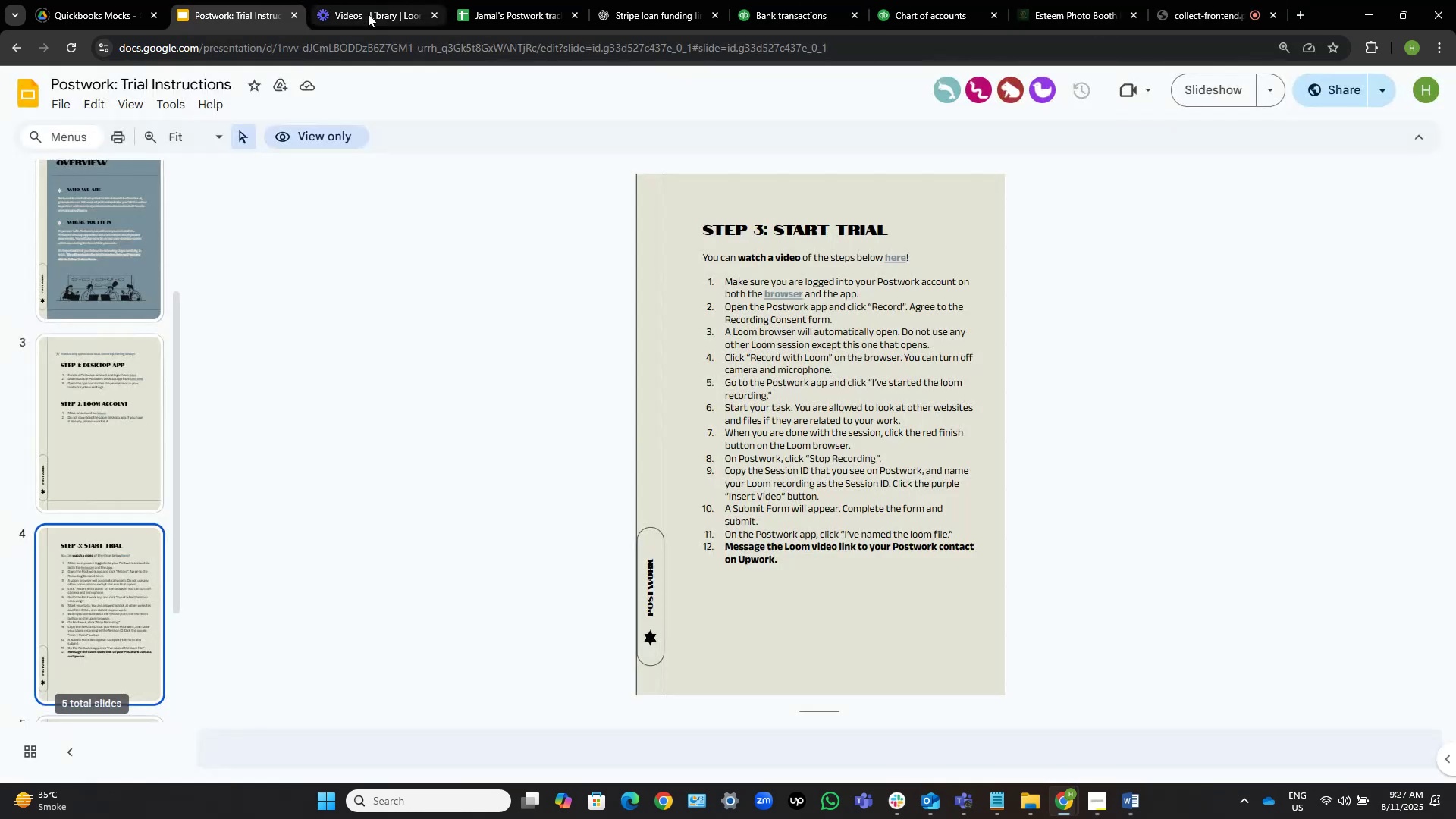 
left_click([371, 15])
 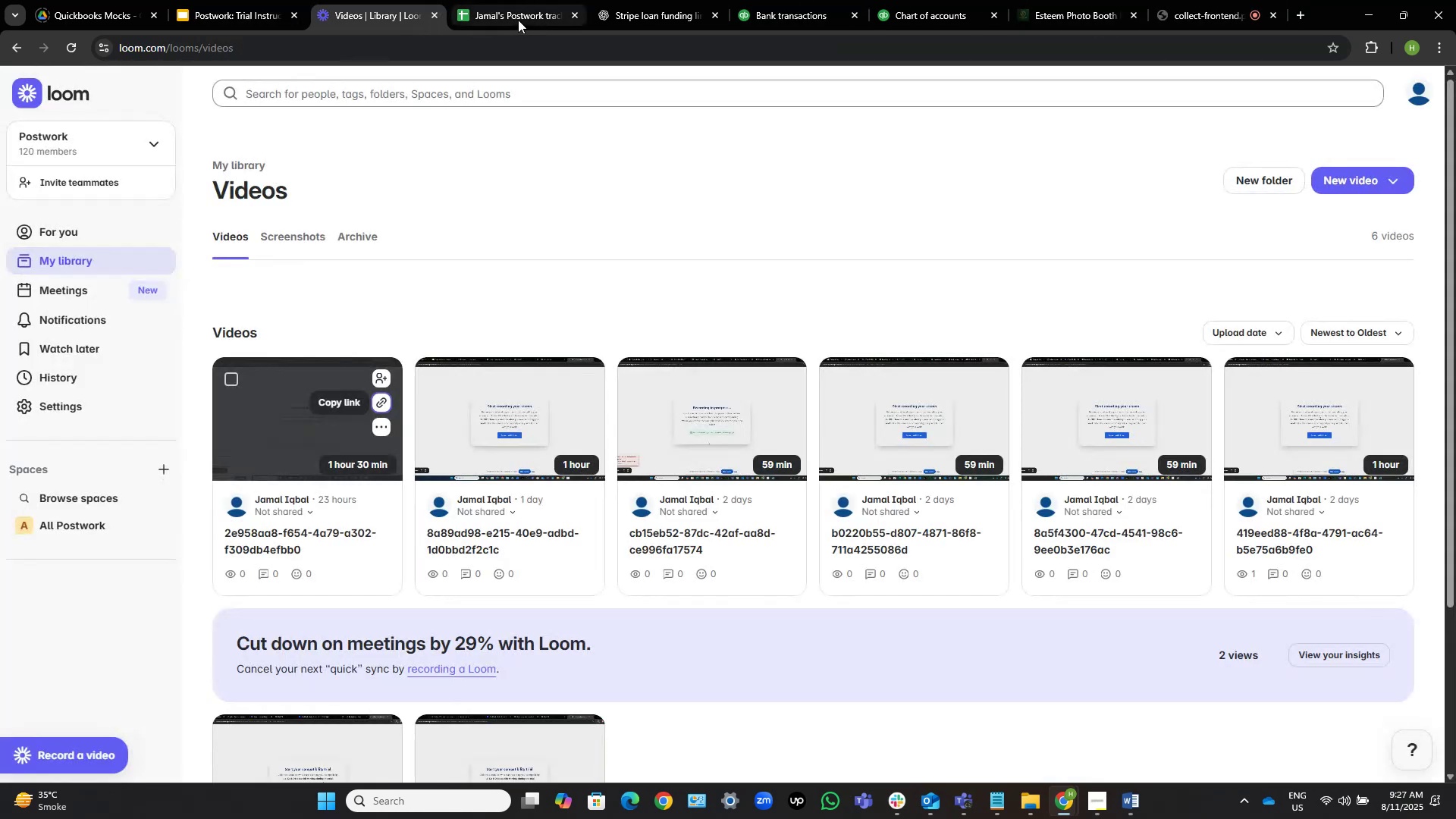 
left_click([518, 20])
 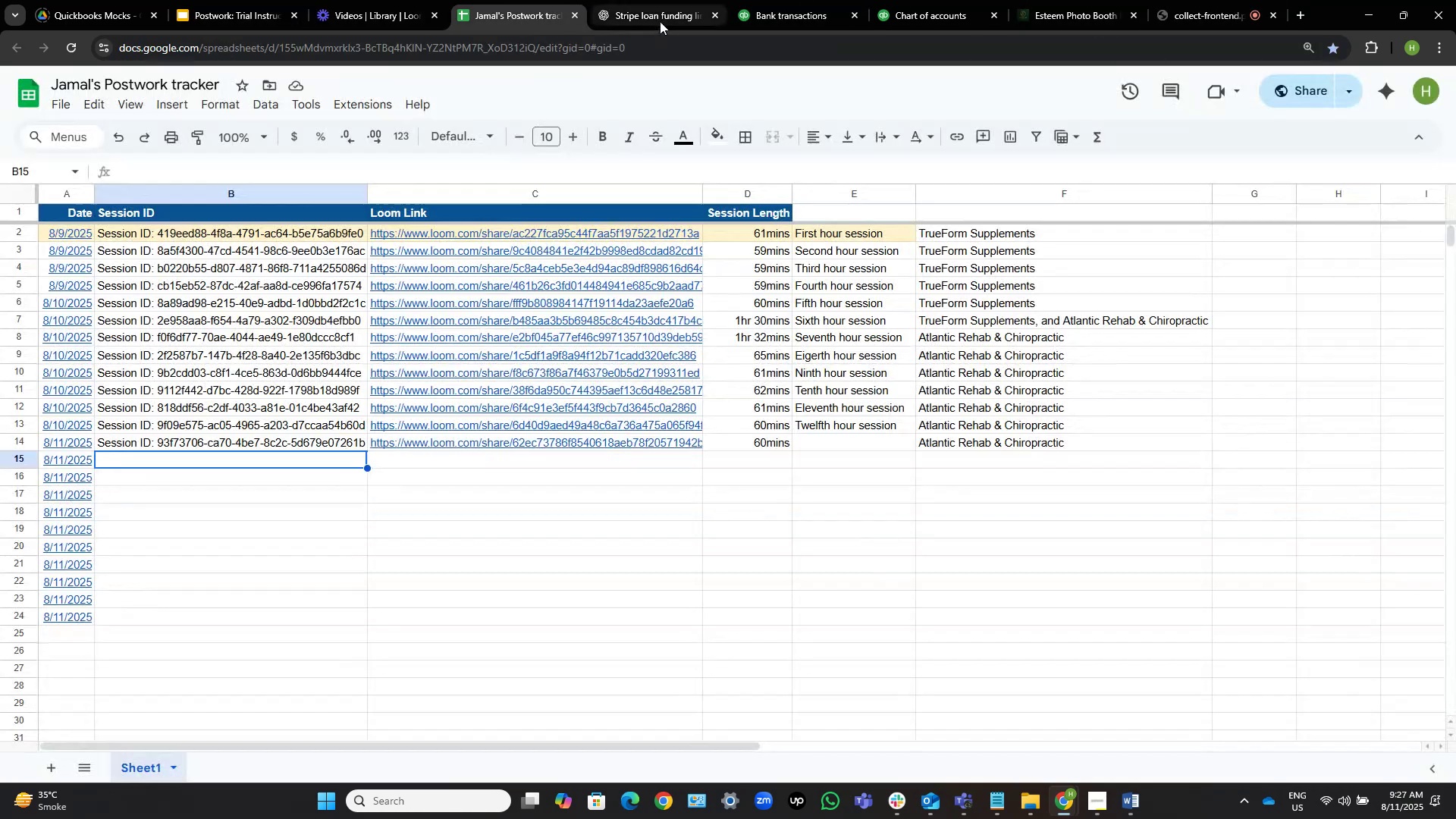 
left_click([660, 20])
 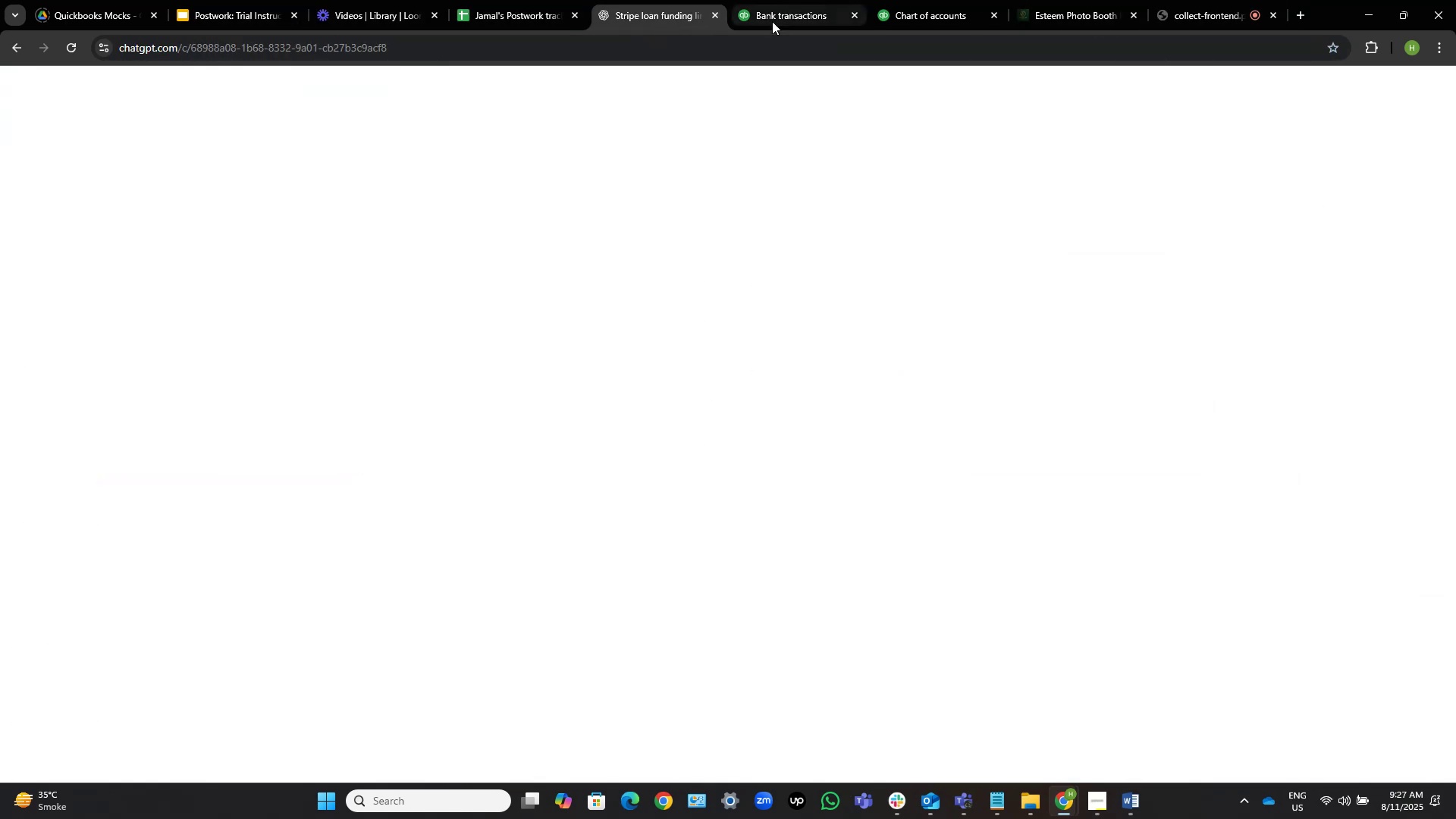 
left_click([777, 21])
 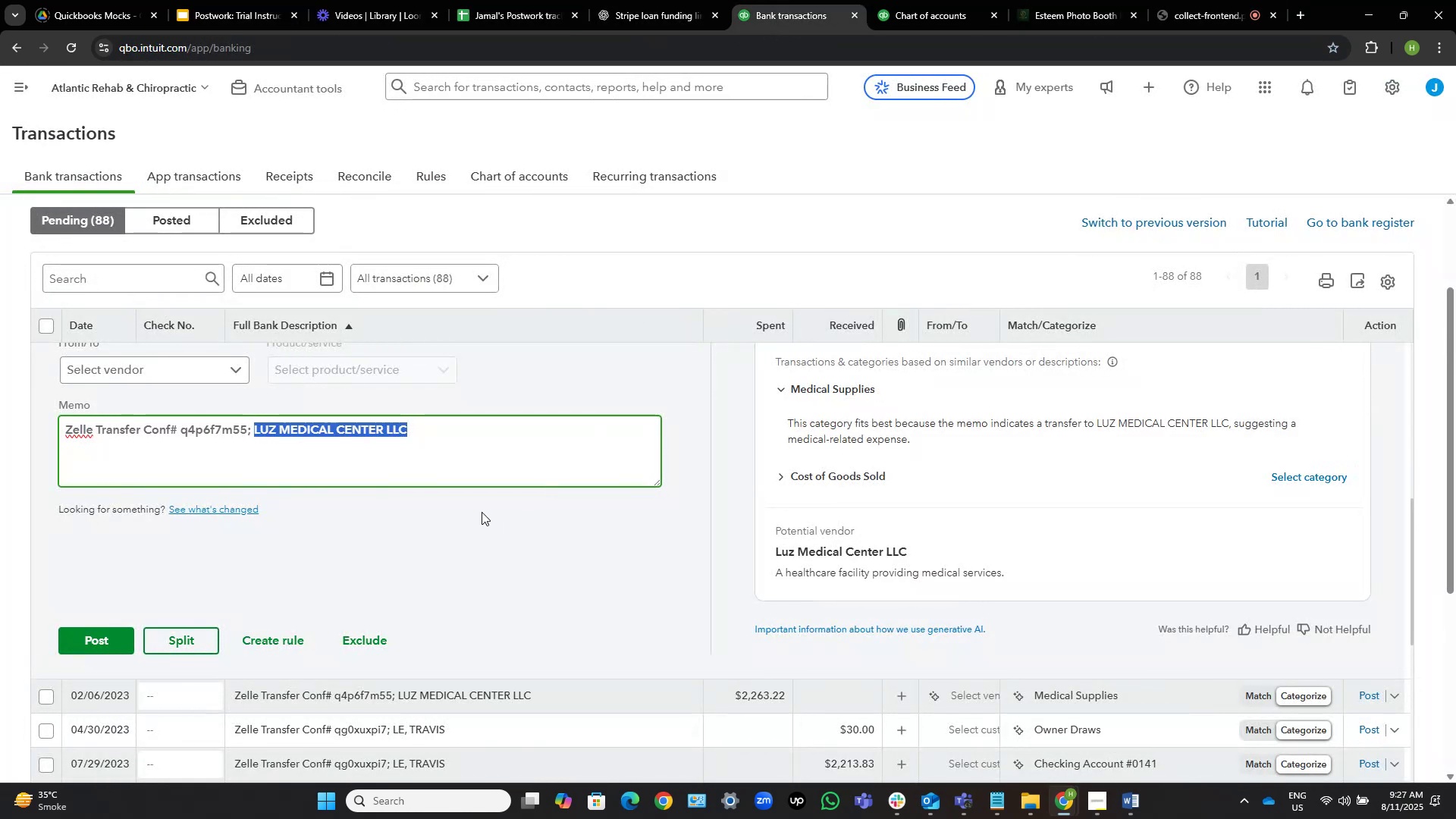 
scroll: coordinate [601, 491], scroll_direction: up, amount: 4.0
 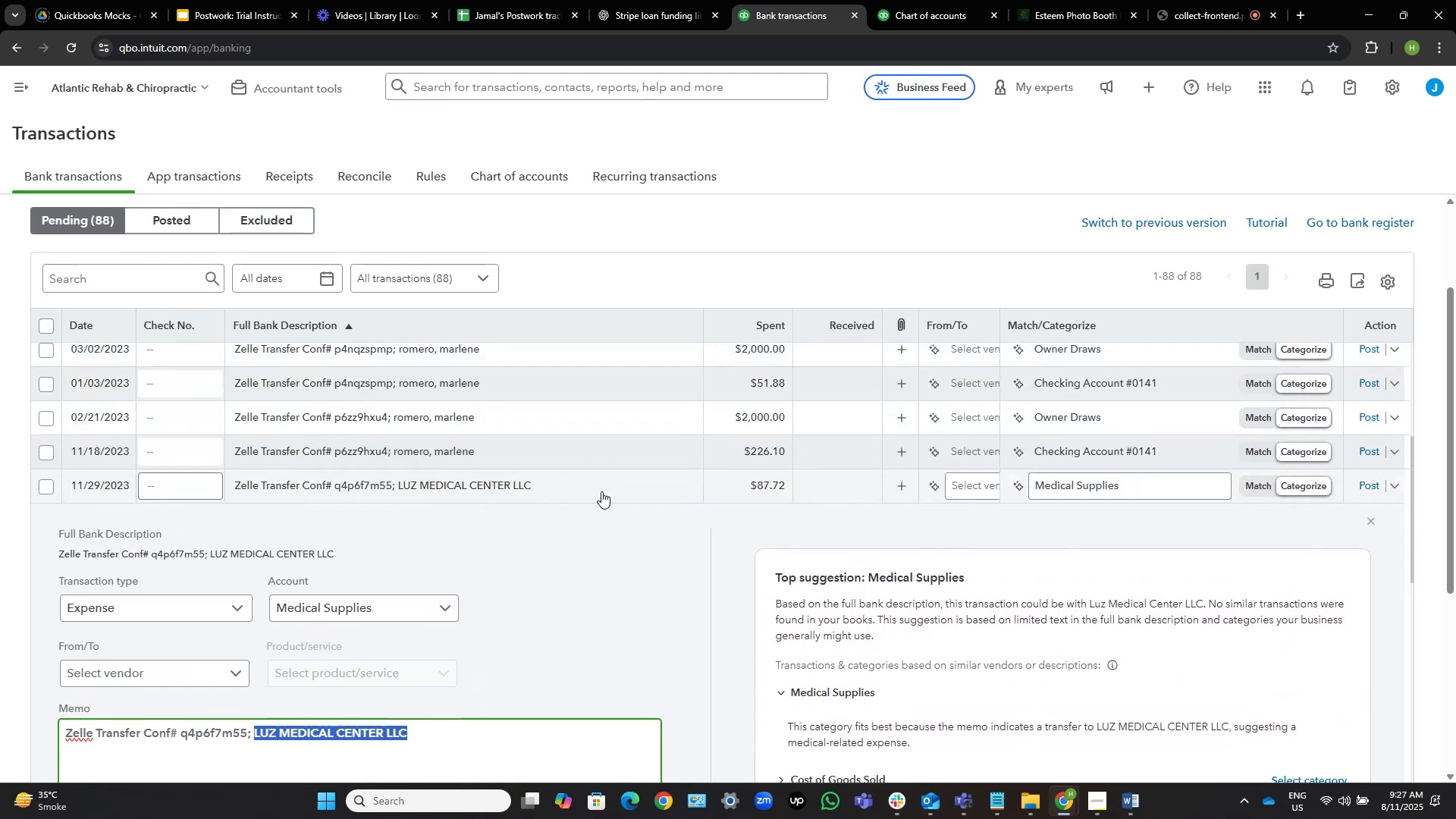 
scroll: coordinate [601, 491], scroll_direction: down, amount: 1.0
 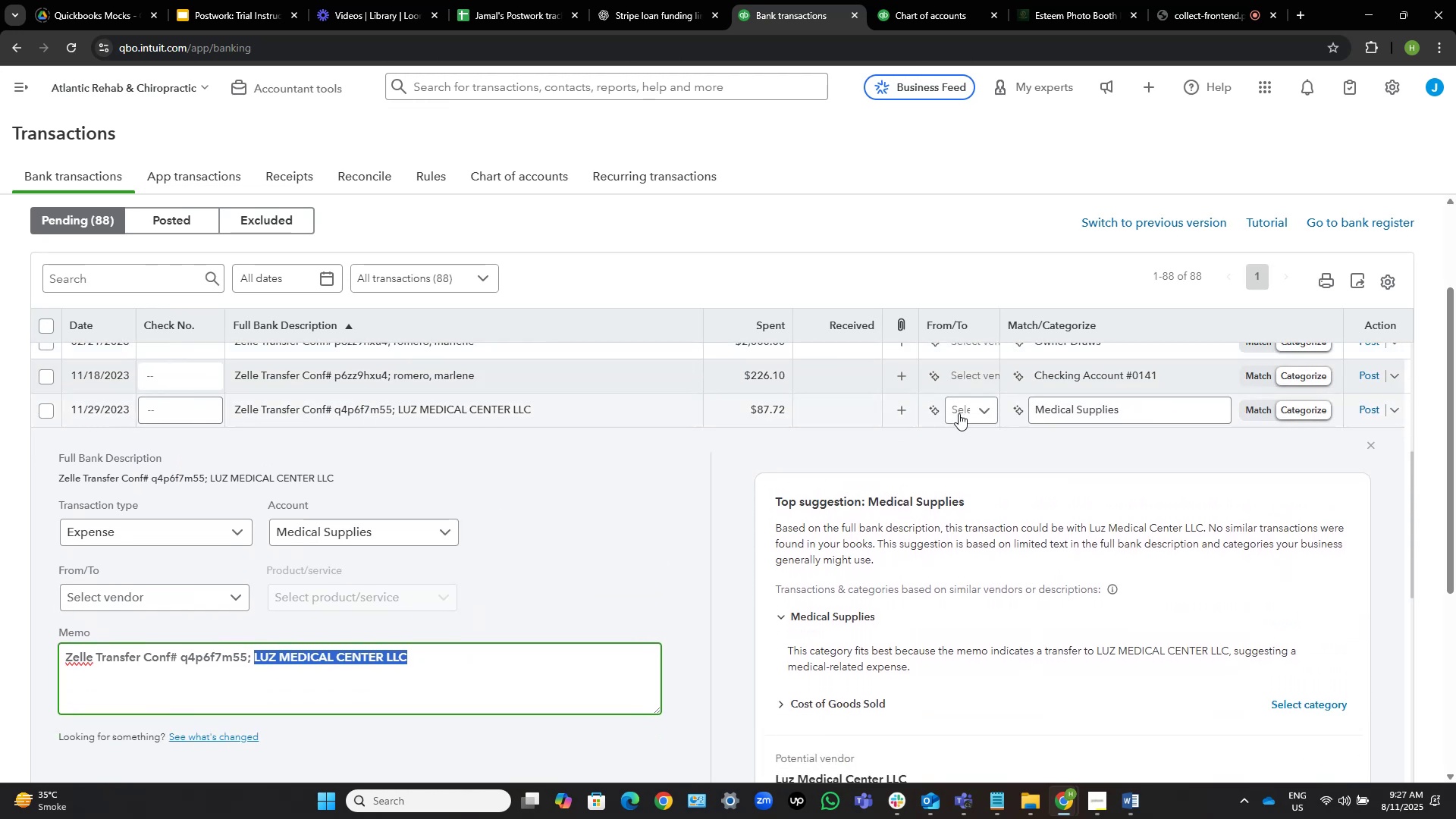 
left_click([981, 410])
 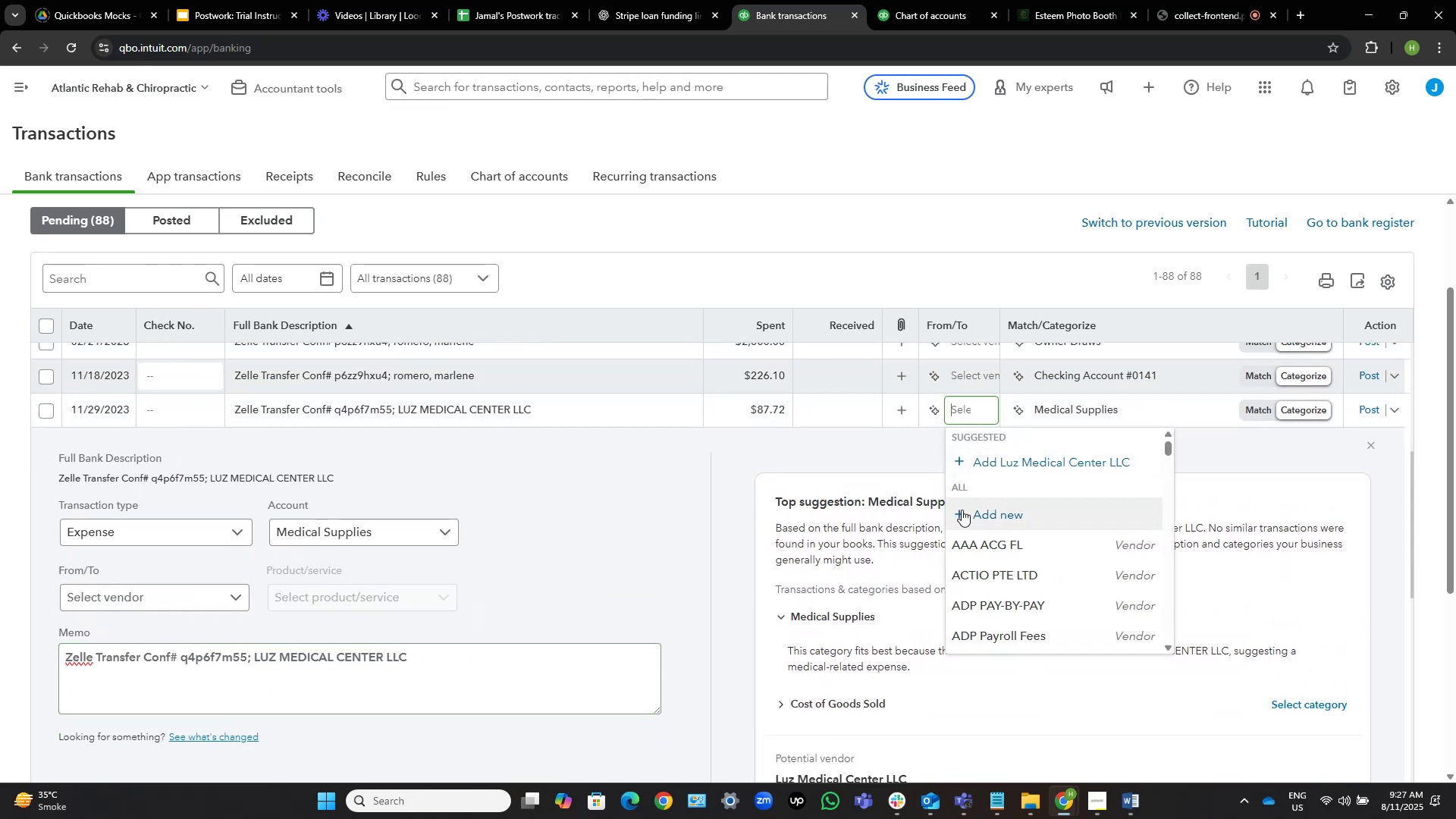 
left_click([962, 510])
 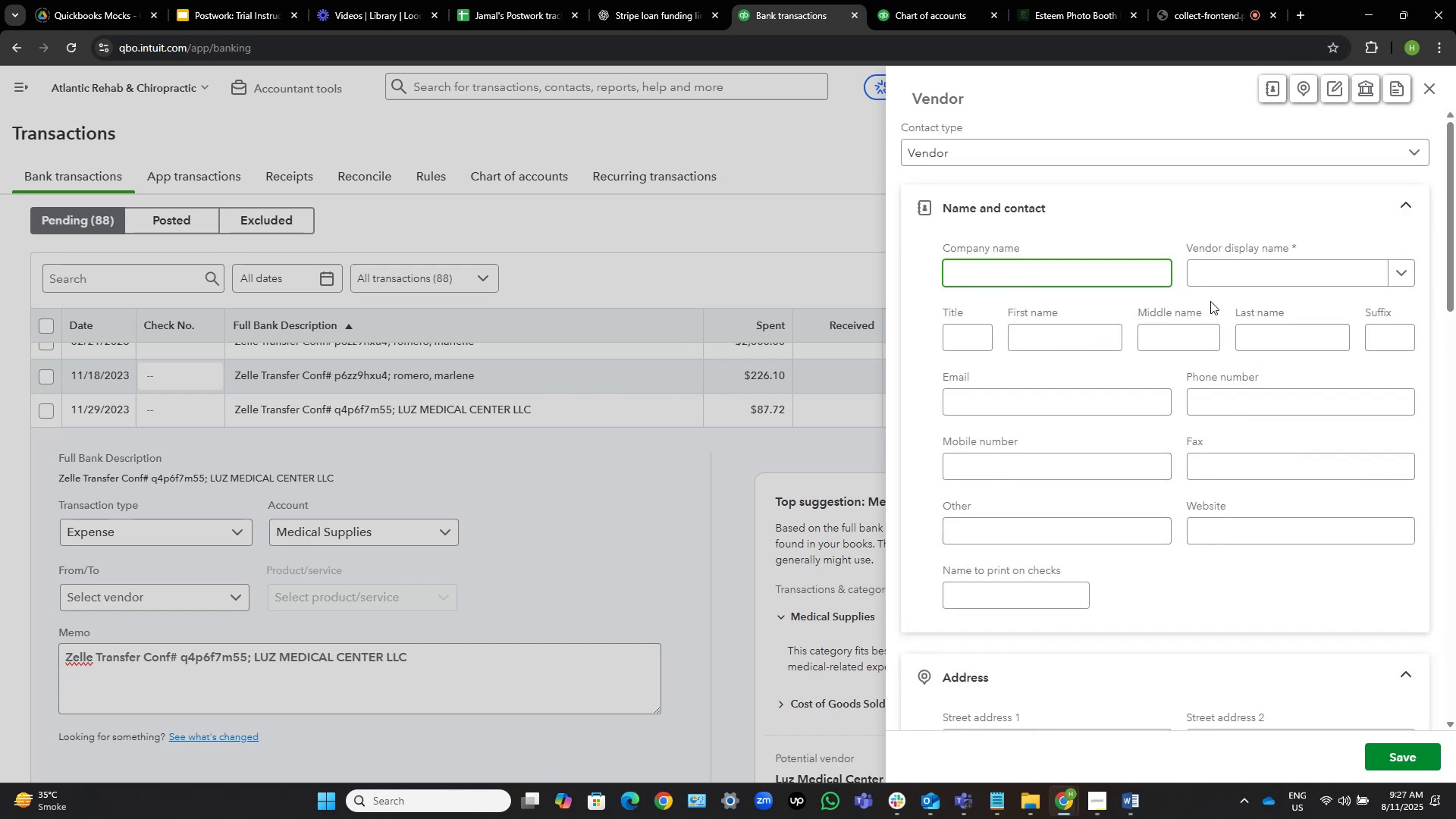 
left_click([1241, 266])
 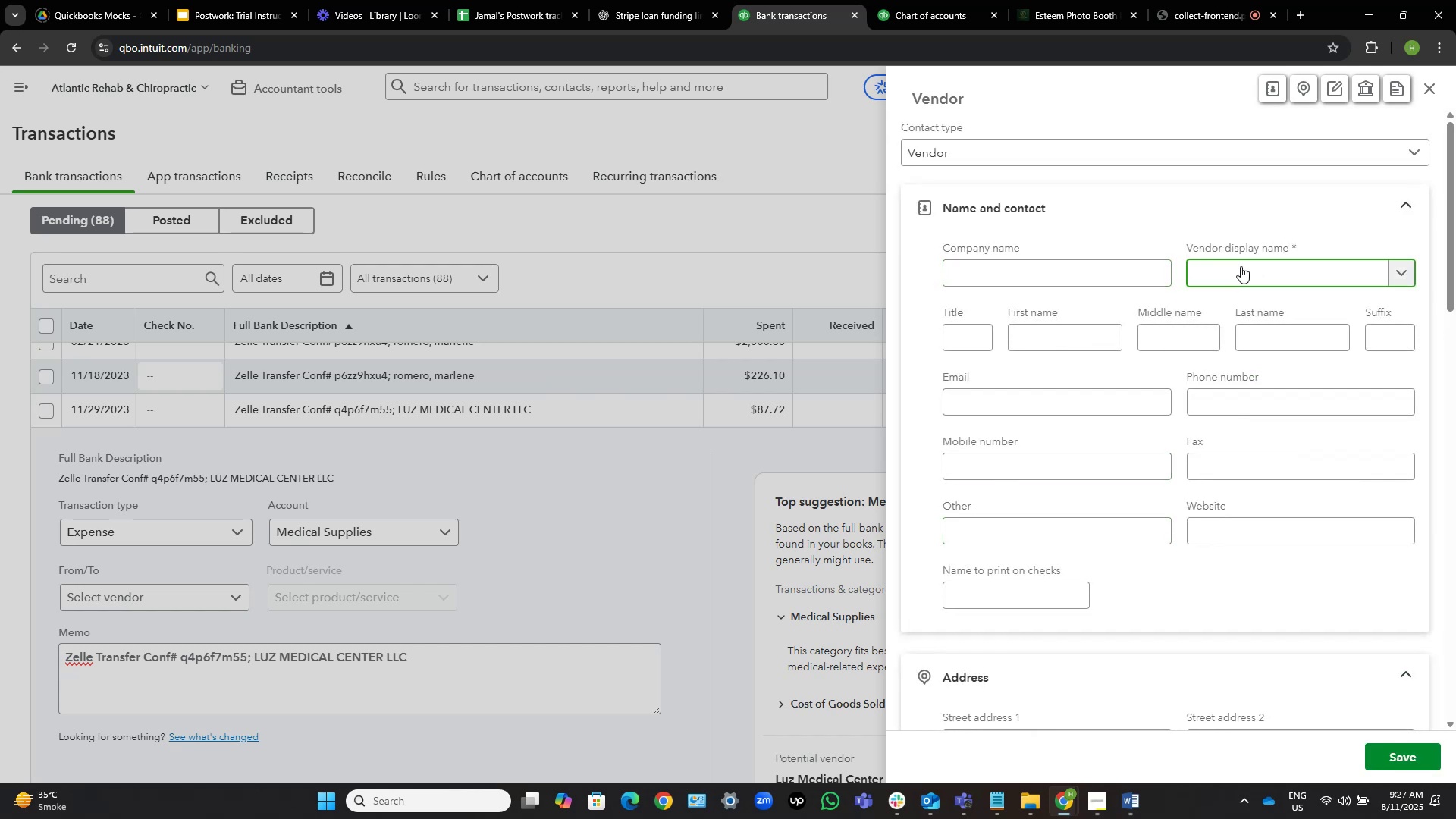 
key(Control+V)
 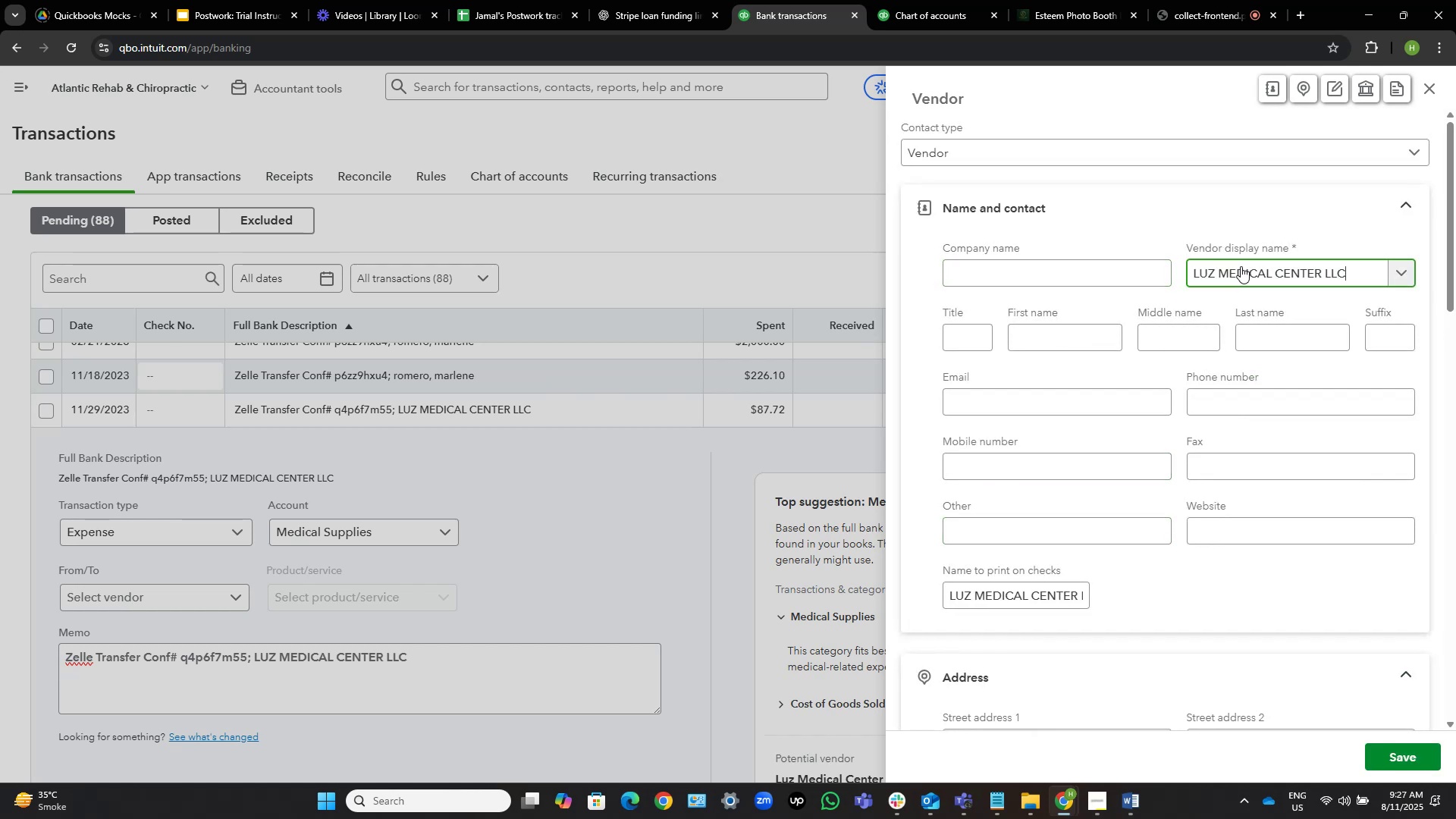 
key(NumpadEnter)
 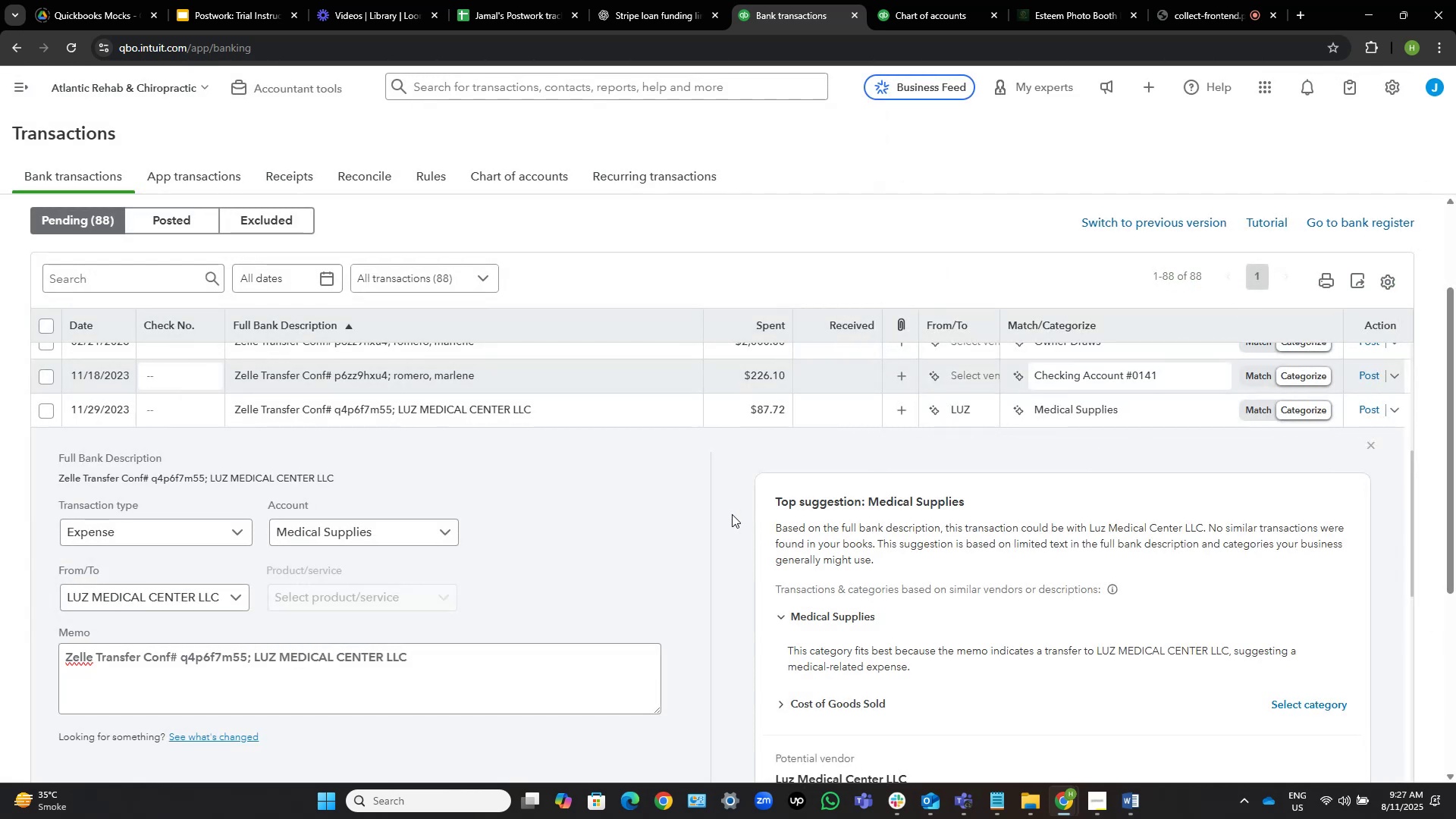 
scroll: coordinate [714, 474], scroll_direction: up, amount: 1.0
 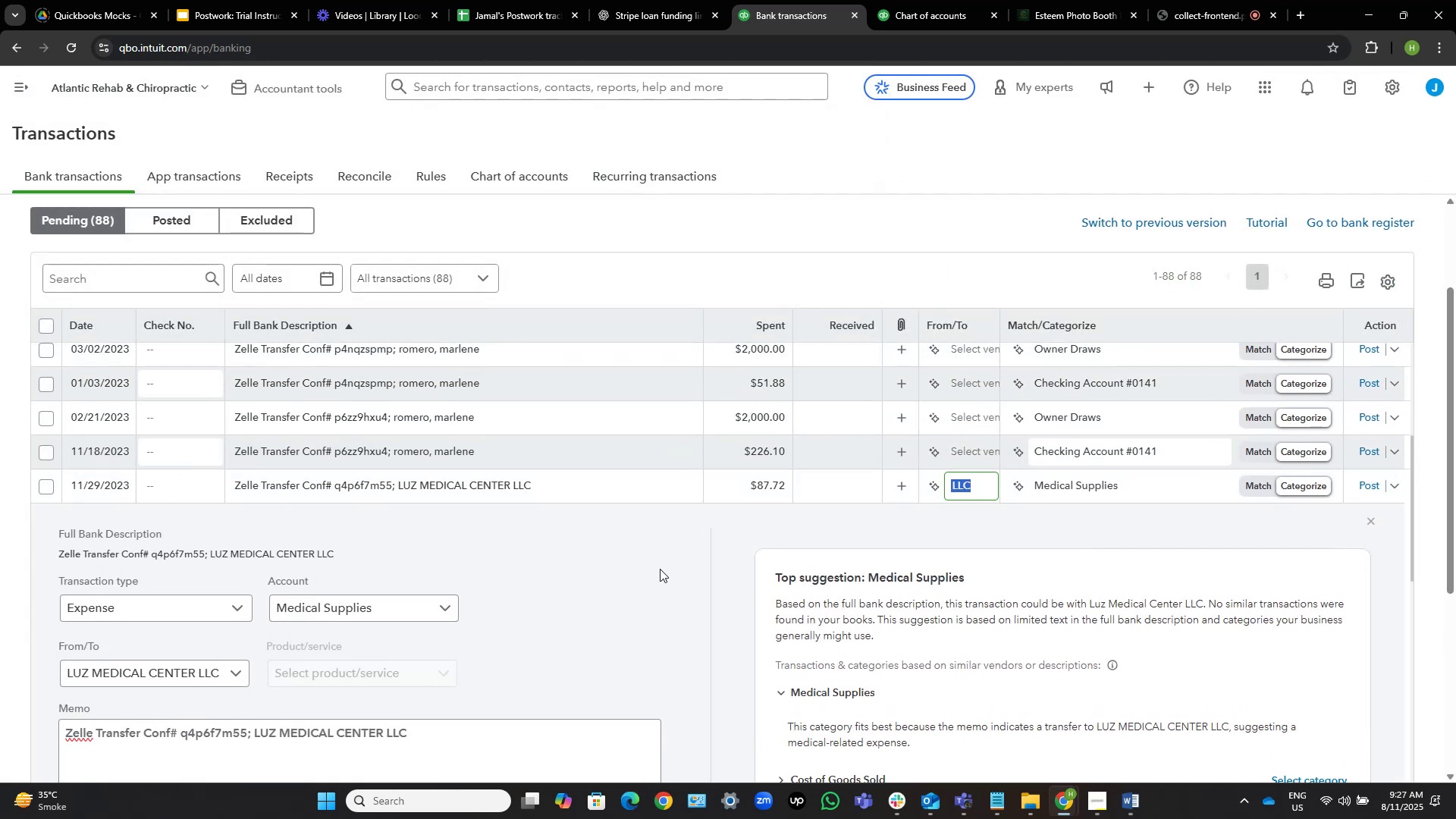 
left_click([659, 555])
 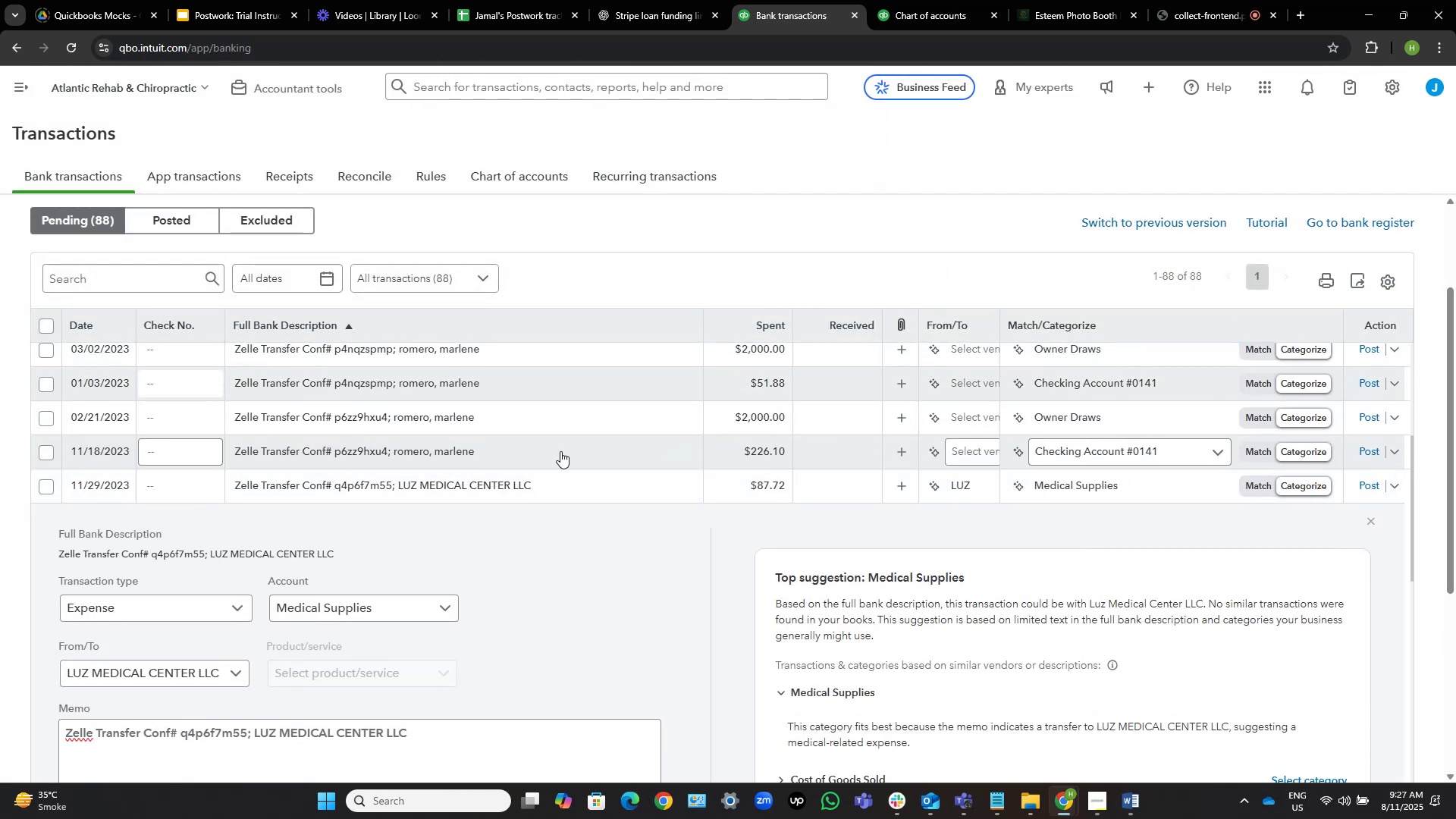 
left_click([425, 450])
 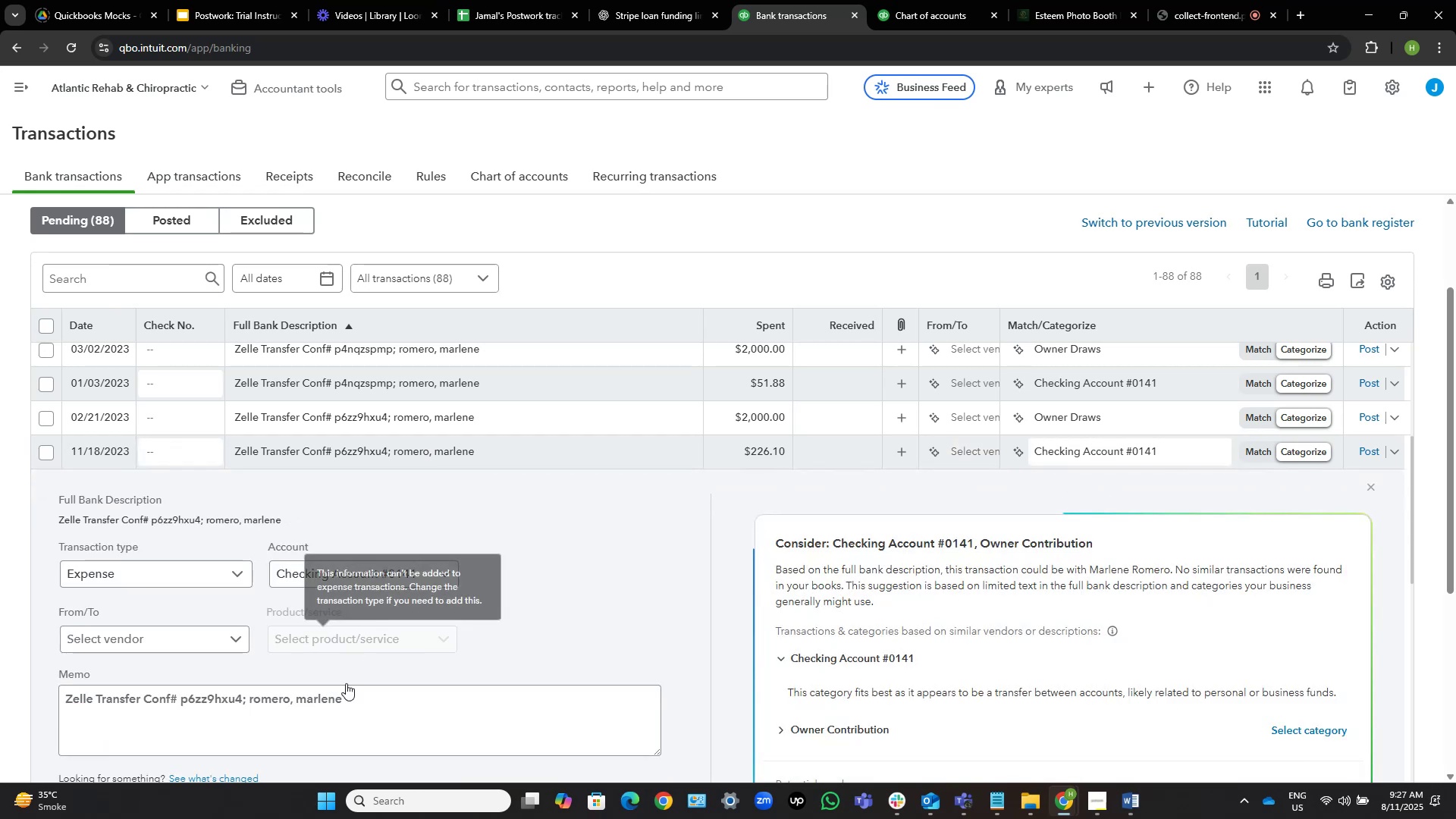 
left_click_drag(start_coordinate=[349, 705], to_coordinate=[243, 704])
 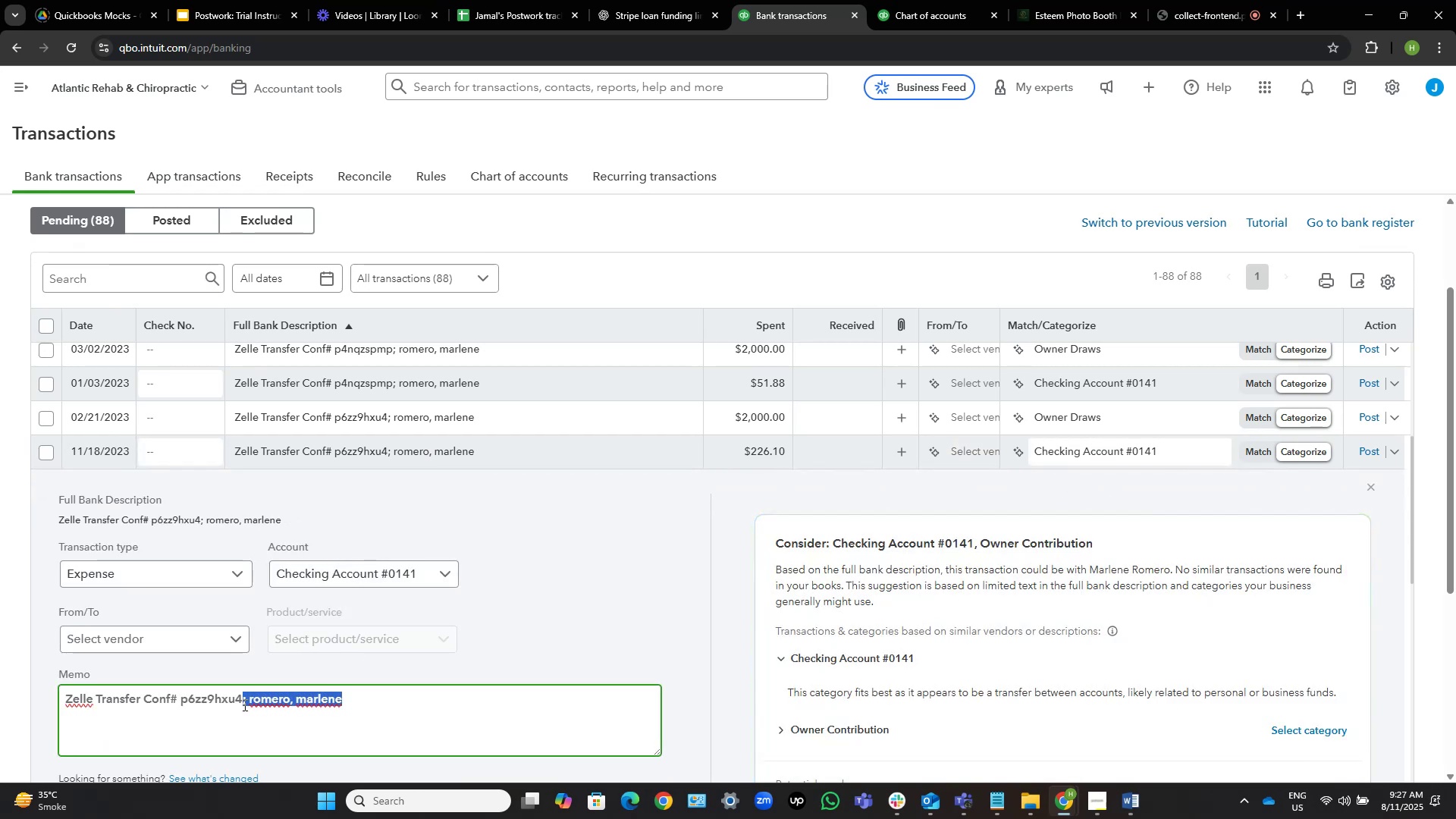 
key(Control+C)
 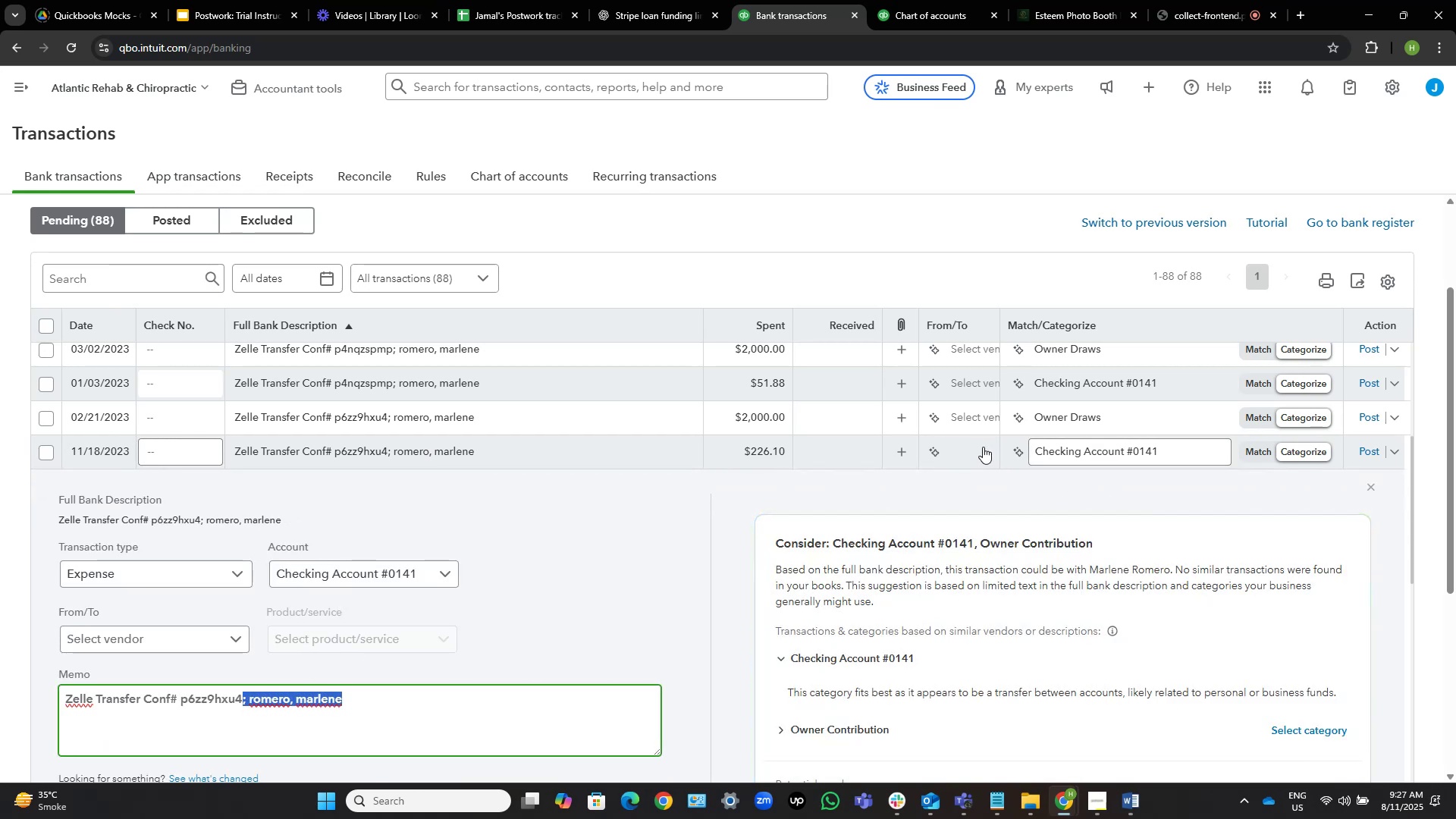 
left_click([982, 450])
 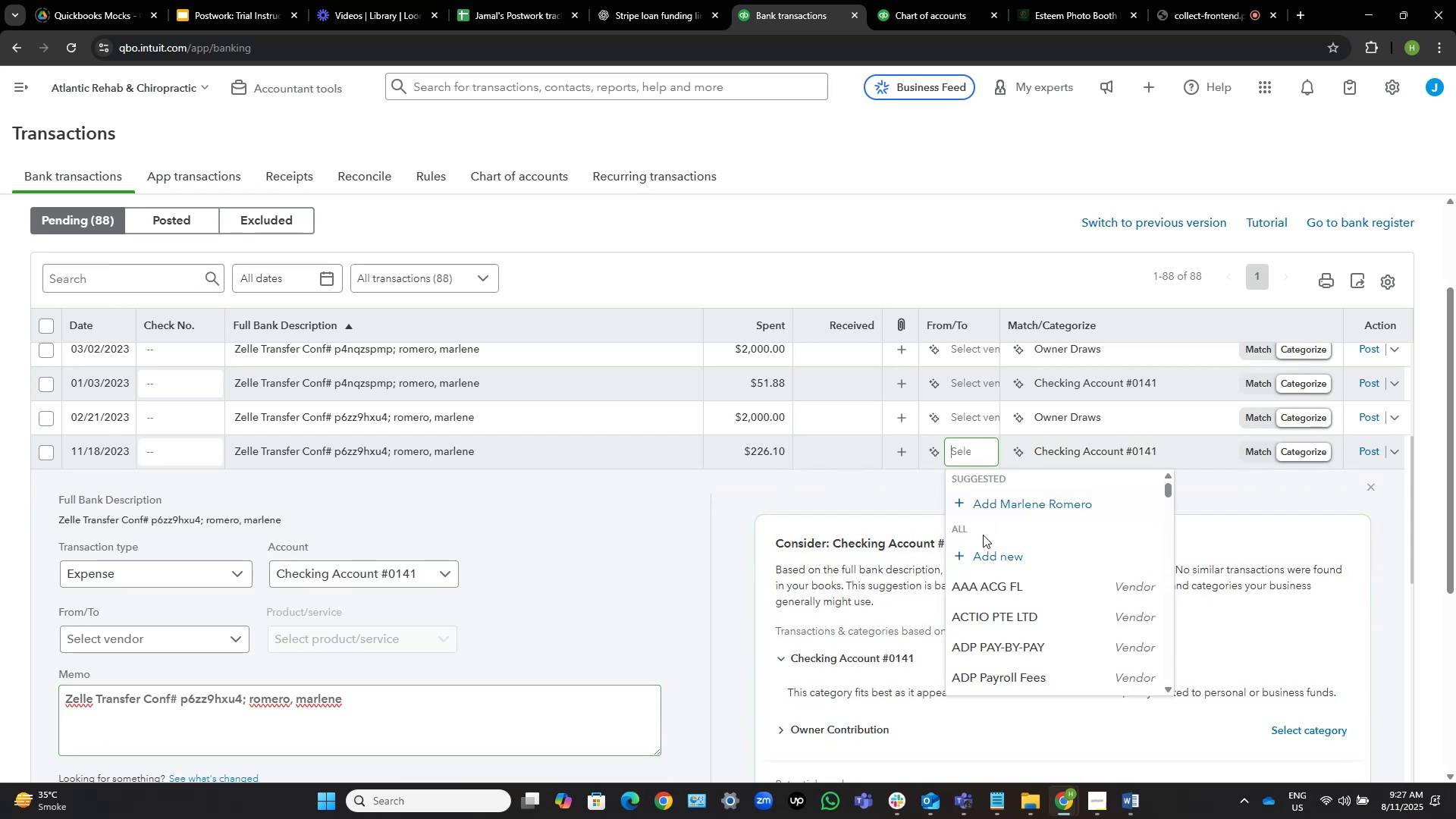 
left_click([987, 559])
 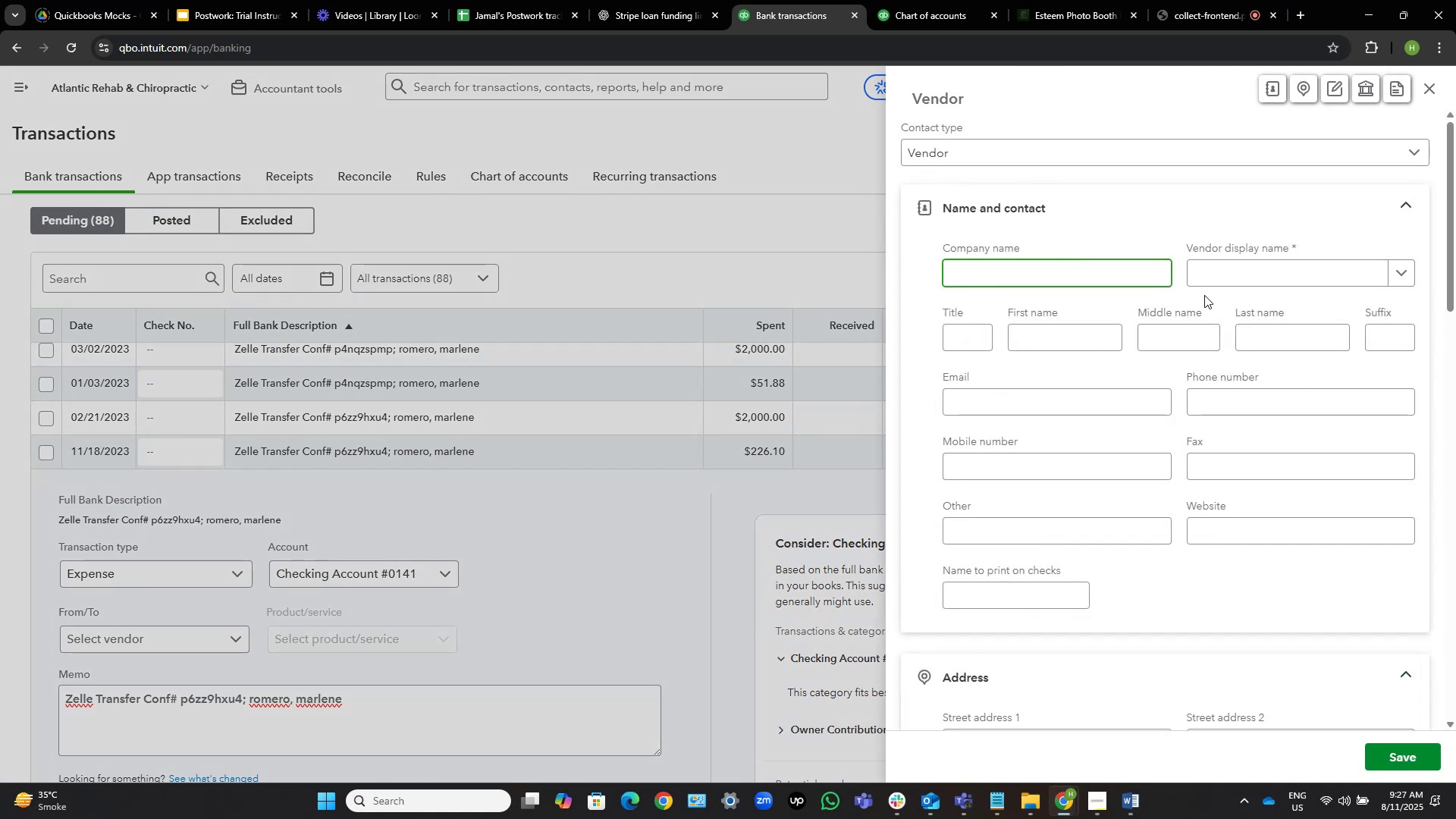 
left_click([1219, 270])
 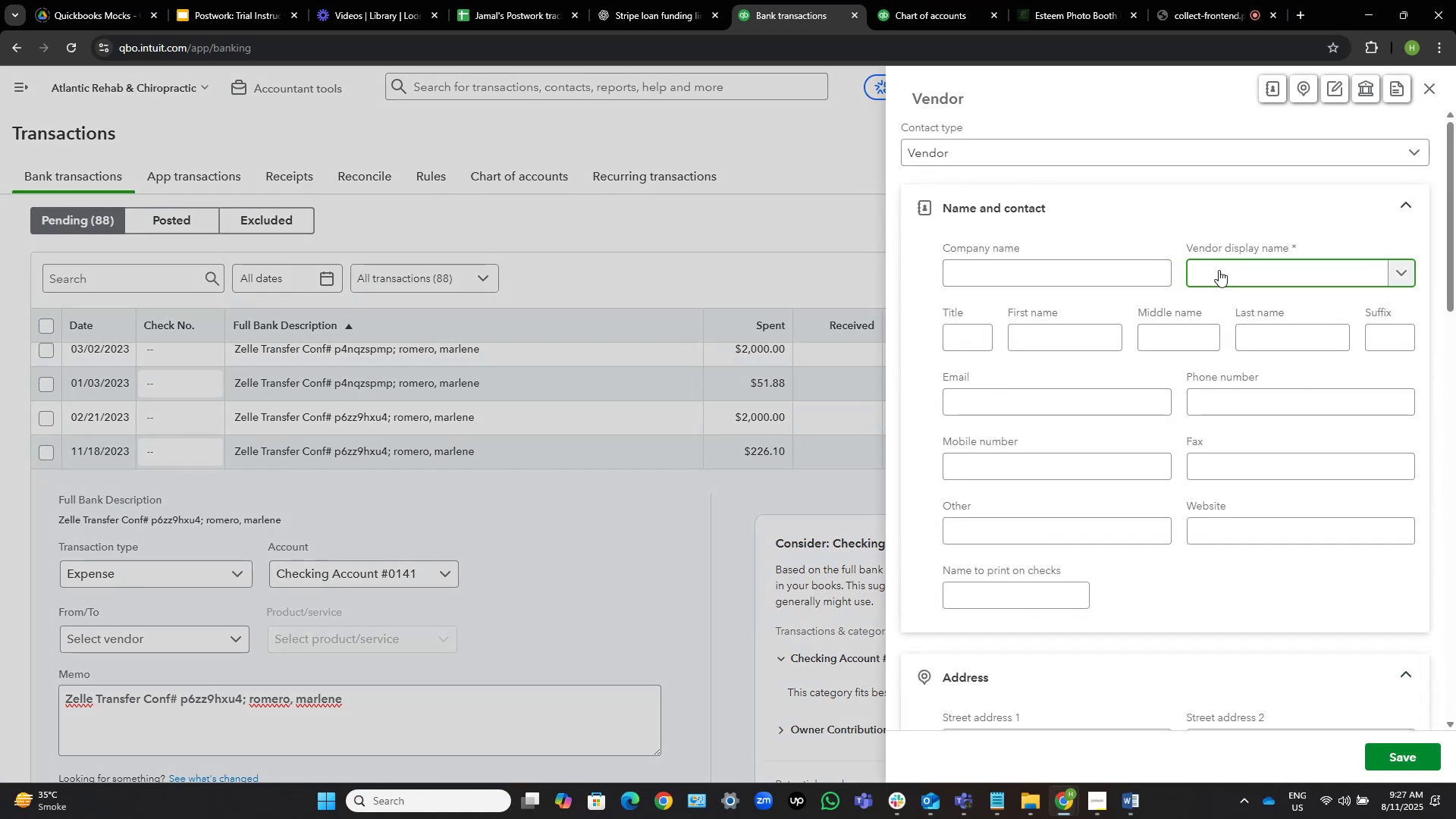 
key(Control+V)
 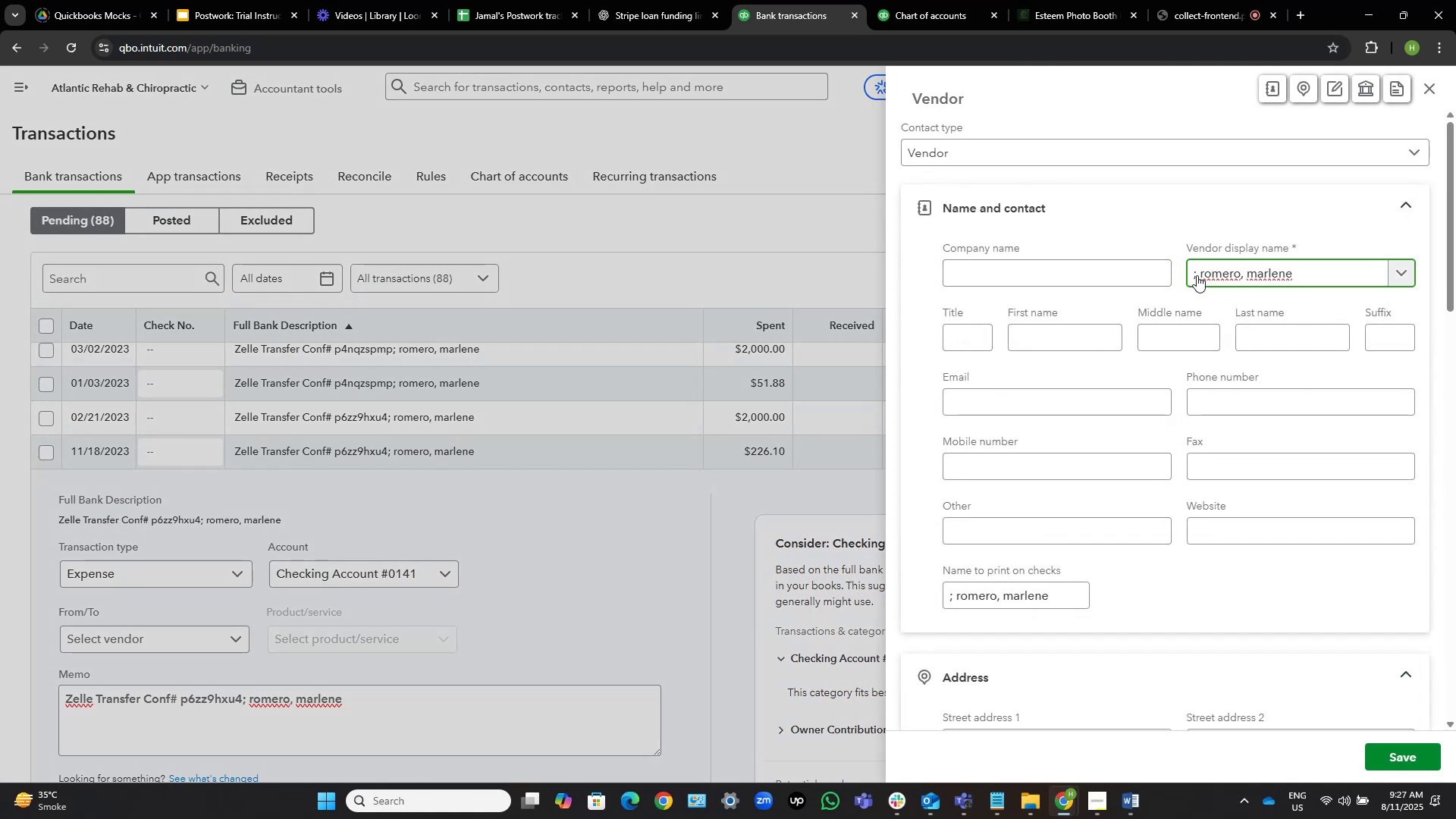 
left_click([1201, 274])
 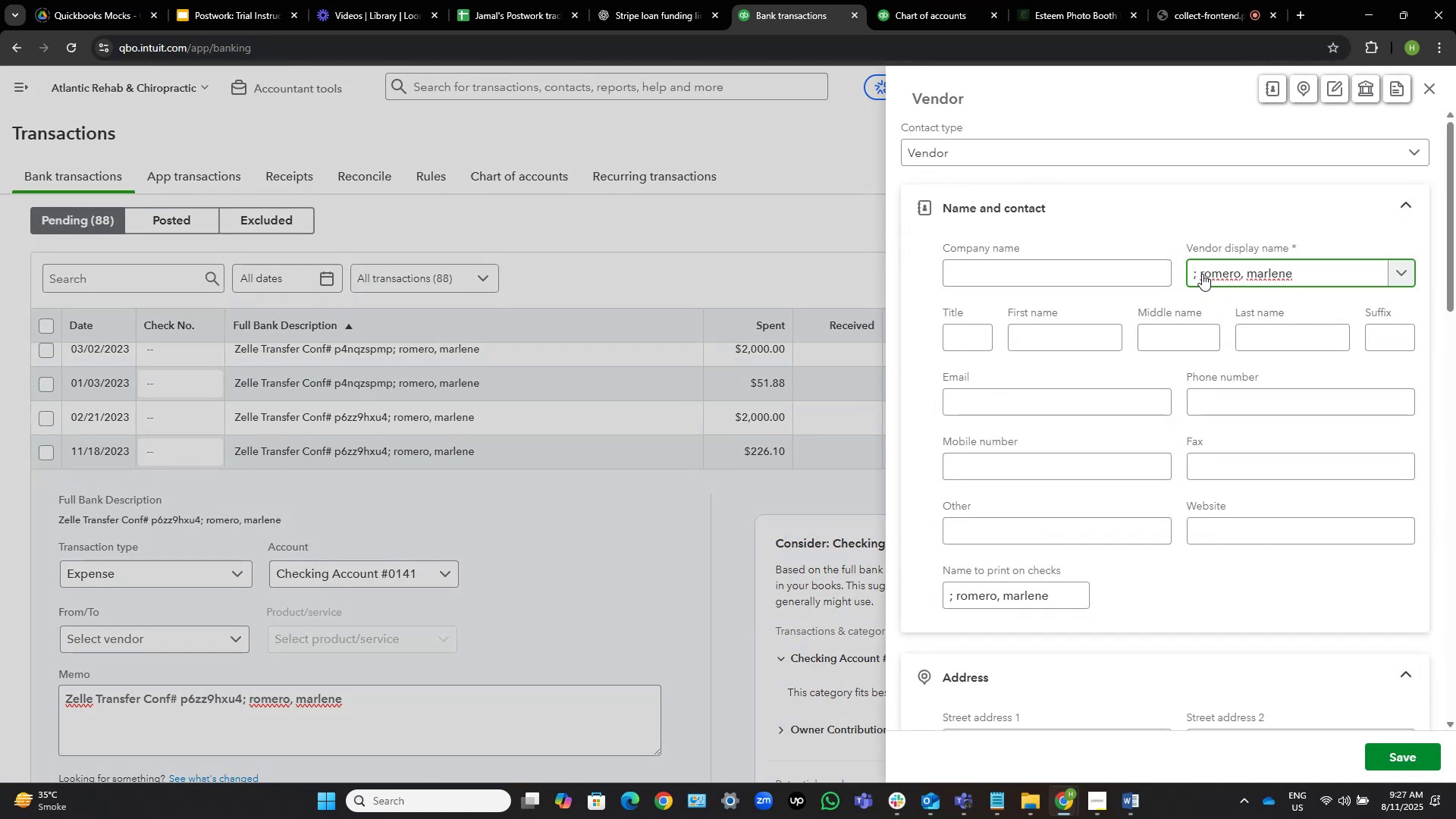 
hold_key(key=Backspace, duration=0.97)
 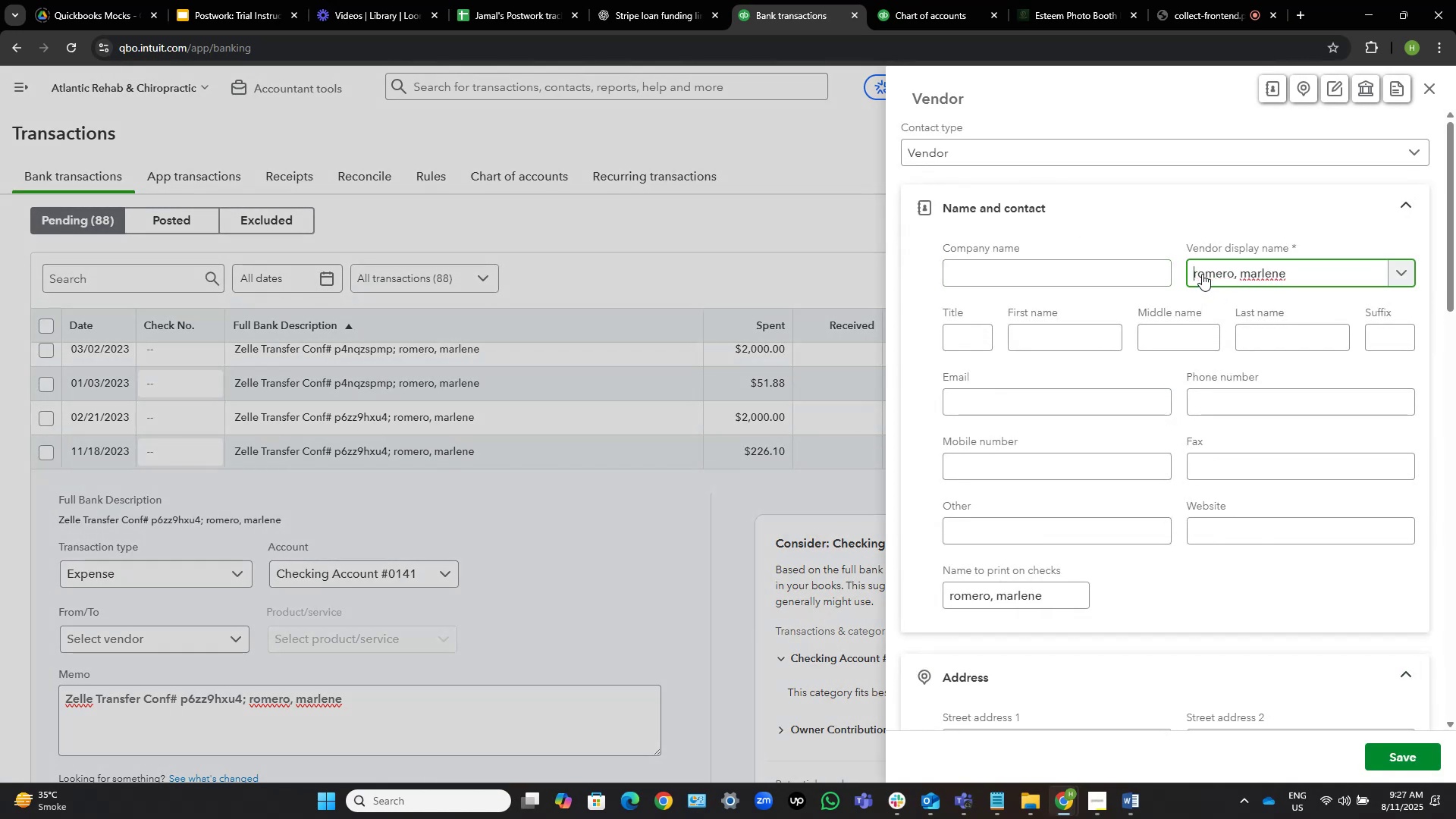 
key(NumpadEnter)
 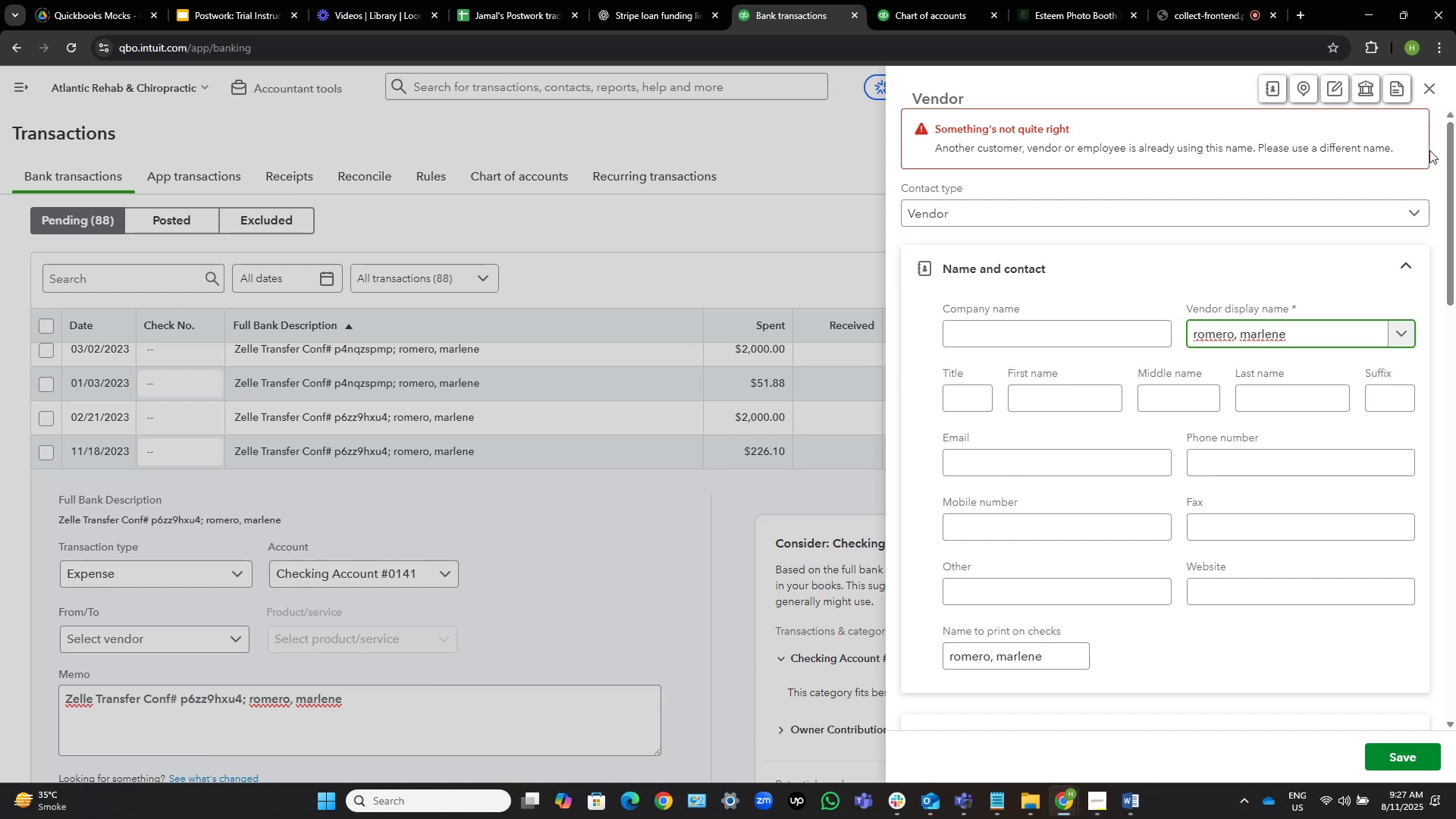 
wait(11.35)
 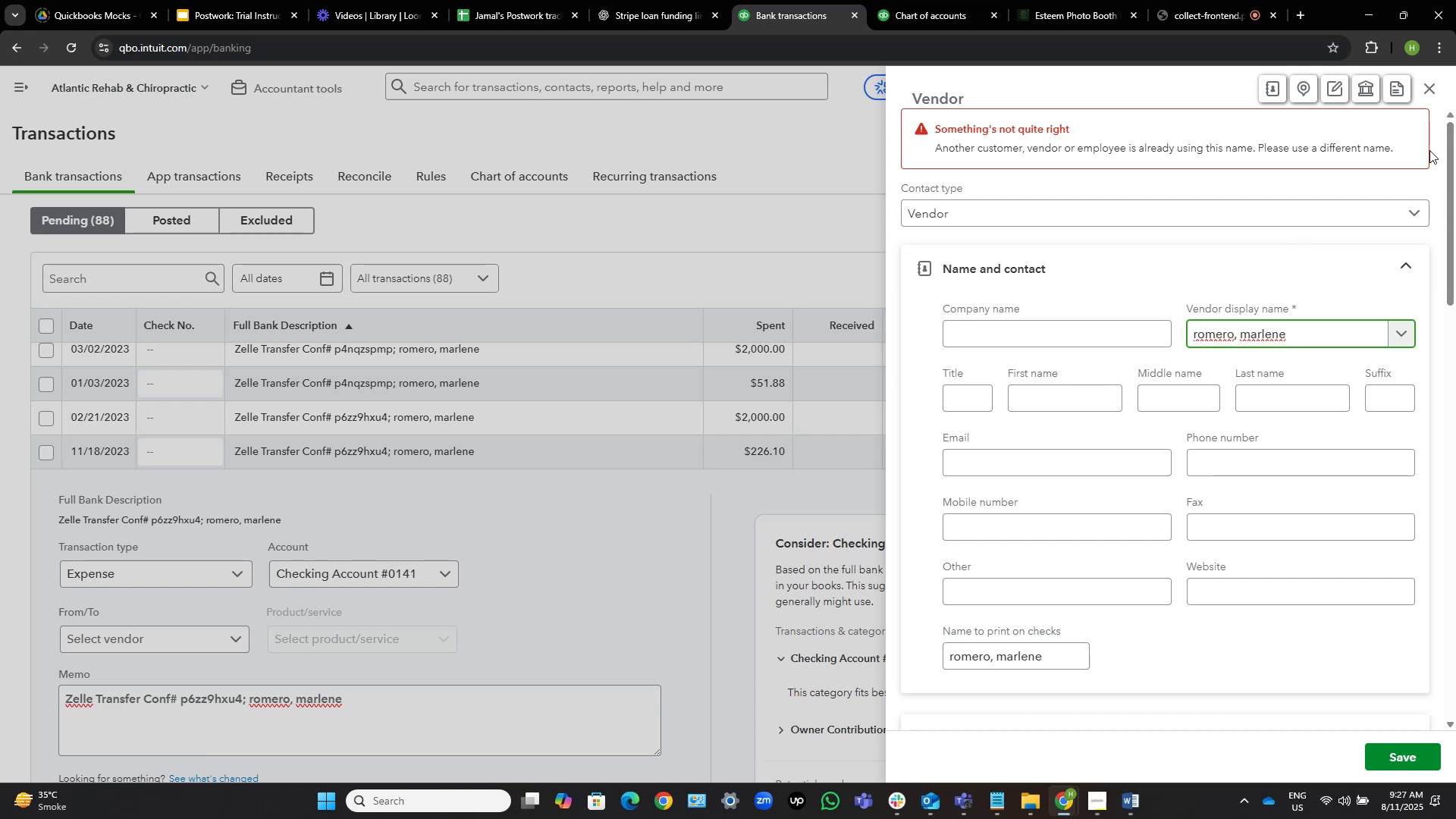 
left_click([1435, 93])
 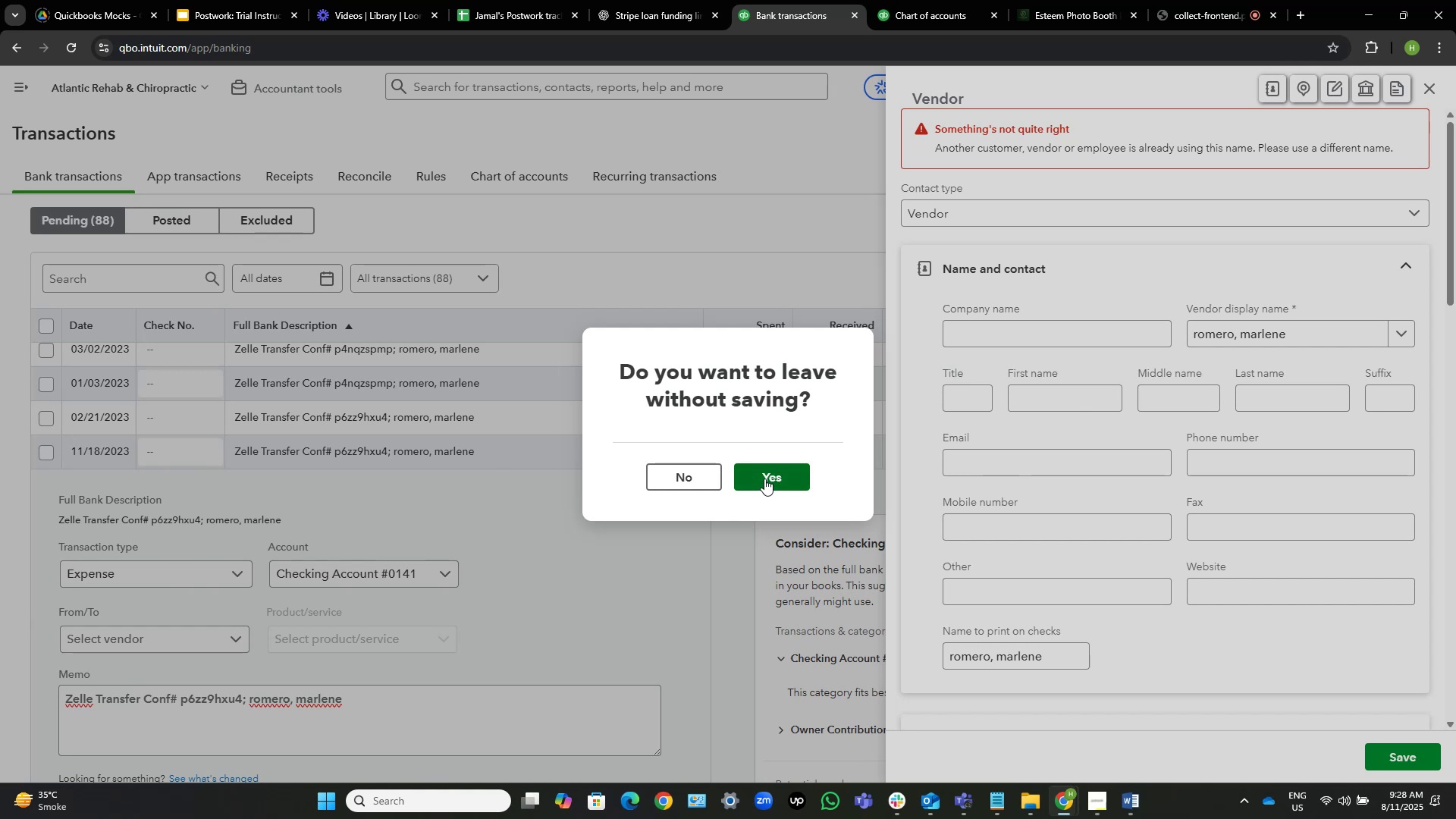 
left_click([764, 479])
 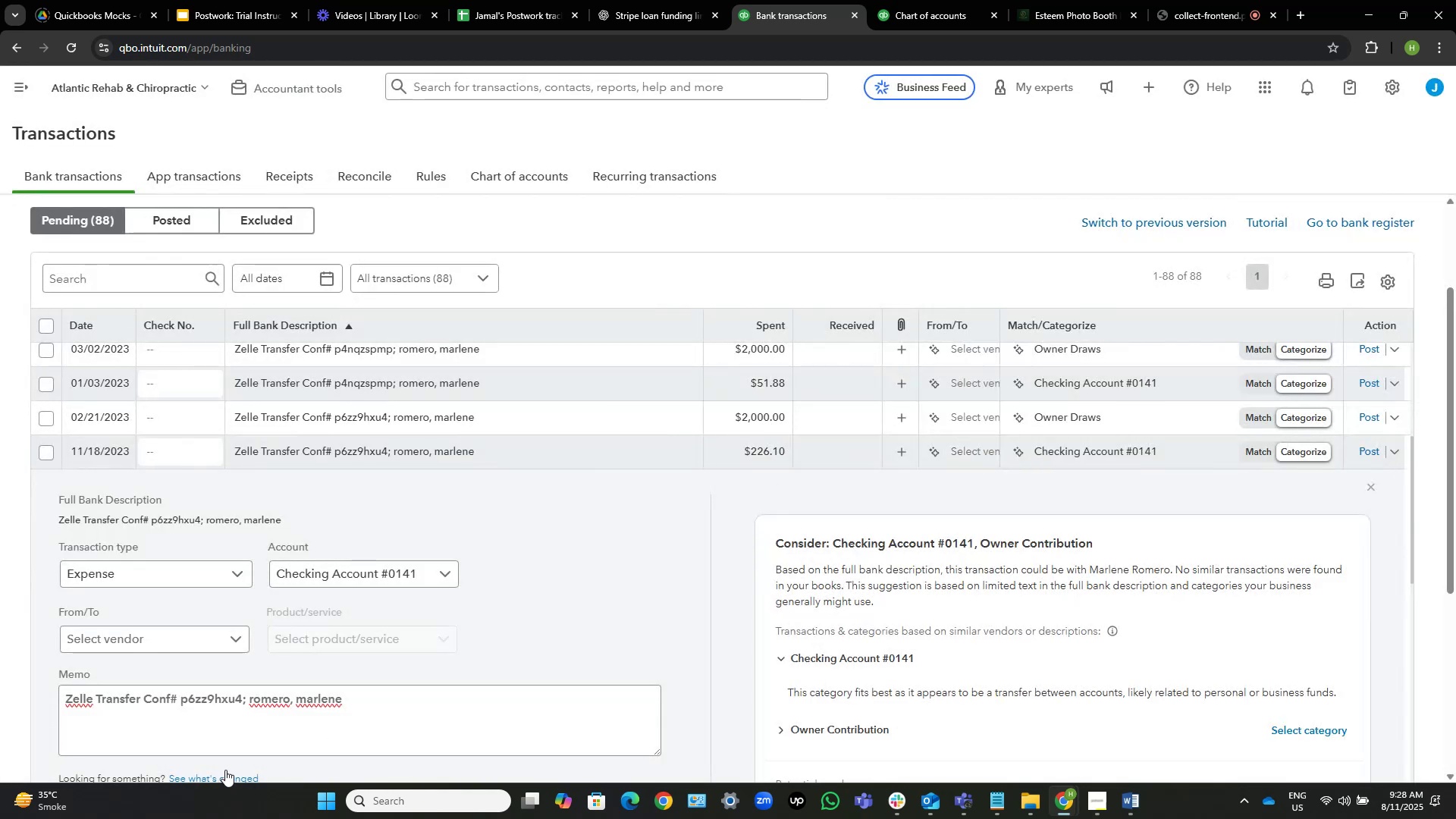 
scroll: coordinate [325, 662], scroll_direction: up, amount: 1.0
 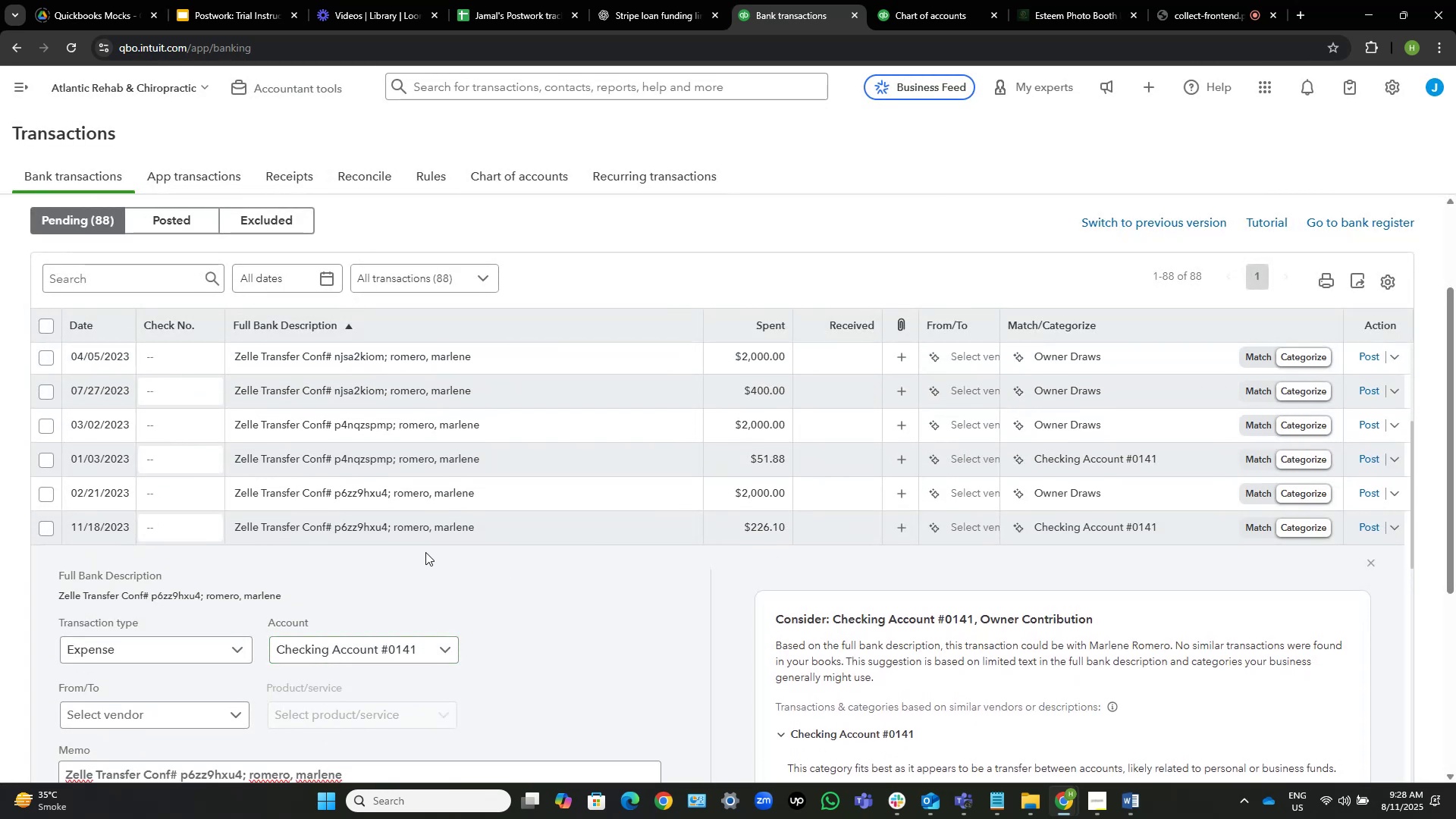 
scroll: coordinate [453, 629], scroll_direction: down, amount: 9.0
 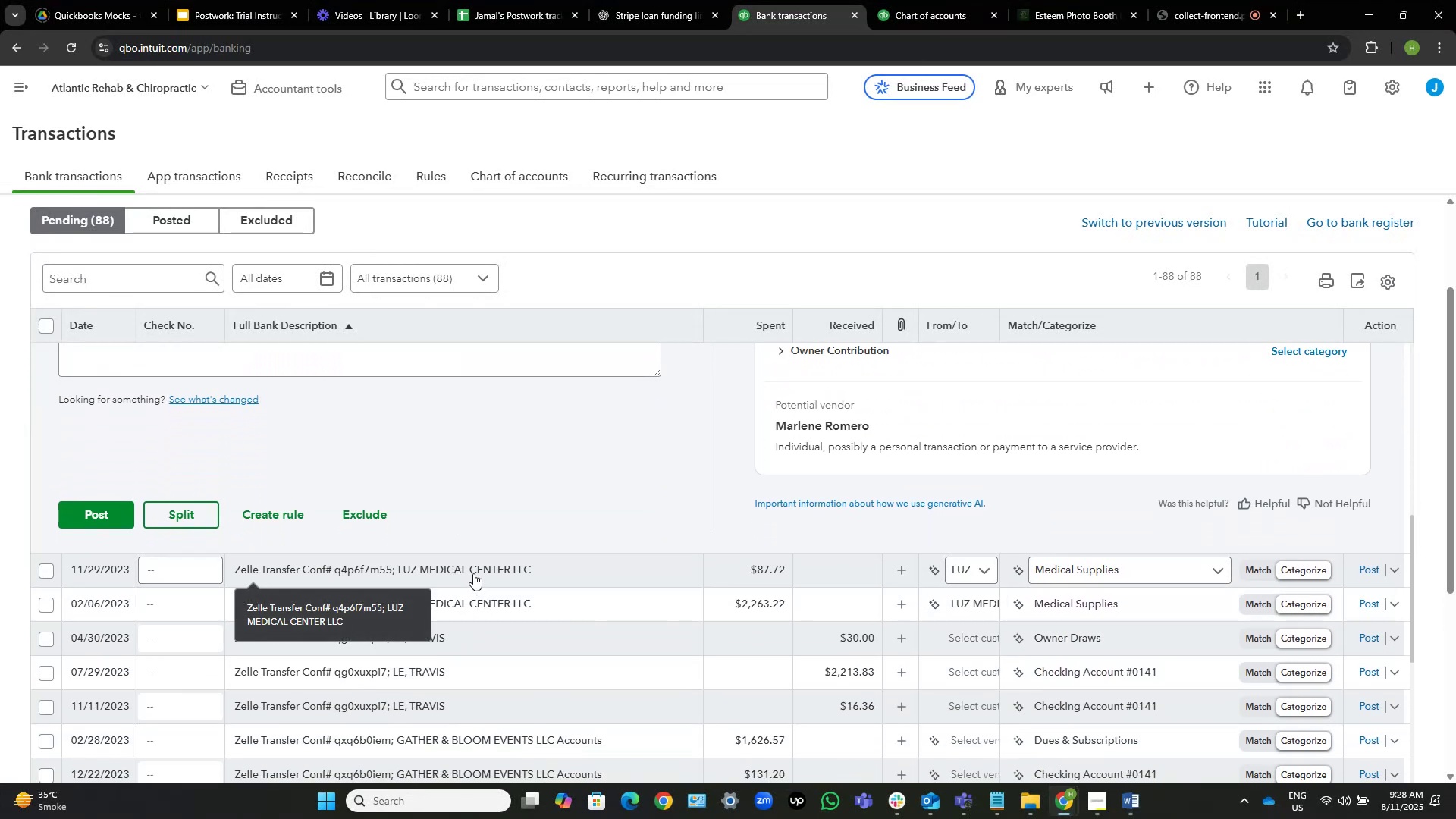 
left_click([473, 573])
 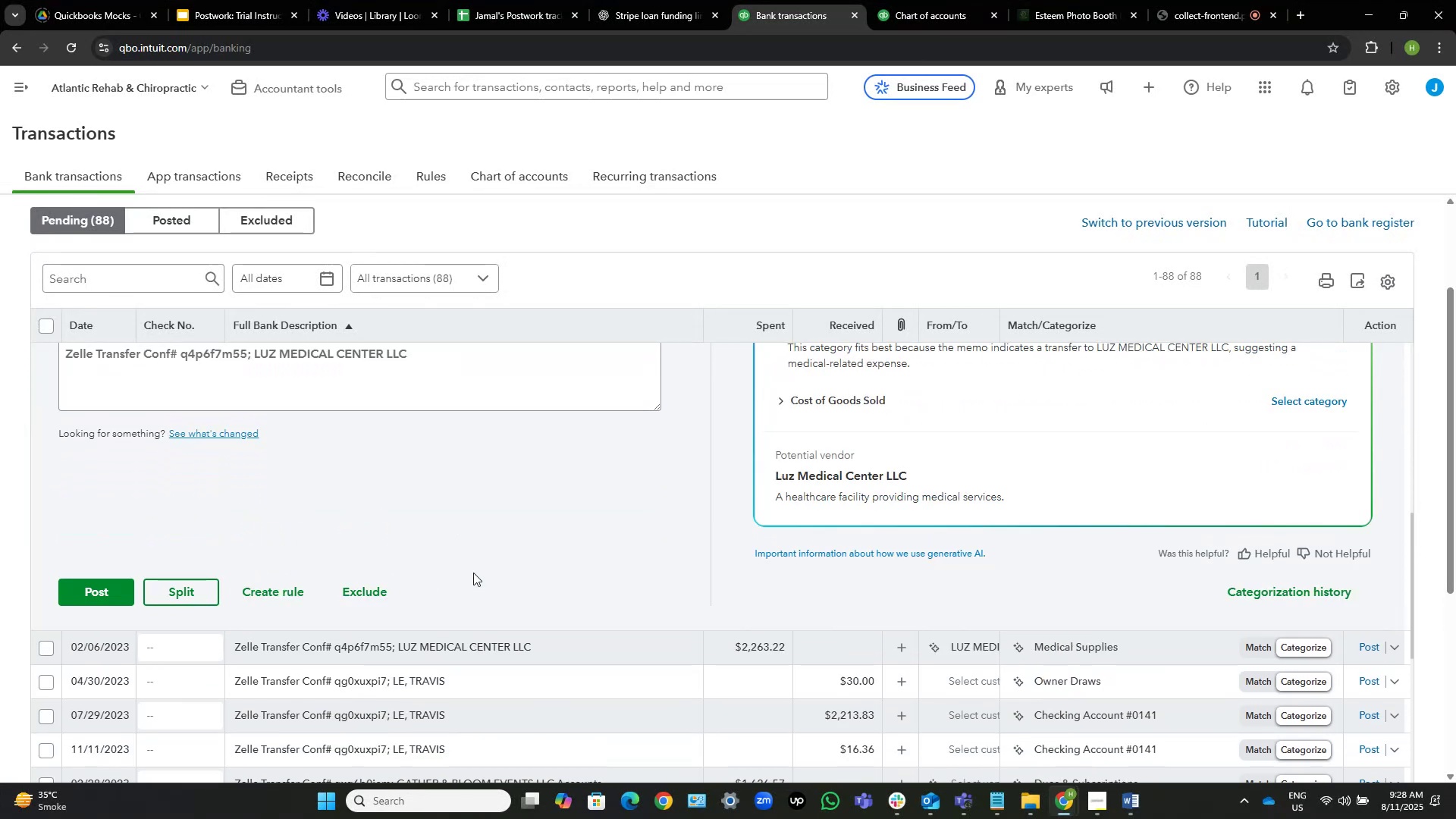 
scroll: coordinate [473, 573], scroll_direction: none, amount: 0.0
 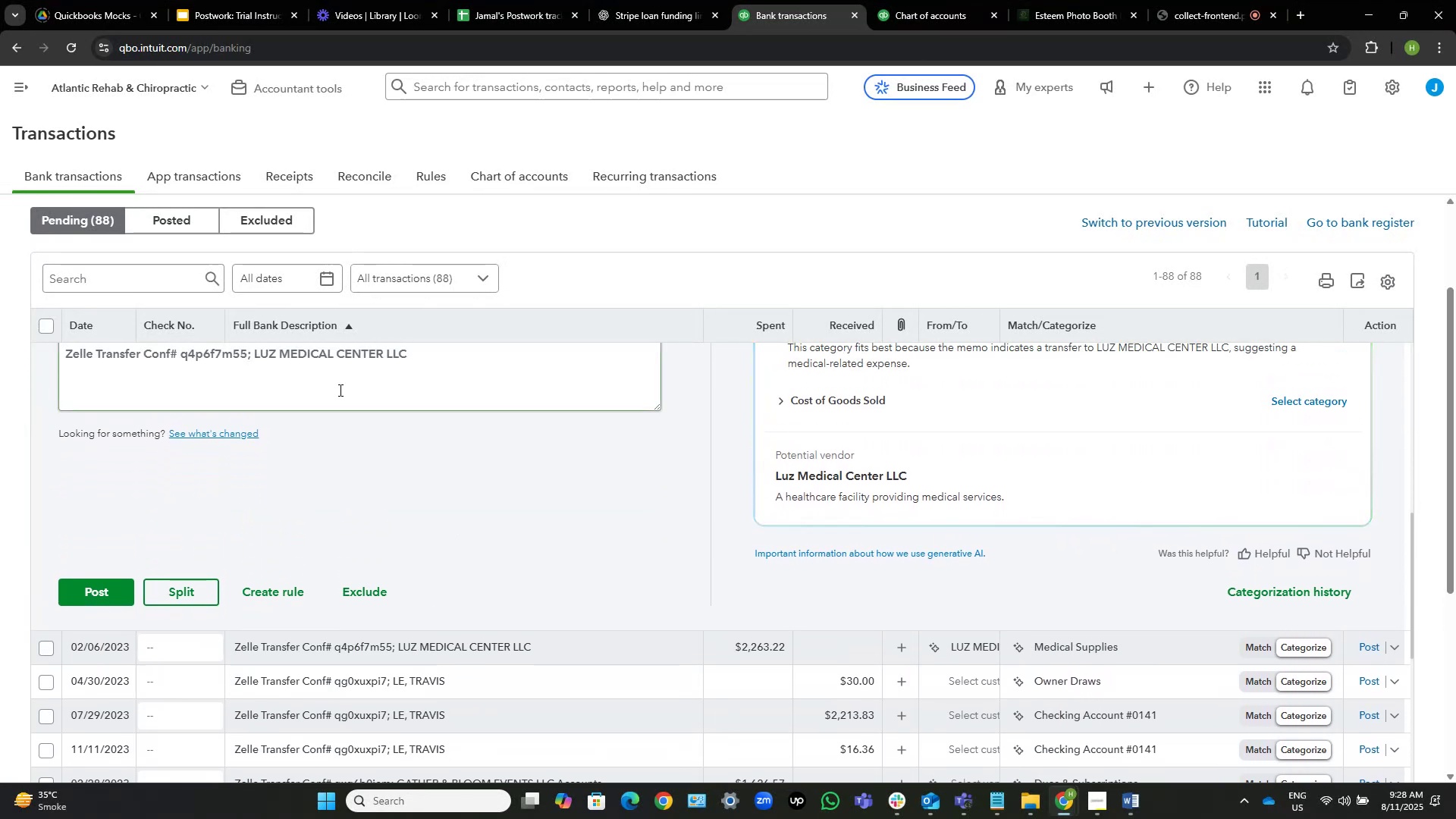 
scroll: coordinate [340, 388], scroll_direction: up, amount: 1.0
 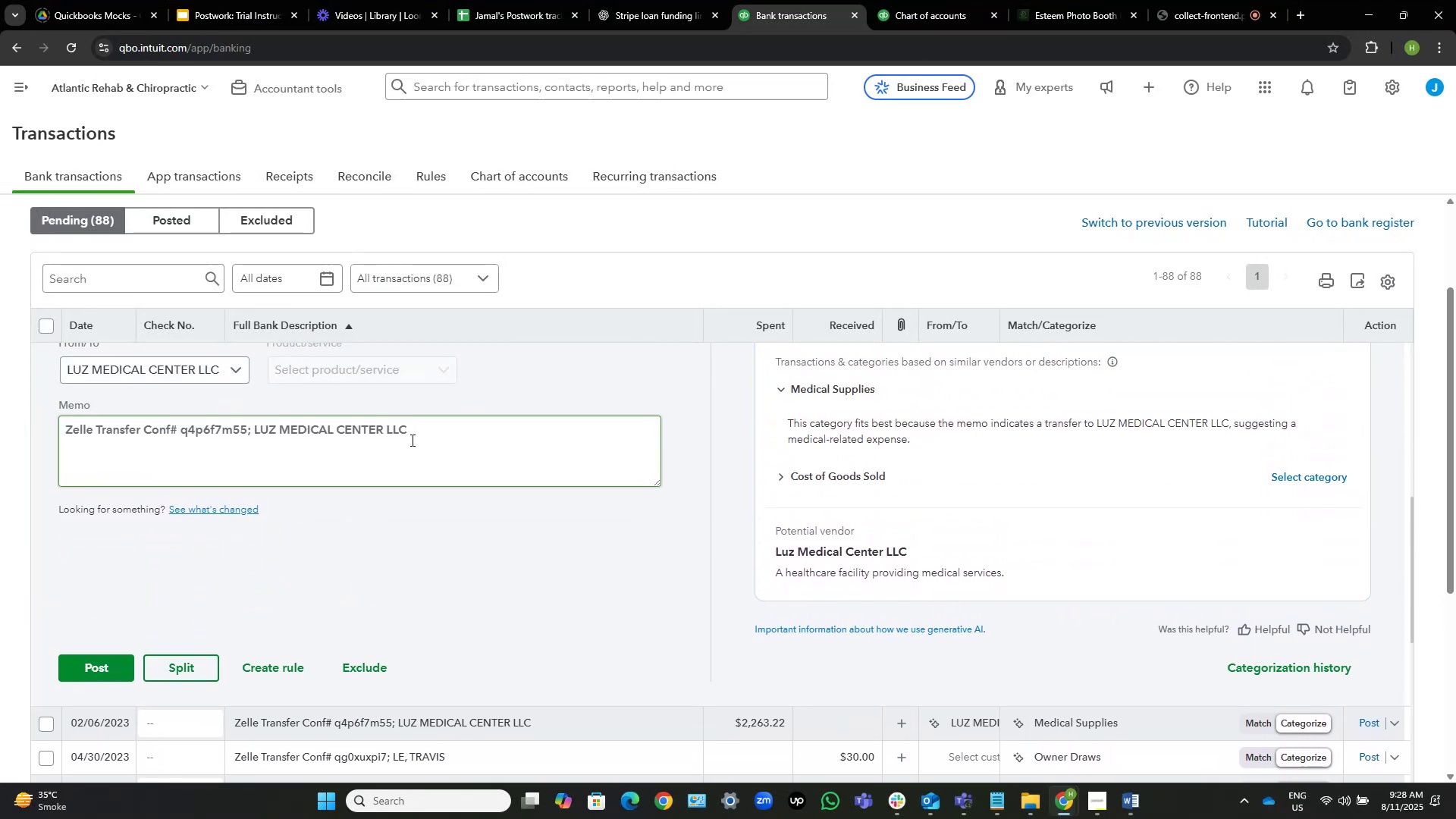 
left_click_drag(start_coordinate=[410, 433], to_coordinate=[256, 435])
 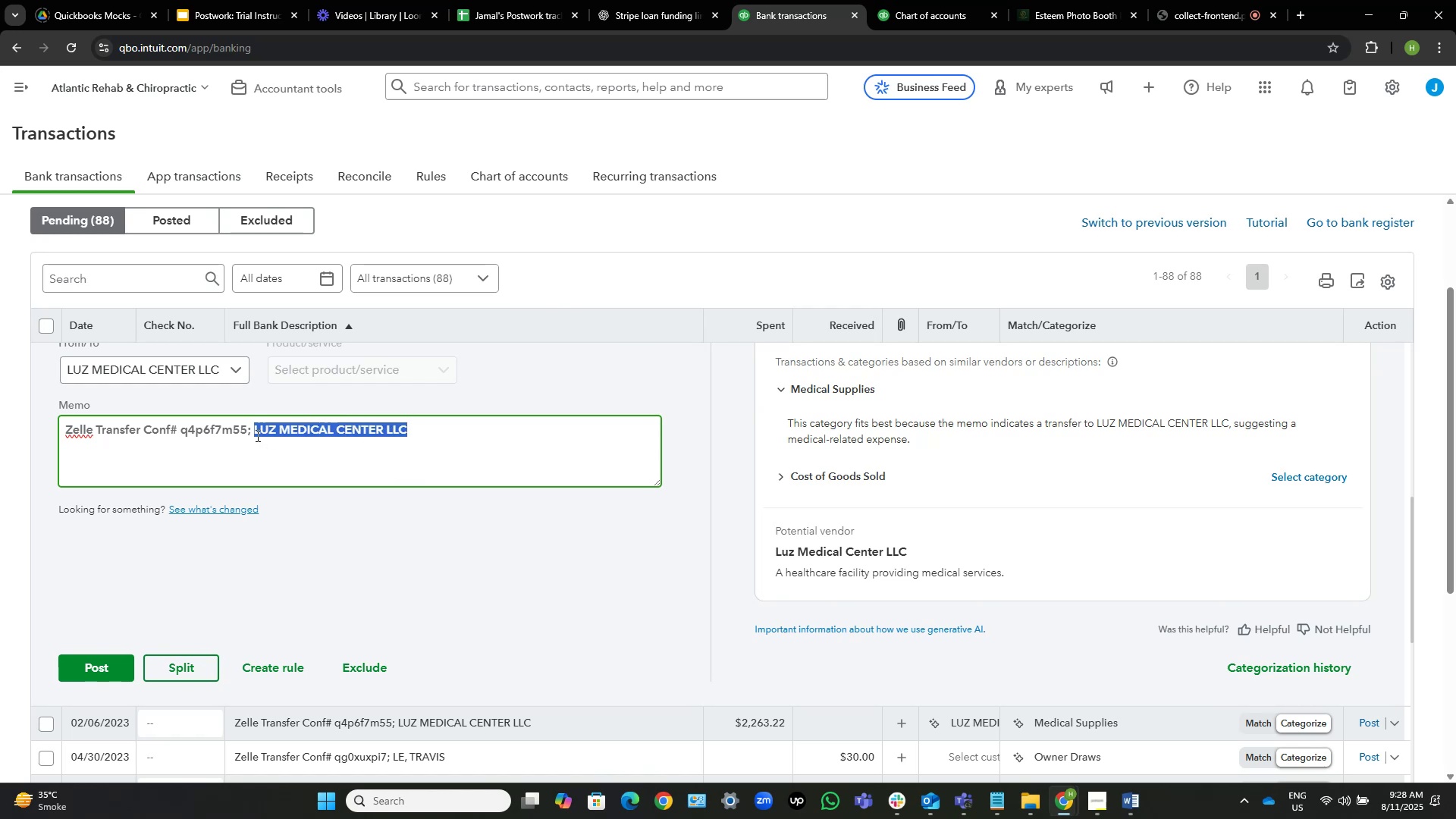 
key(Control+C)
 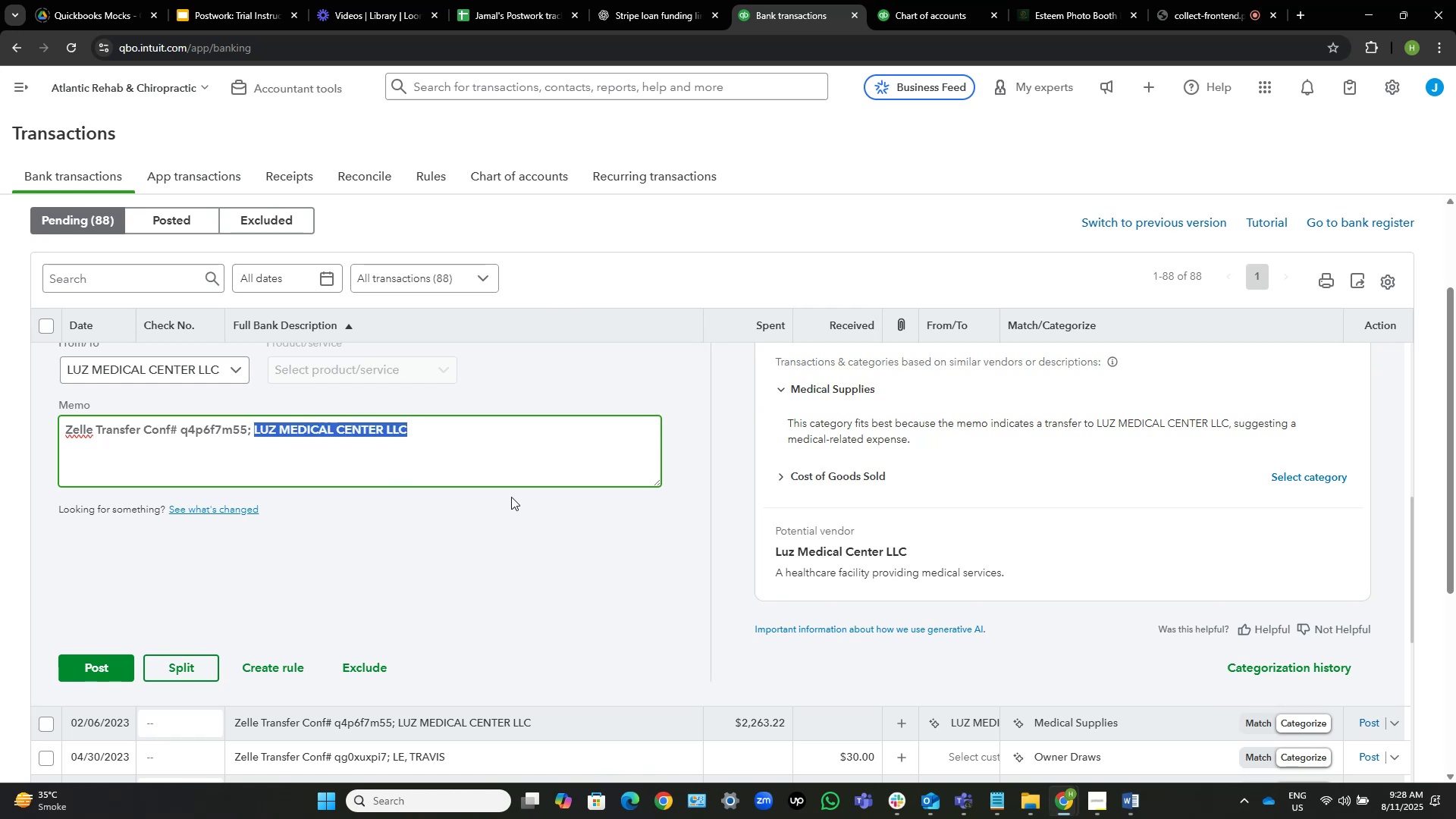 
scroll: coordinate [662, 519], scroll_direction: up, amount: 3.0
 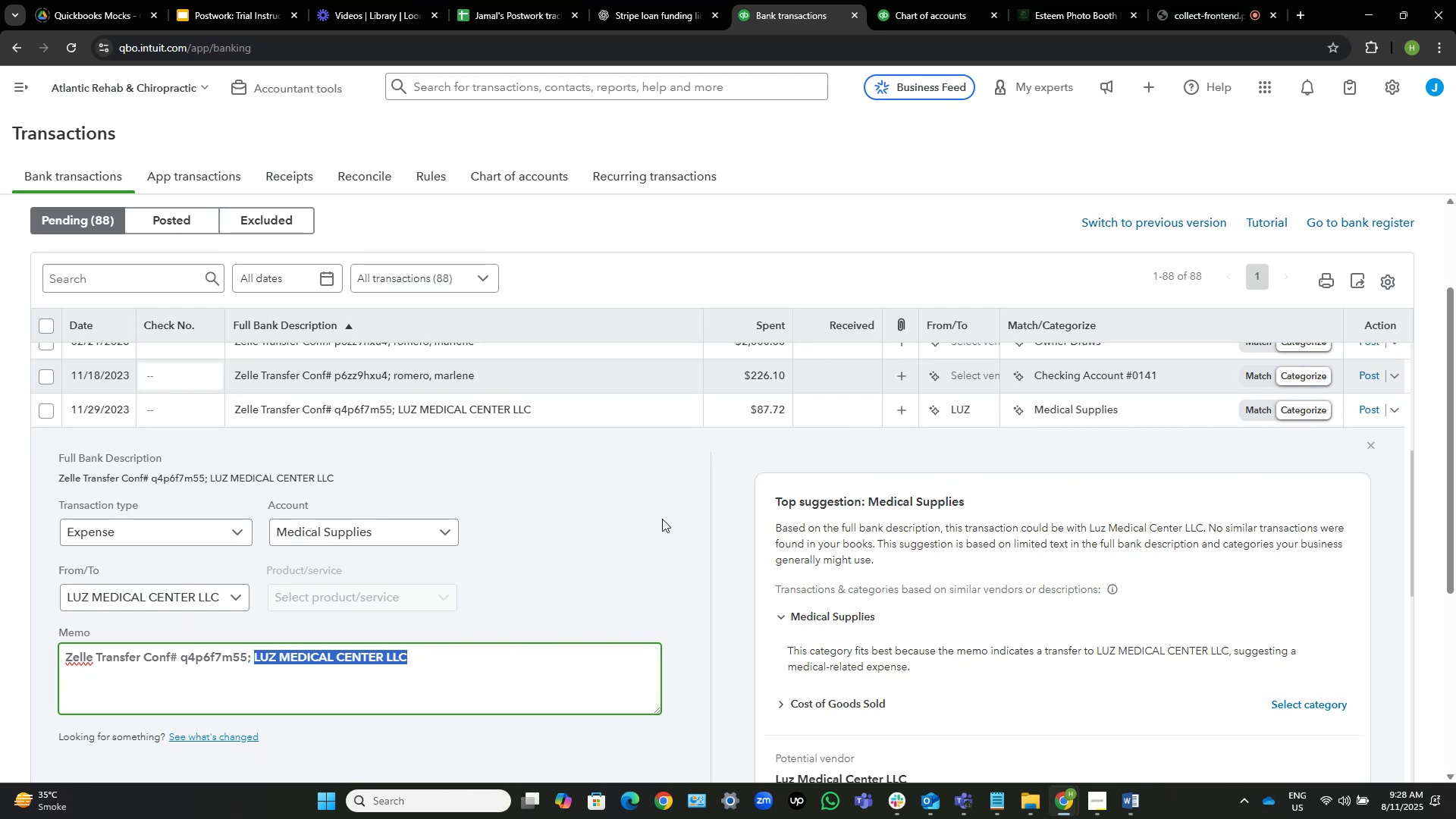 
wait(8.26)
 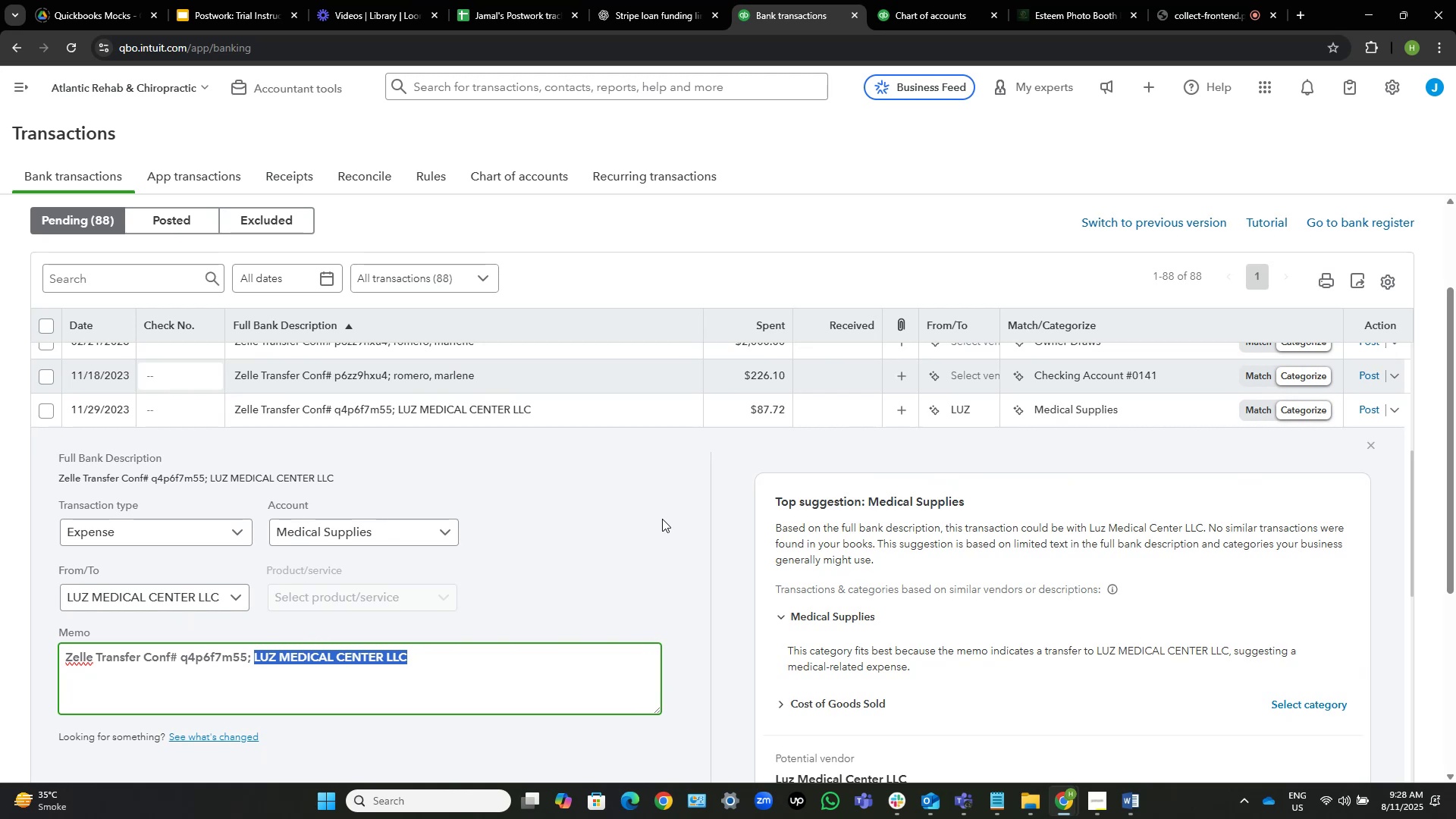 
mouse_move([952, 429])
 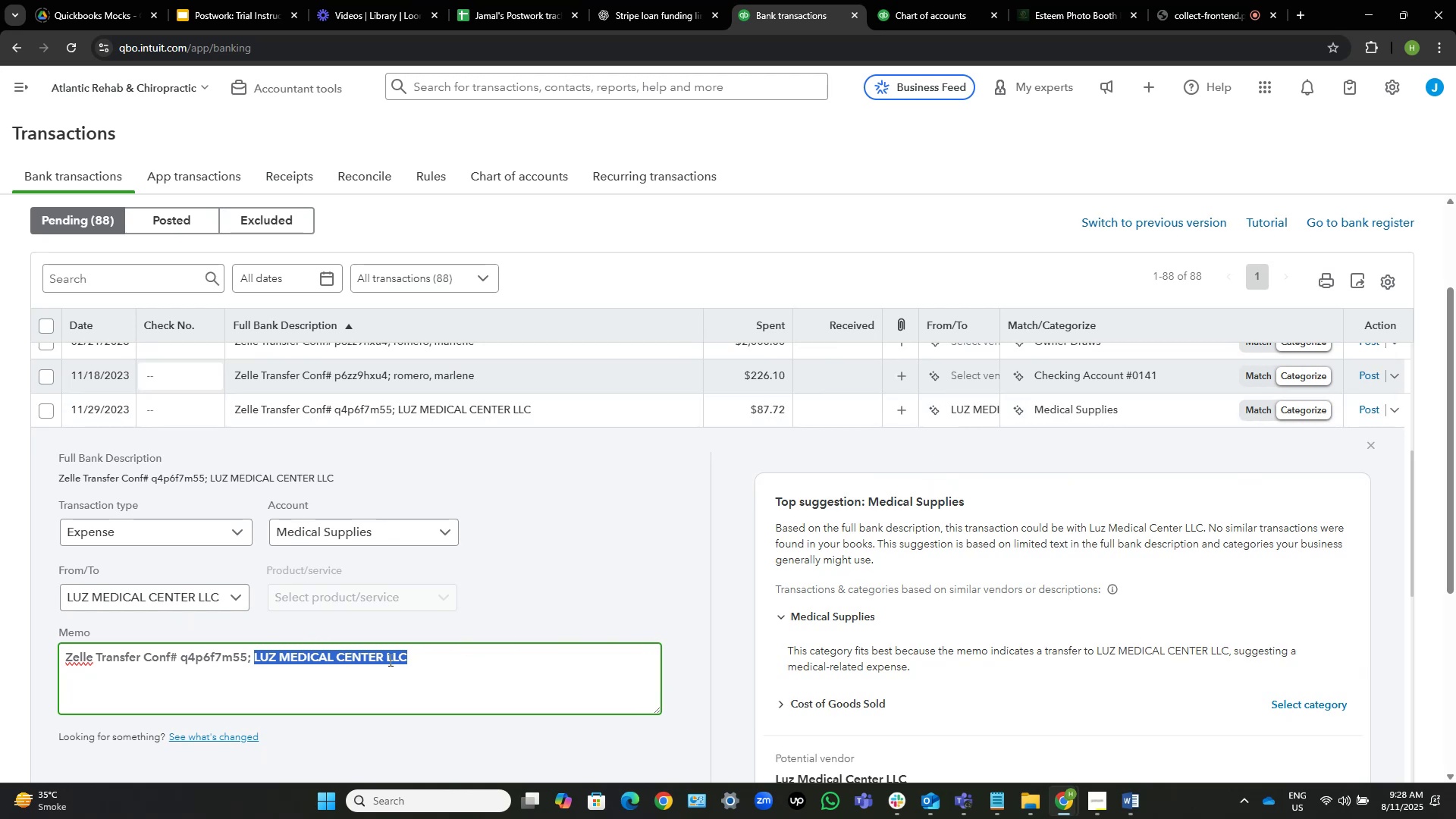 
scroll: coordinate [571, 651], scroll_direction: down, amount: 4.0
 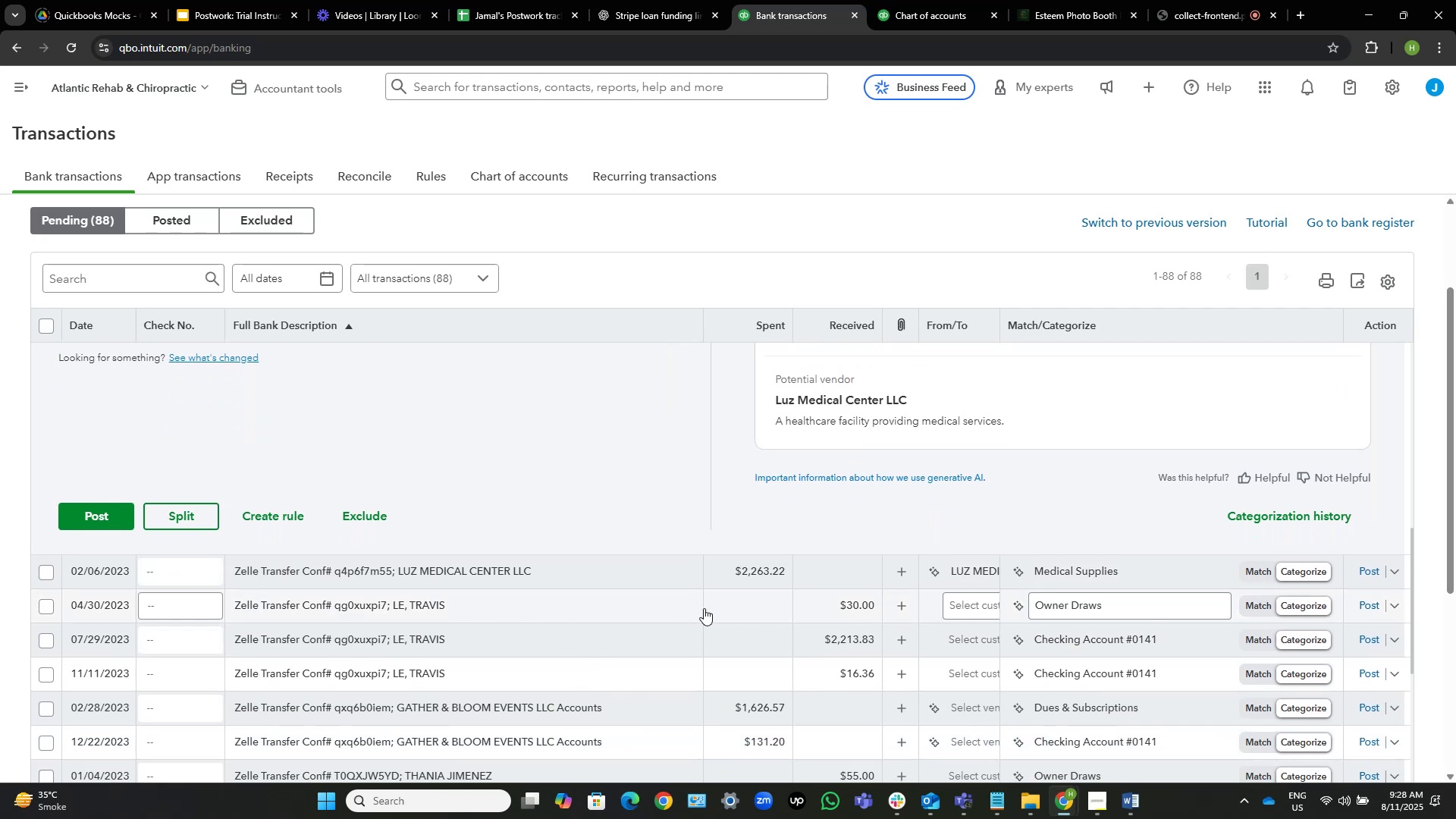 
wait(5.59)
 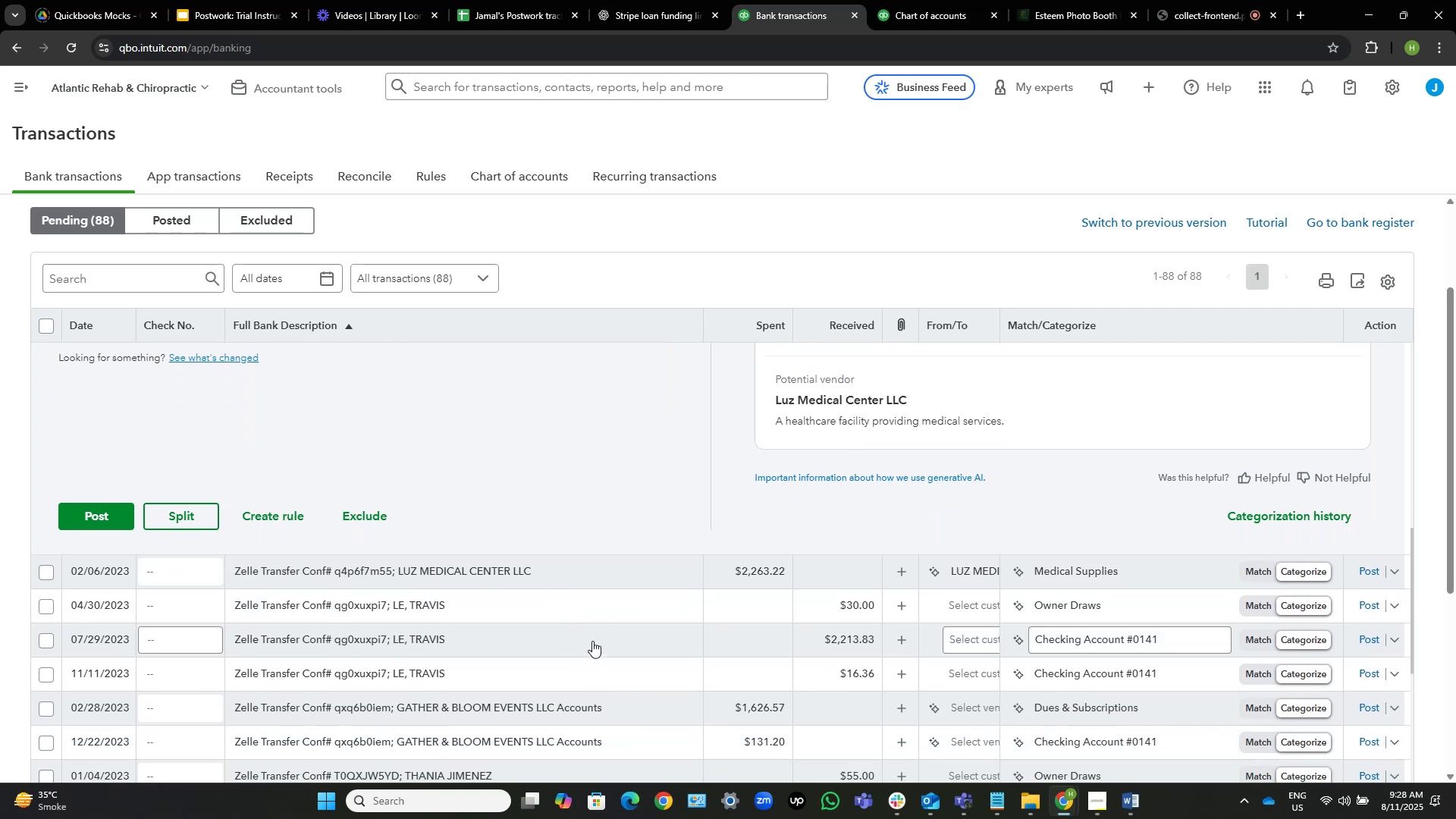 
left_click([393, 604])
 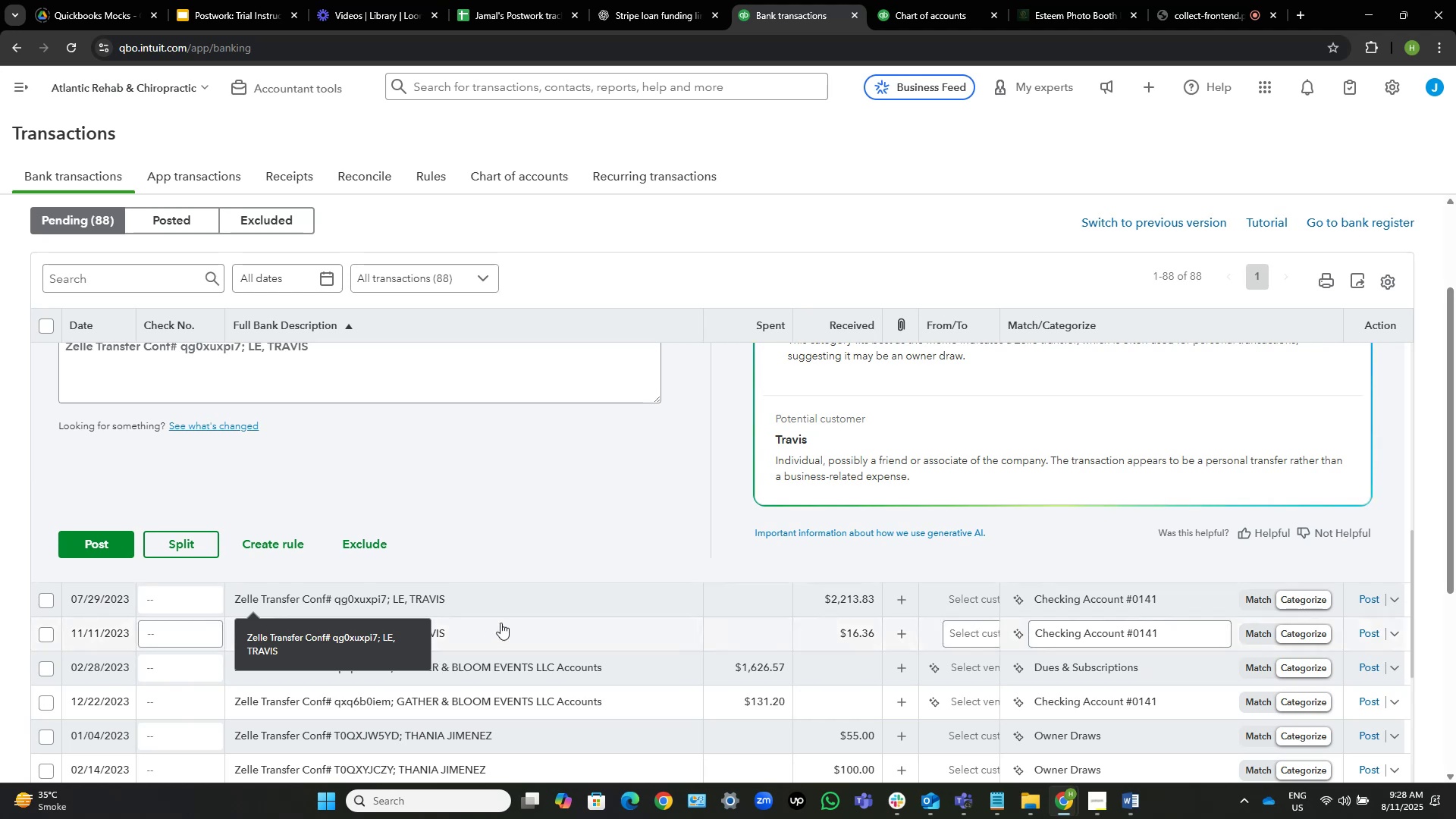 
scroll: coordinate [522, 562], scroll_direction: up, amount: 1.0
 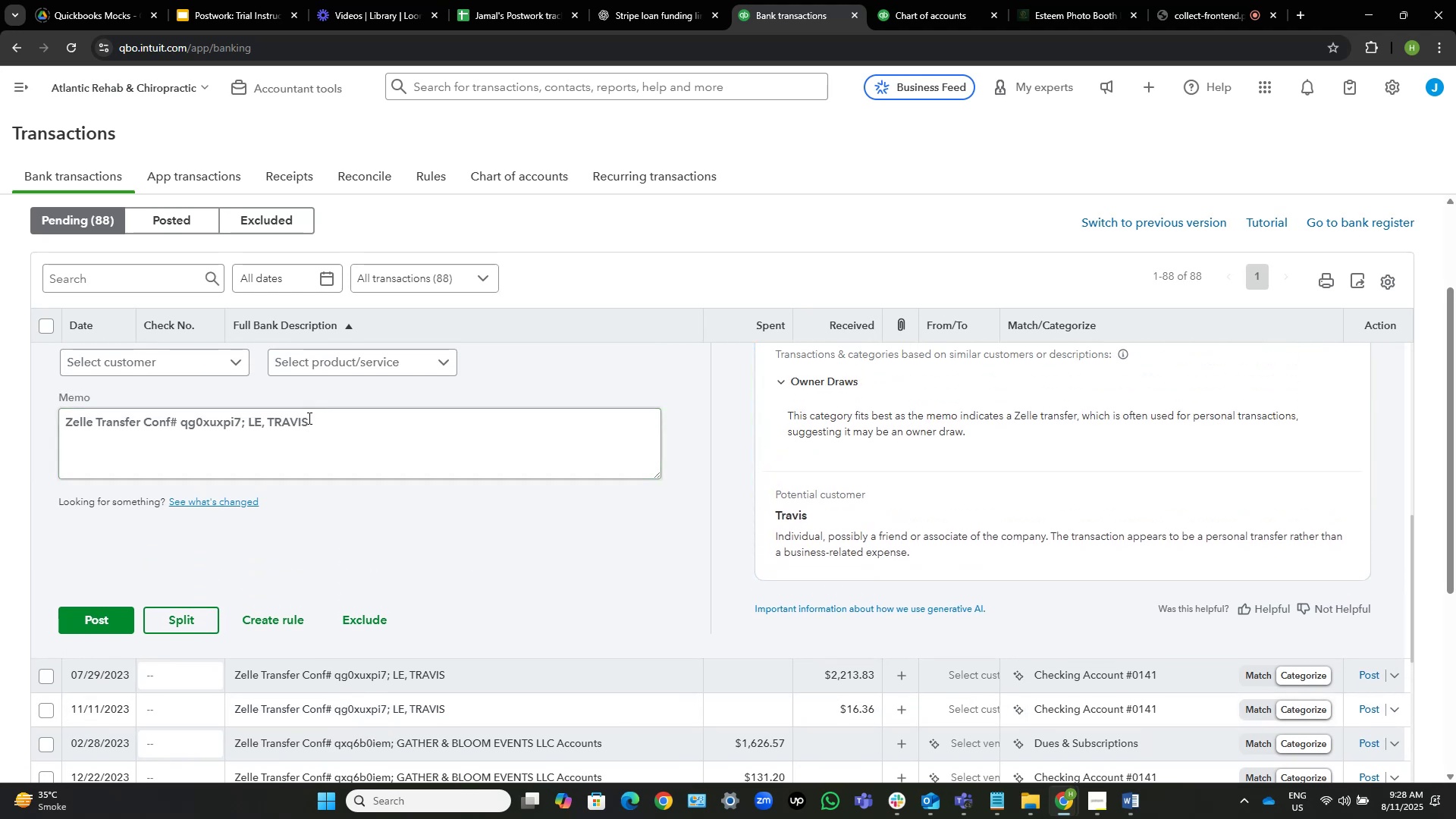 
left_click_drag(start_coordinate=[311, 422], to_coordinate=[244, 428])
 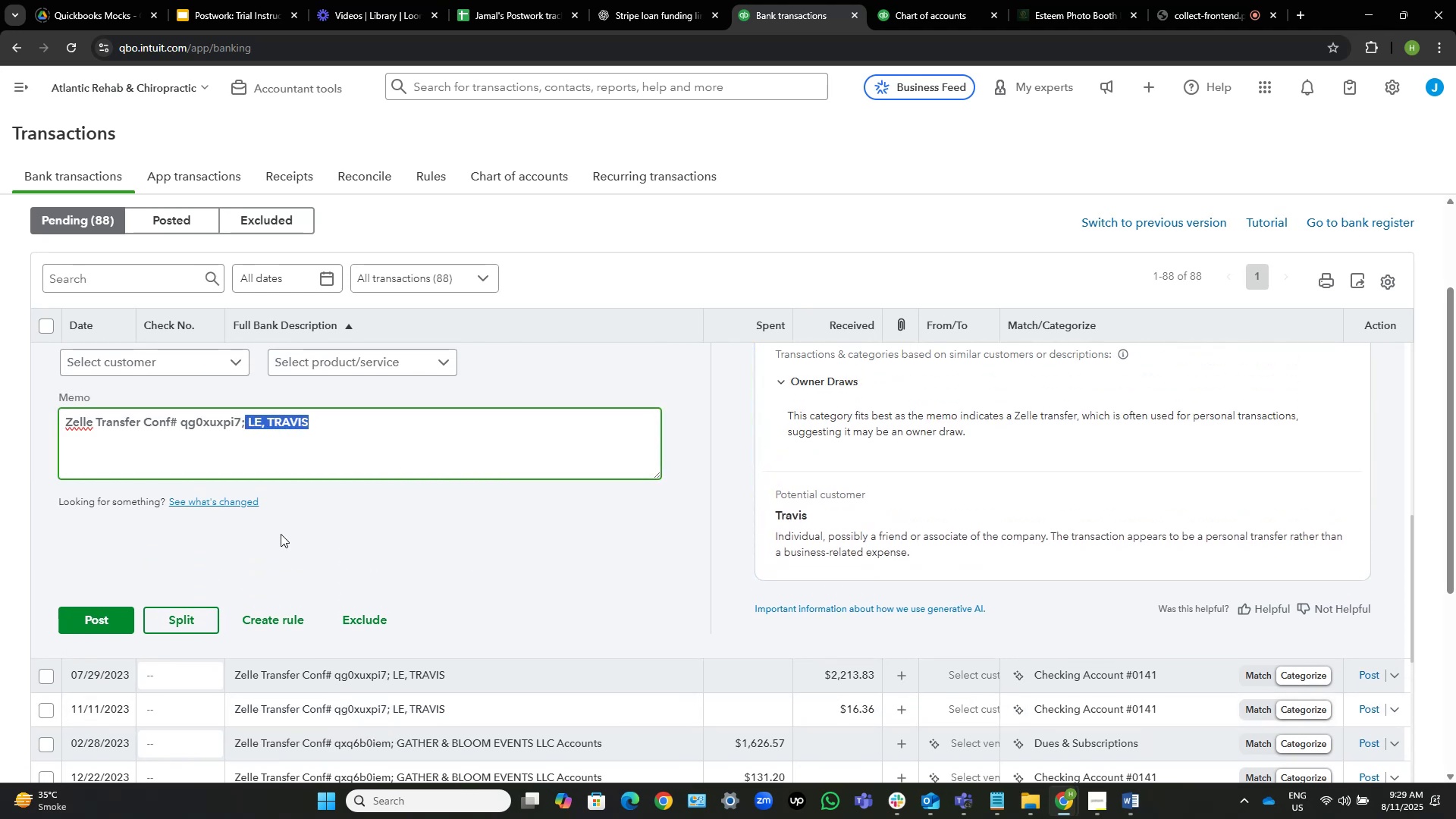 
key(Control+C)
 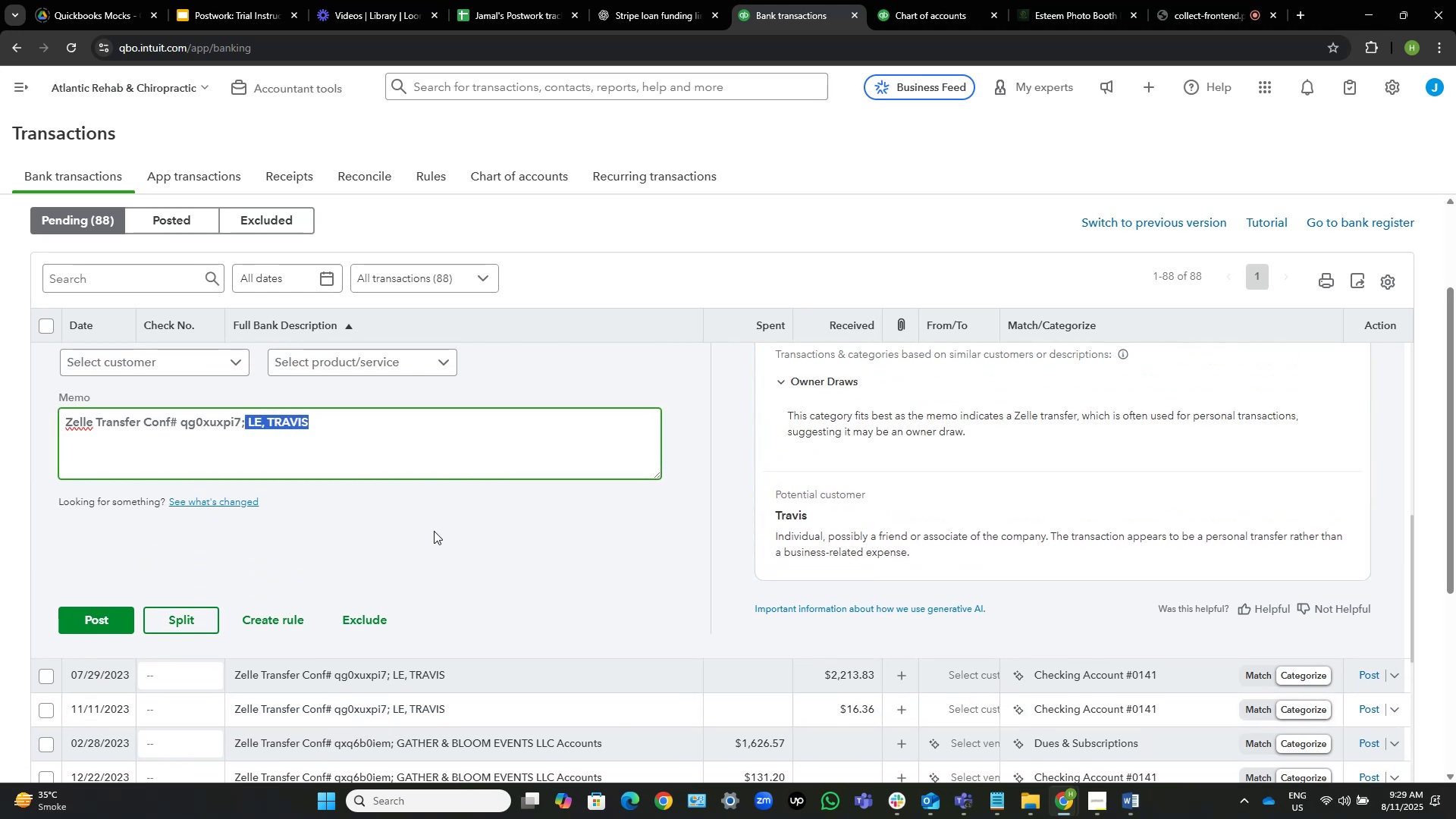 
scroll: coordinate [442, 525], scroll_direction: down, amount: 1.0
 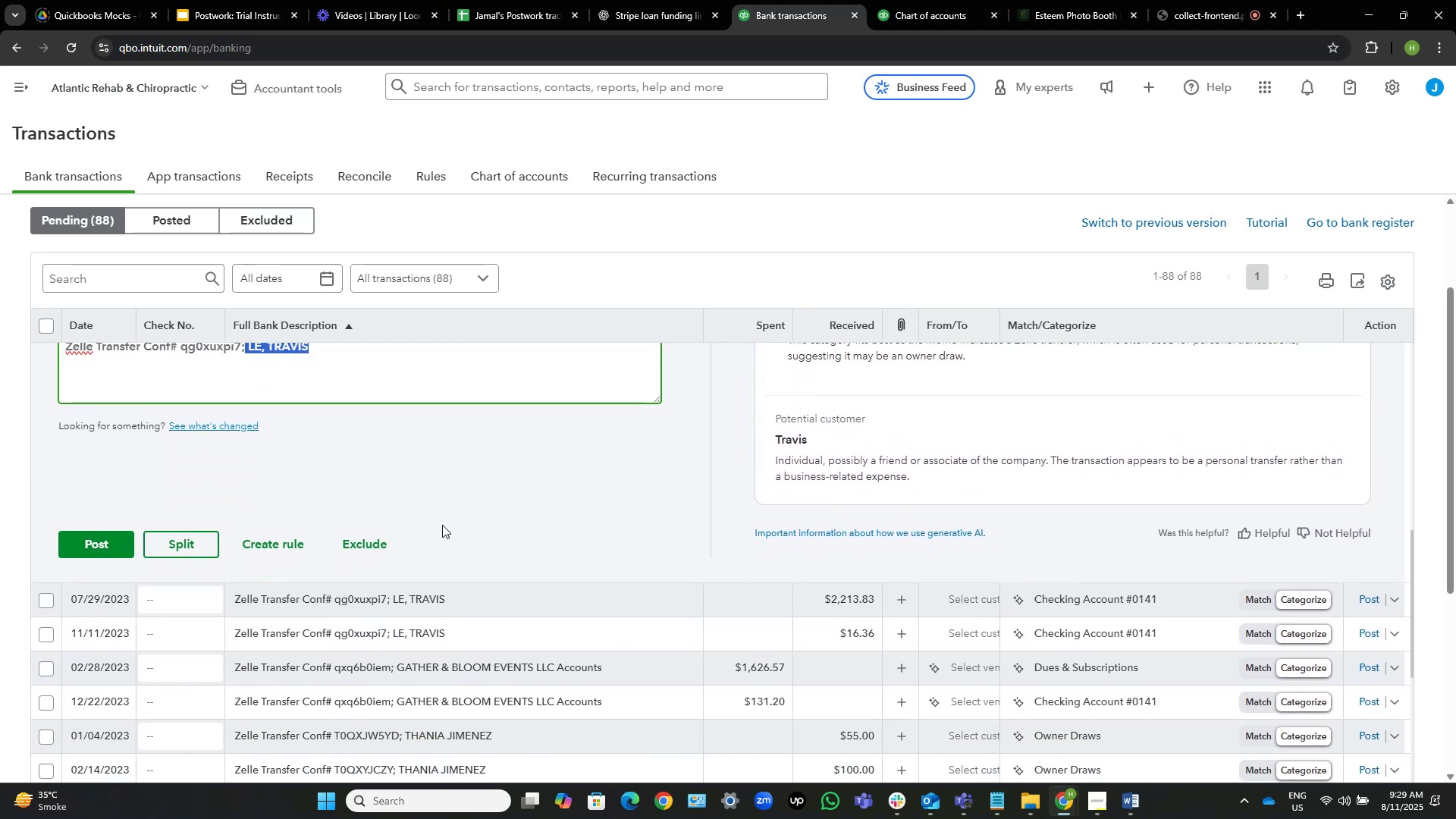 
scroll: coordinate [483, 500], scroll_direction: up, amount: 5.0
 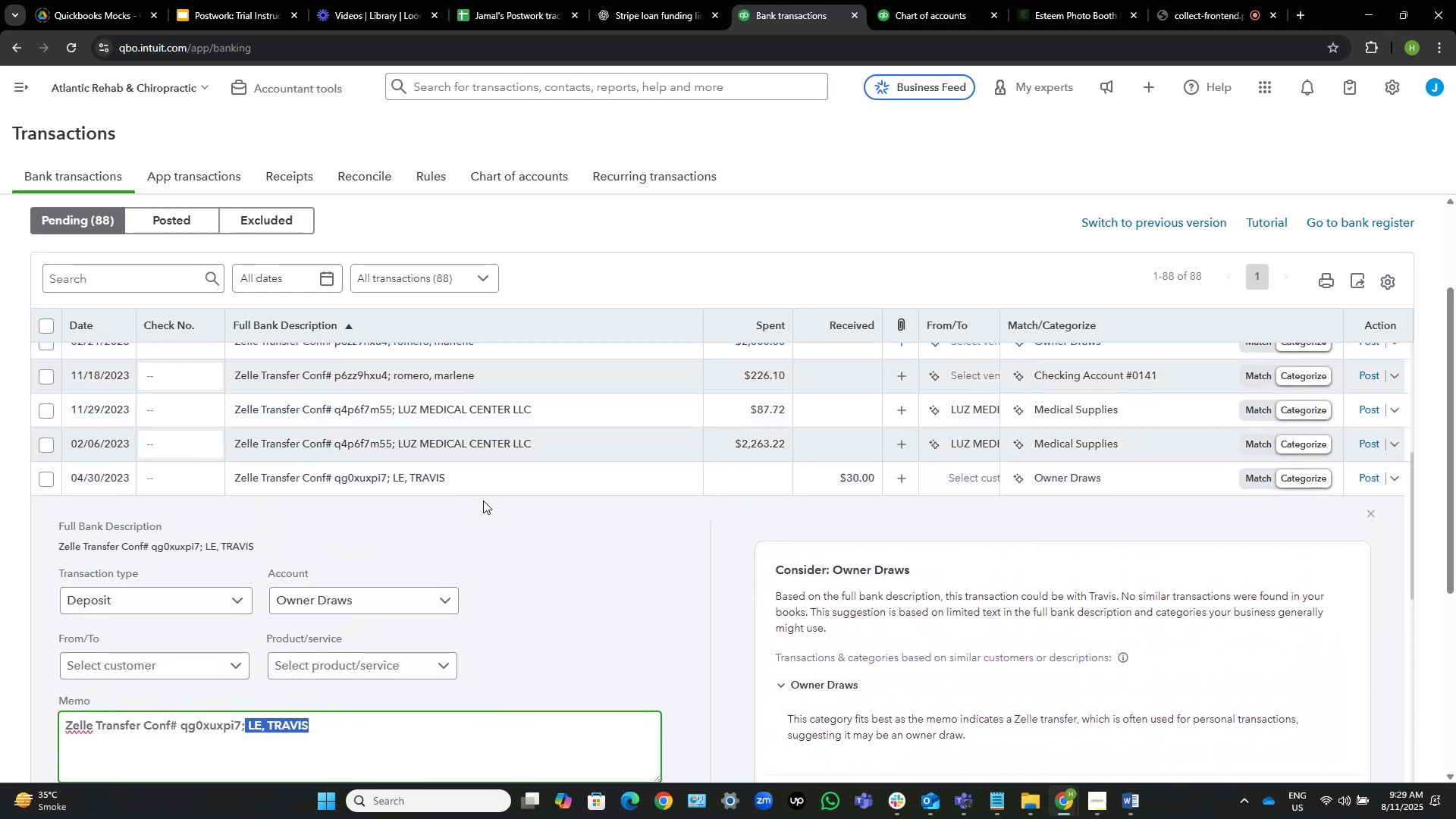 
scroll: coordinate [483, 500], scroll_direction: down, amount: 1.0
 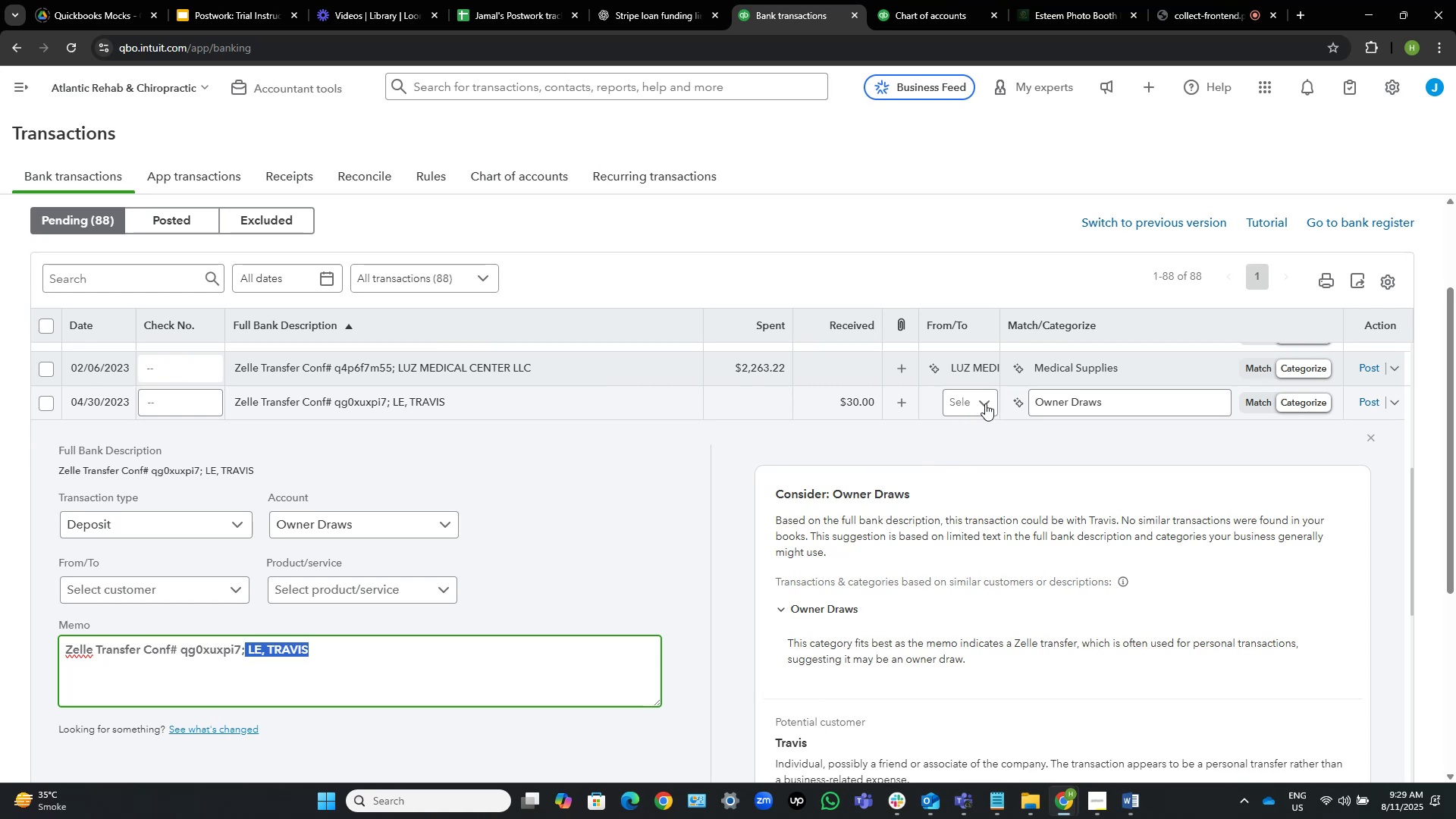 
left_click([985, 403])
 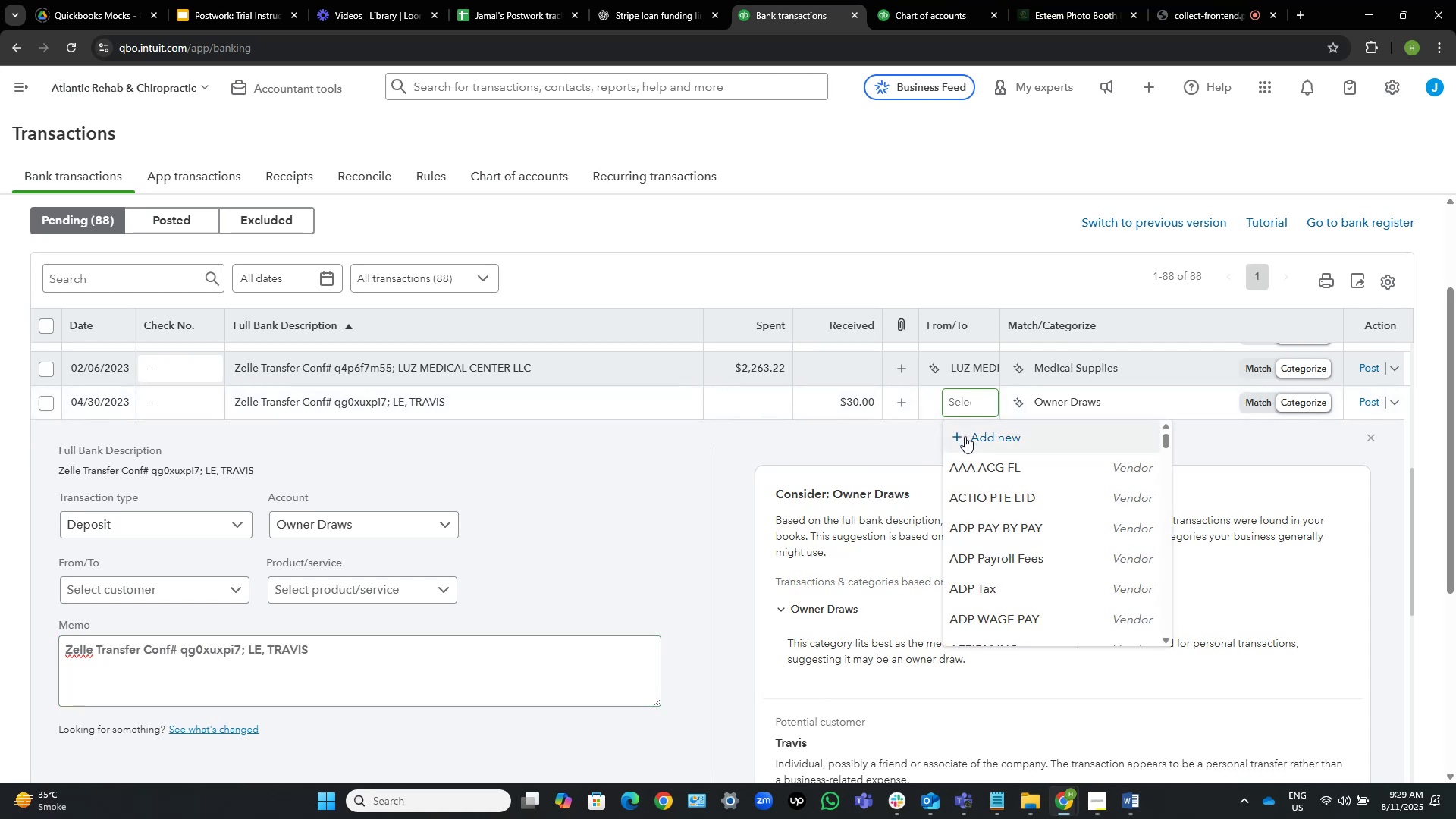 
left_click([966, 438])
 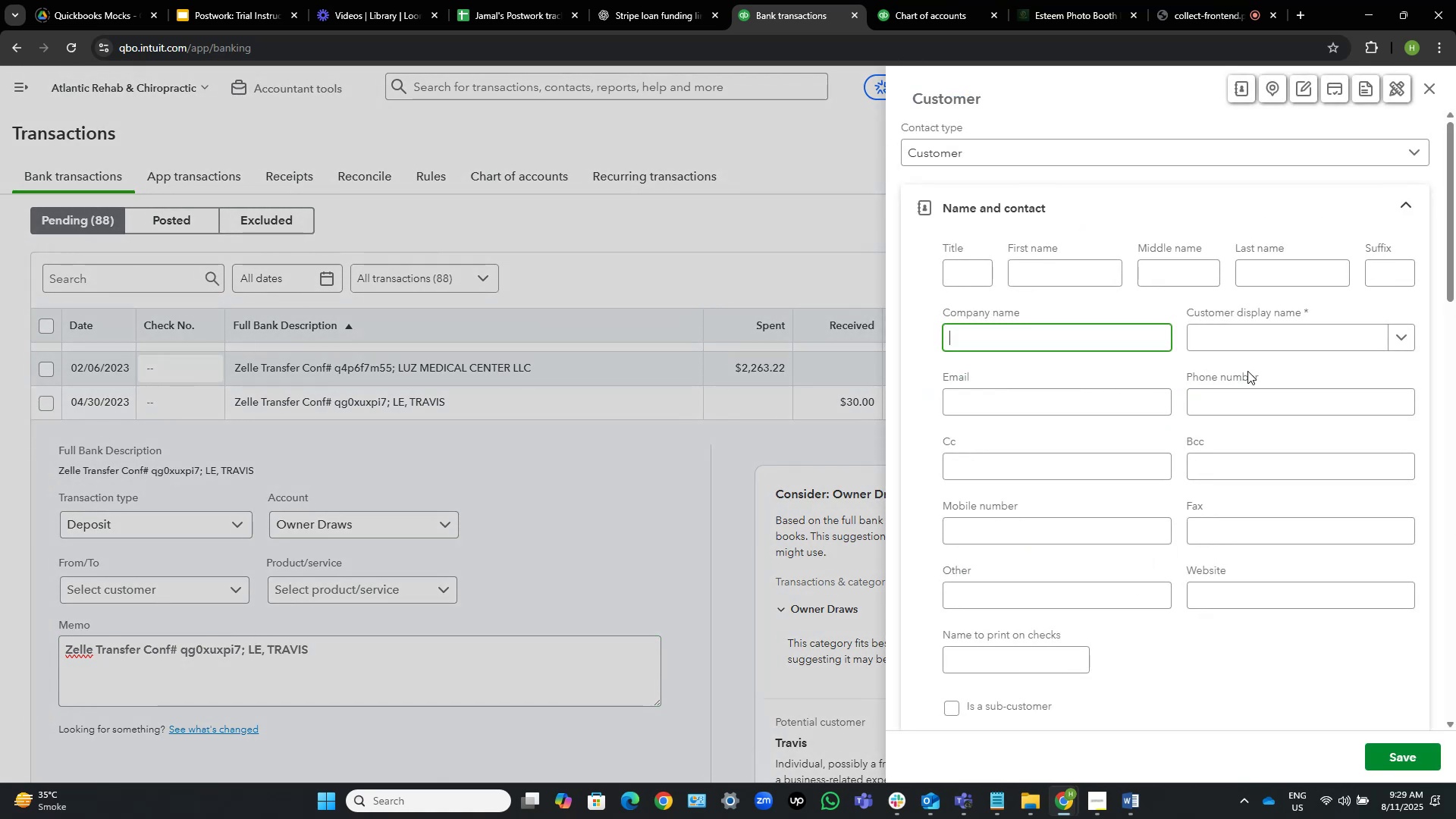 
left_click([1246, 335])
 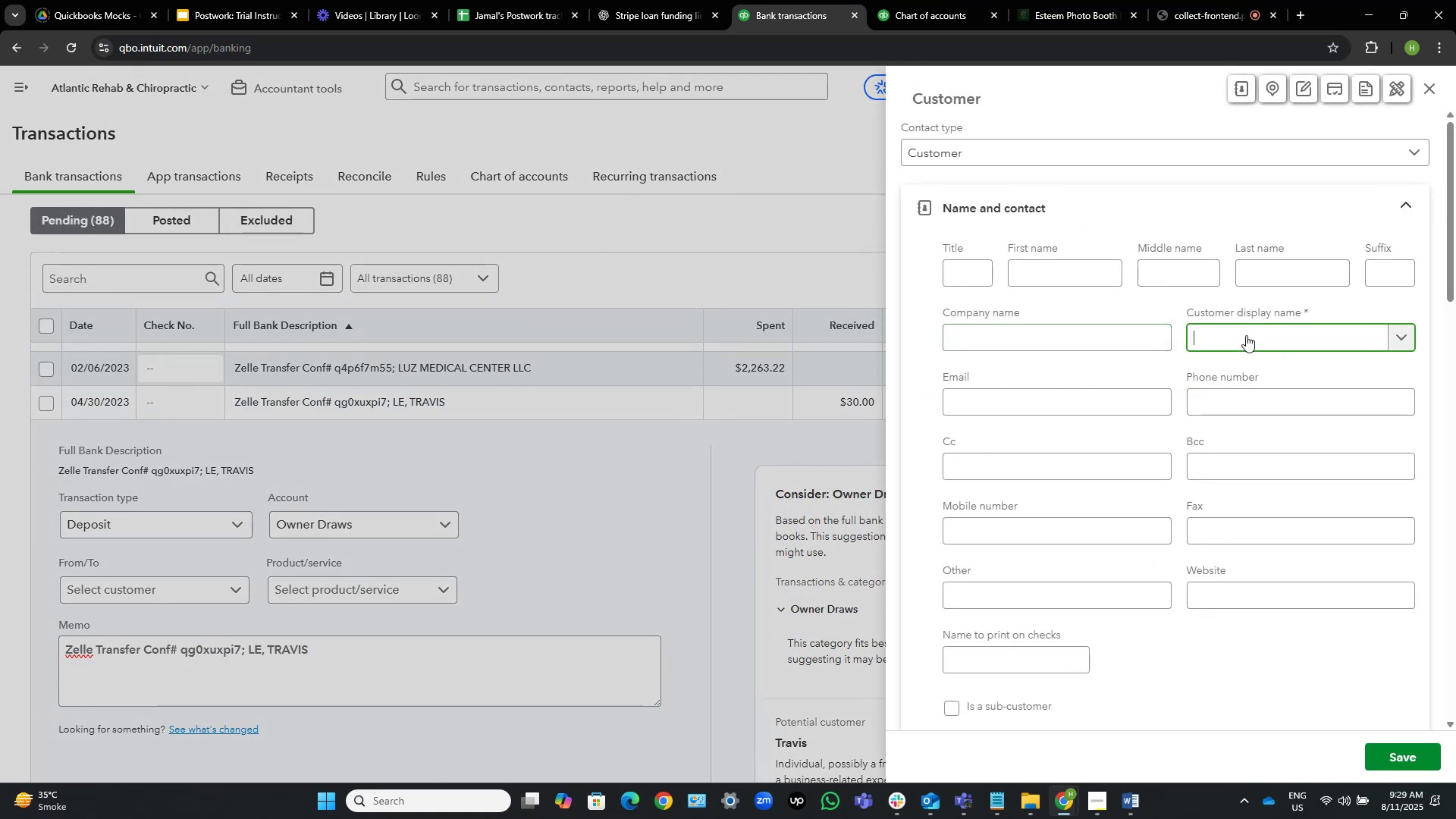 
key(Control+V)
 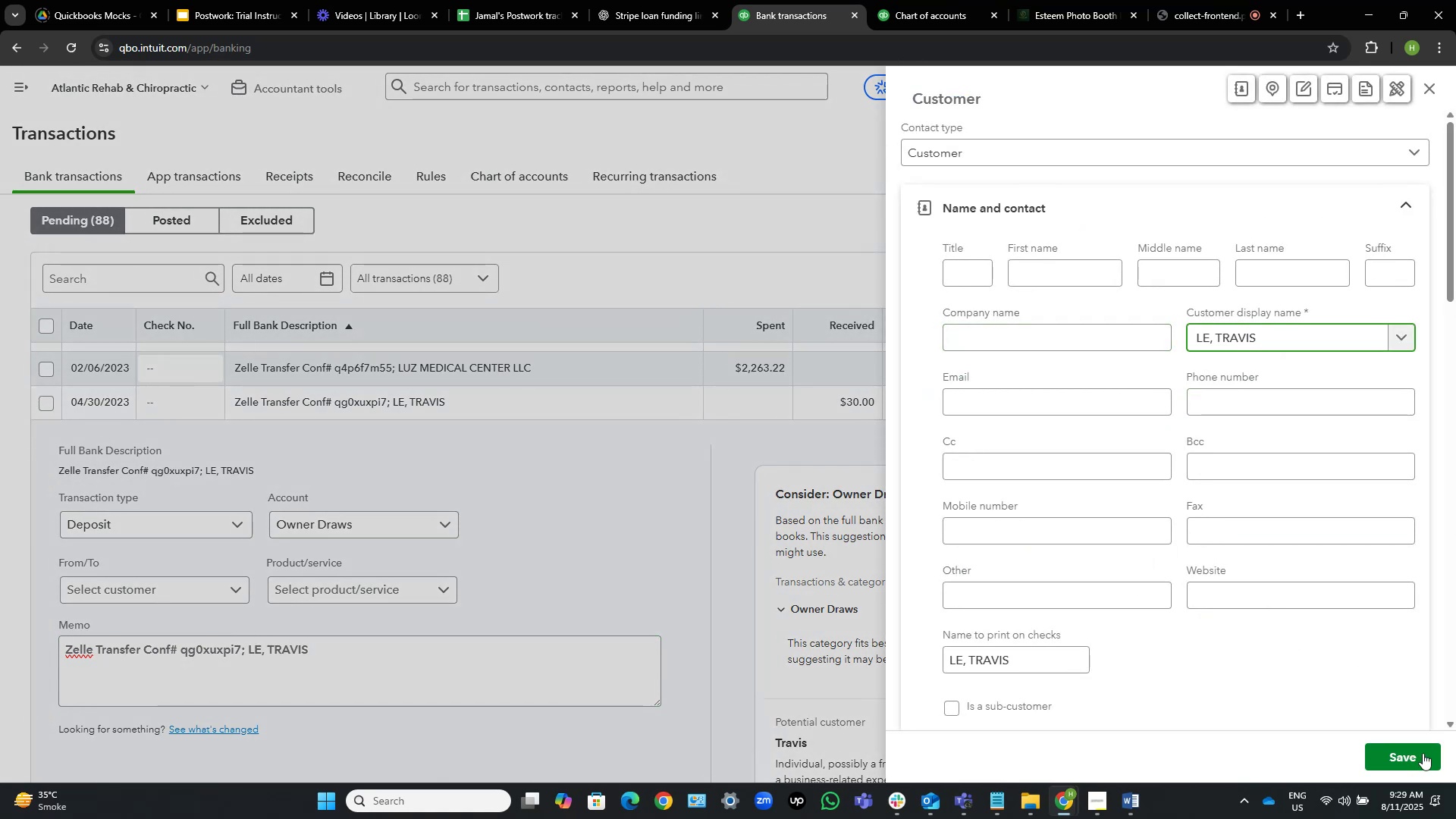 
left_click([1423, 758])
 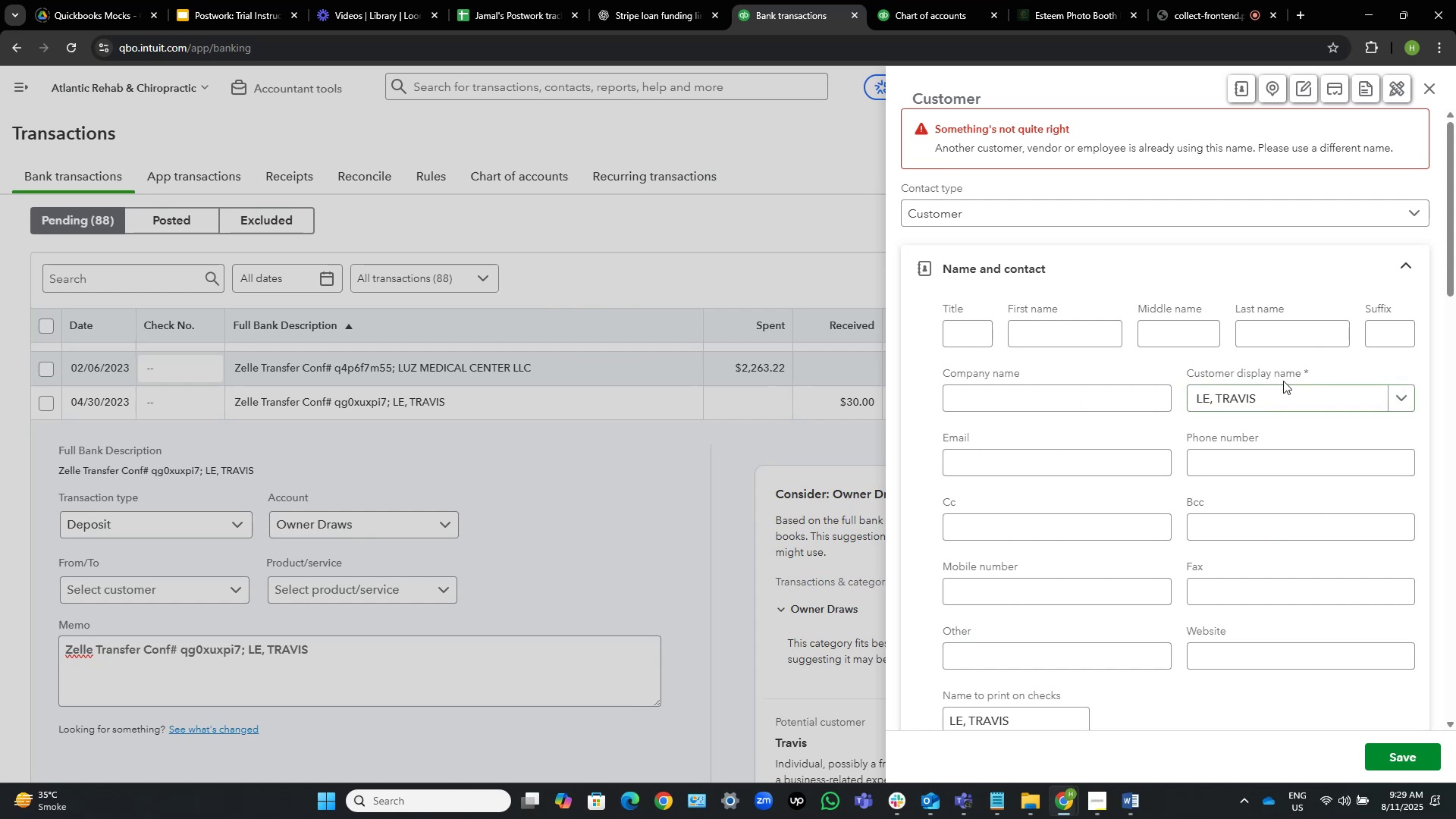 
left_click([1435, 79])
 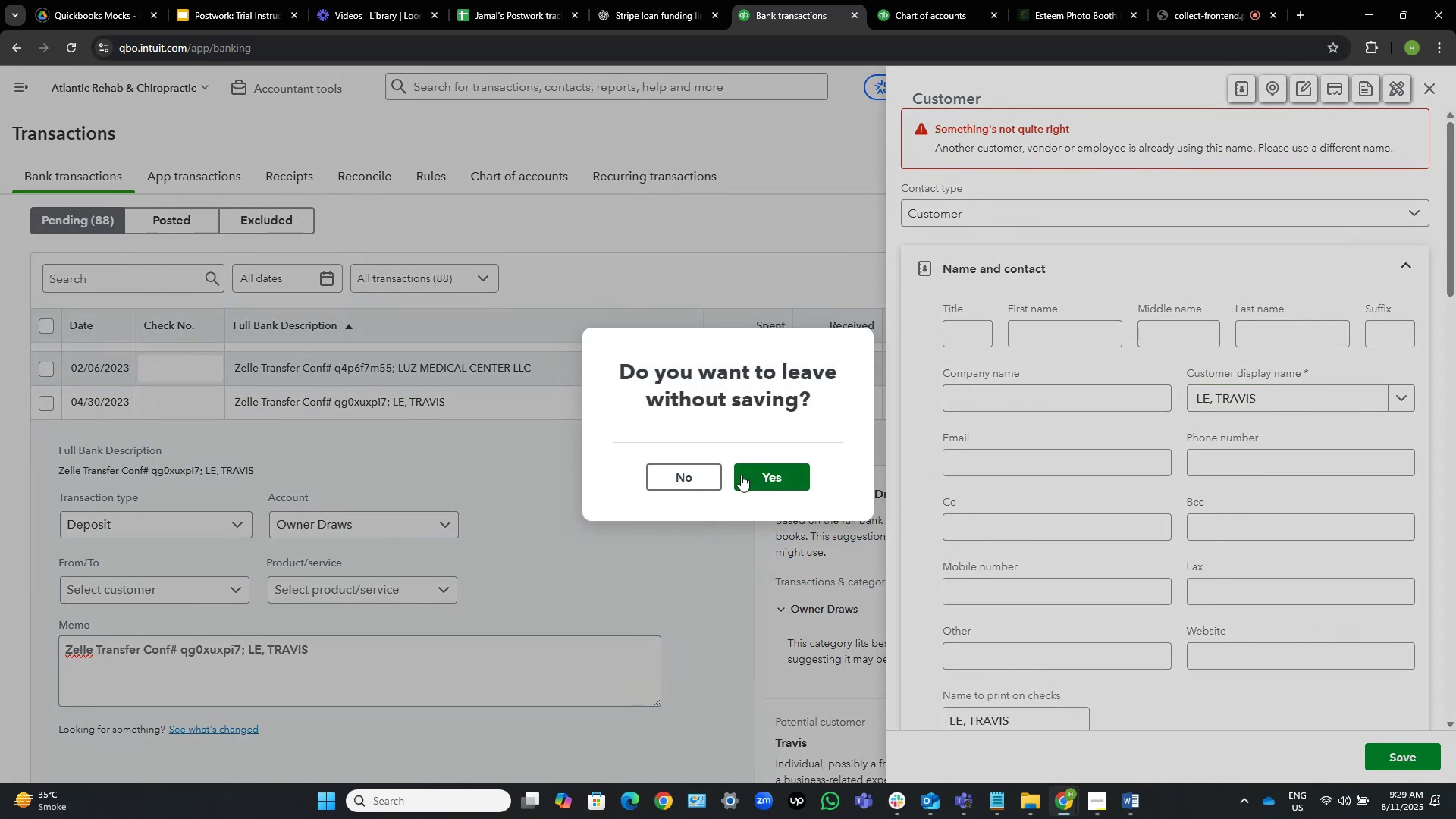 
left_click([775, 472])
 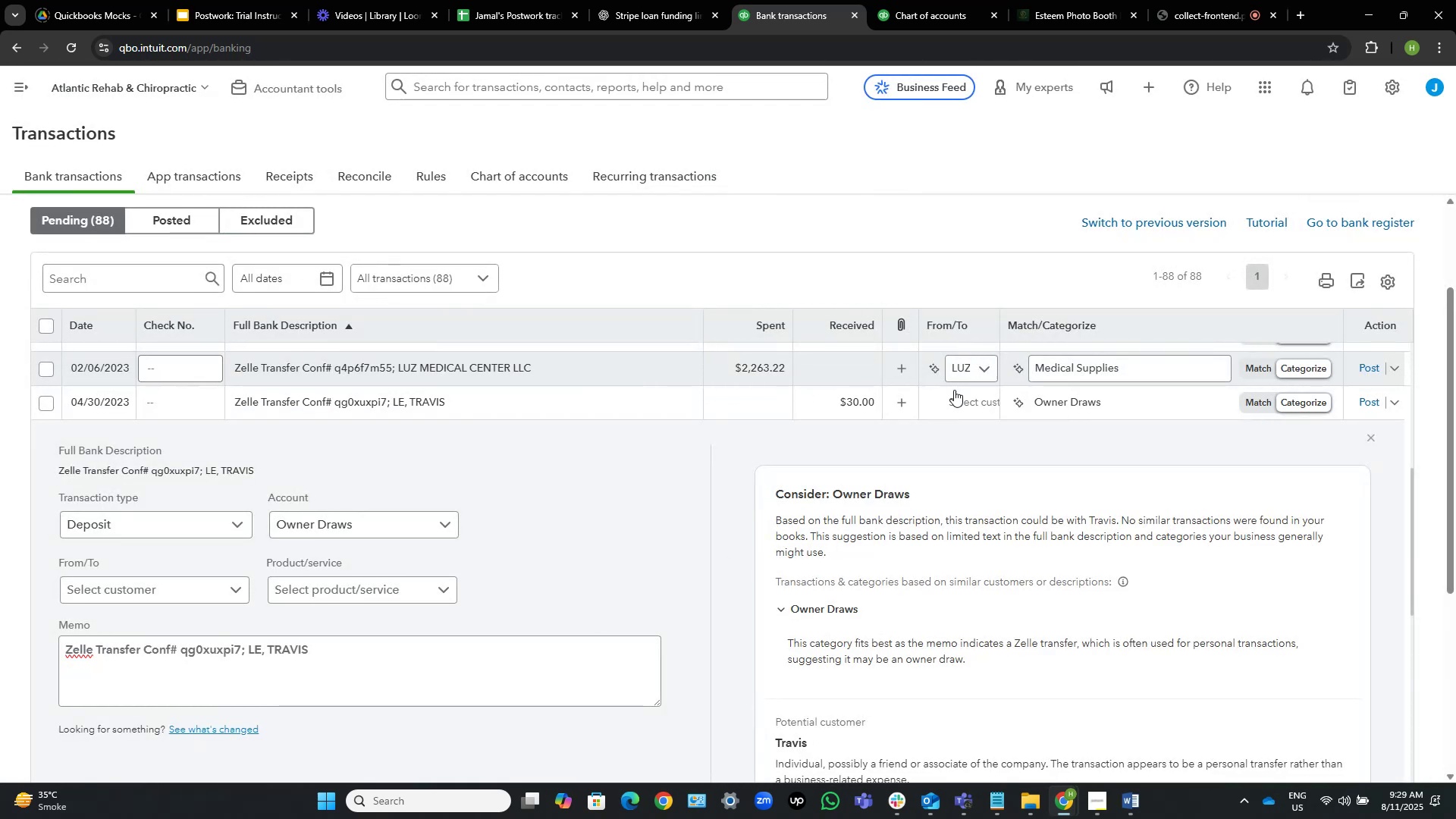 
left_click([959, 403])
 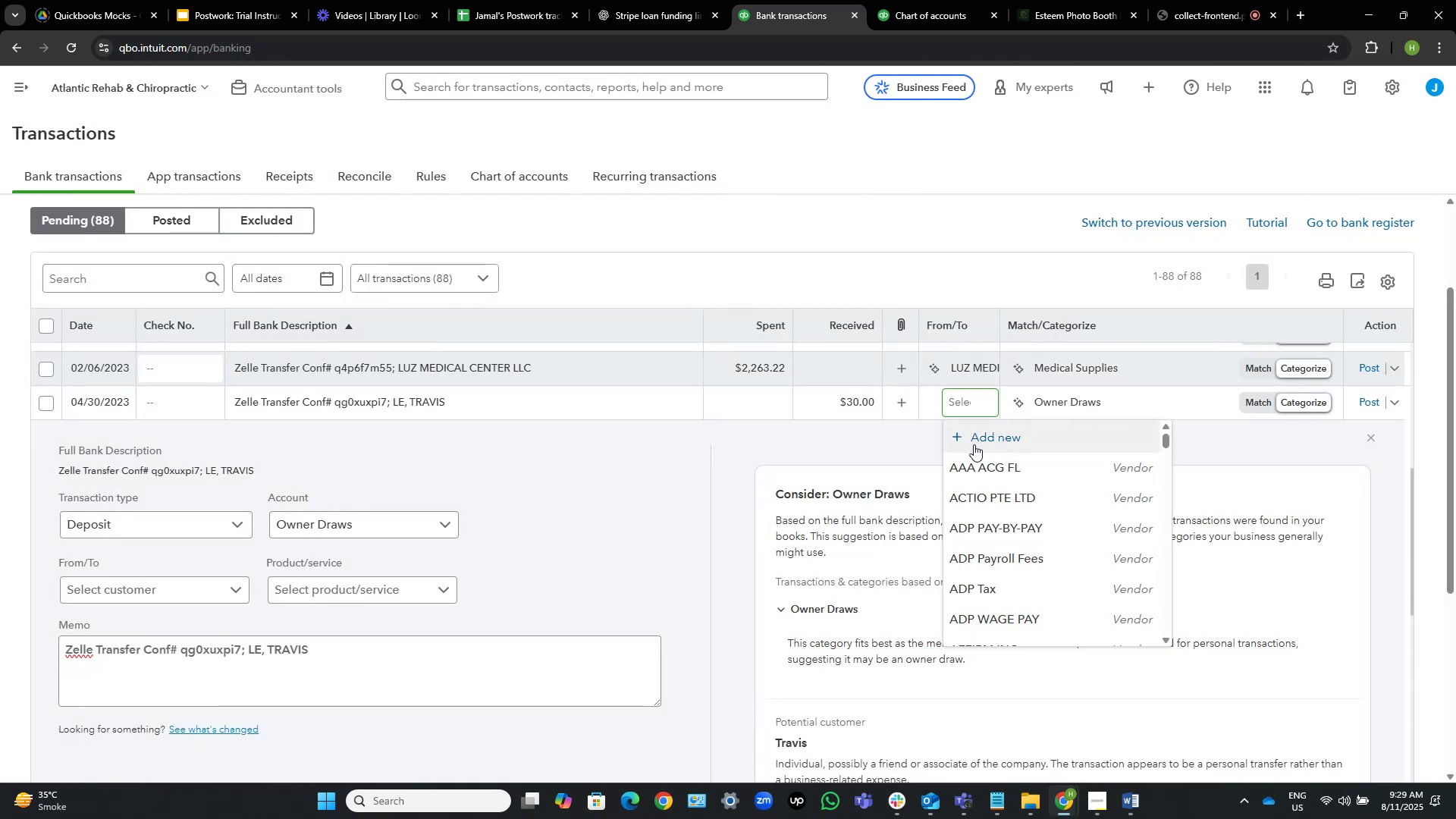 
left_click([974, 444])
 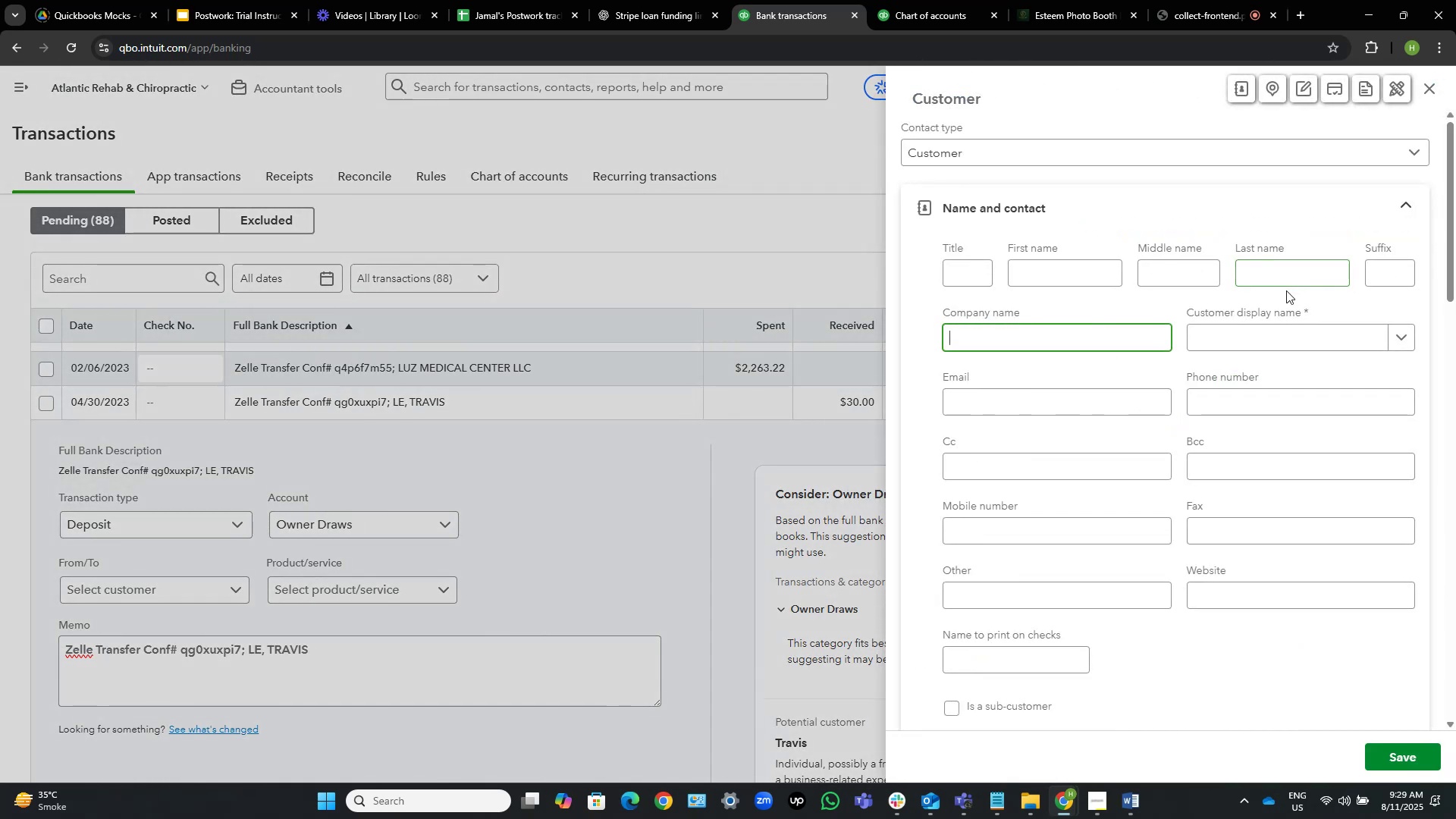 
left_click([1269, 334])
 